 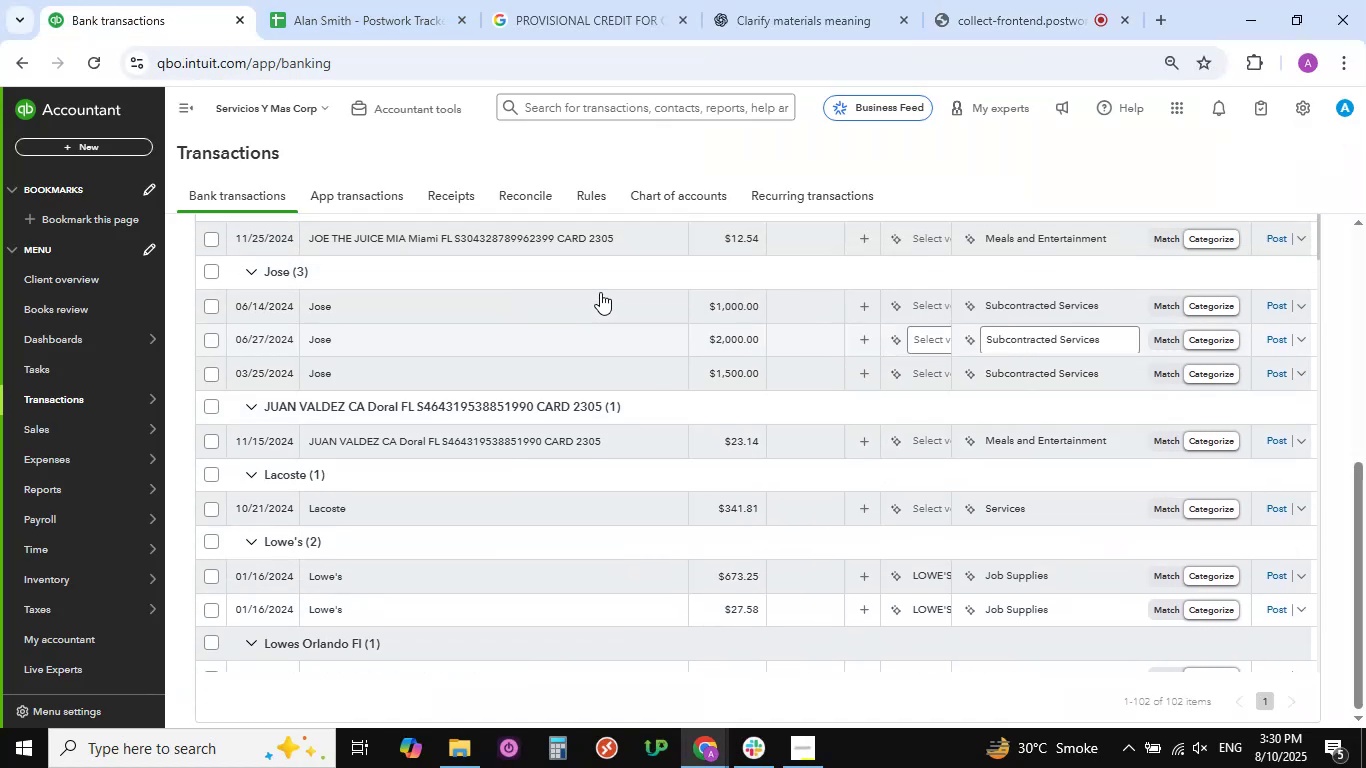 
scroll: coordinate [332, 300], scroll_direction: down, amount: 8.0
 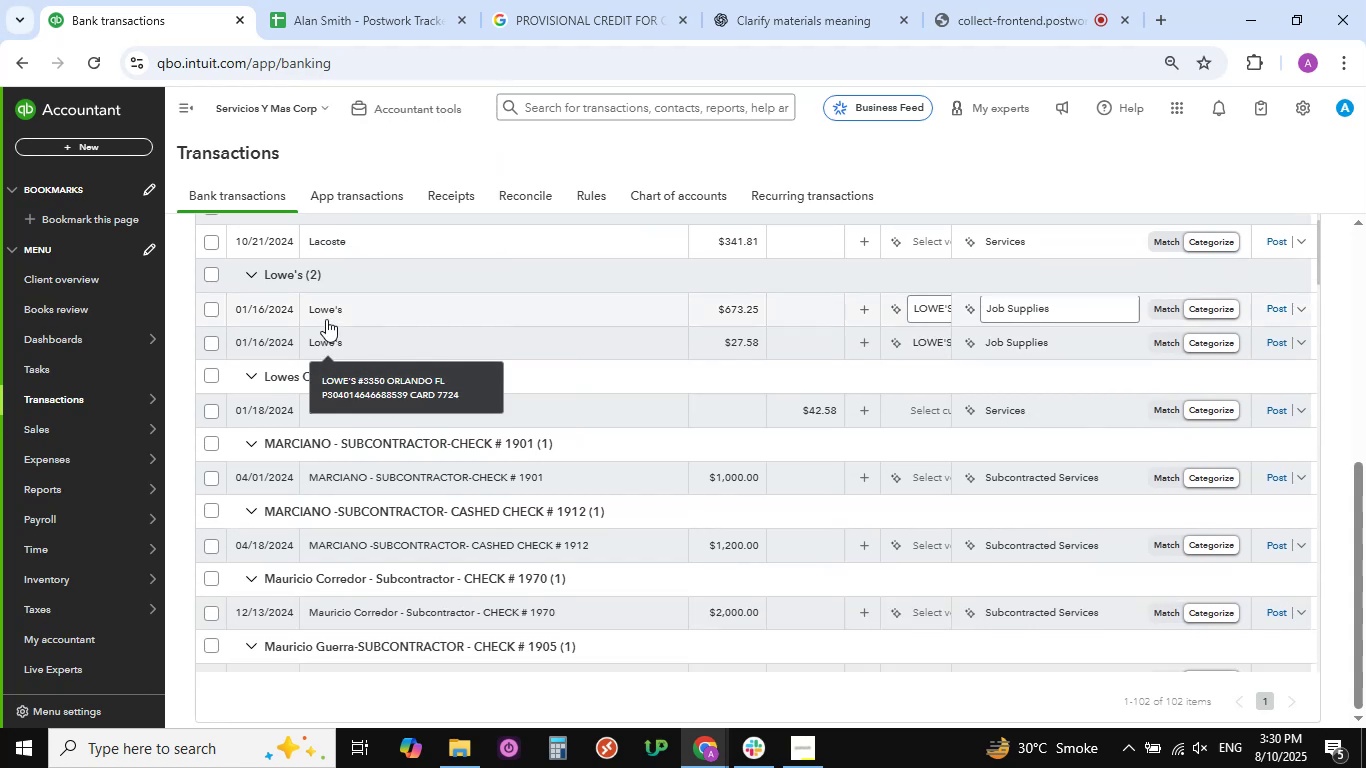 
left_click([326, 309])
 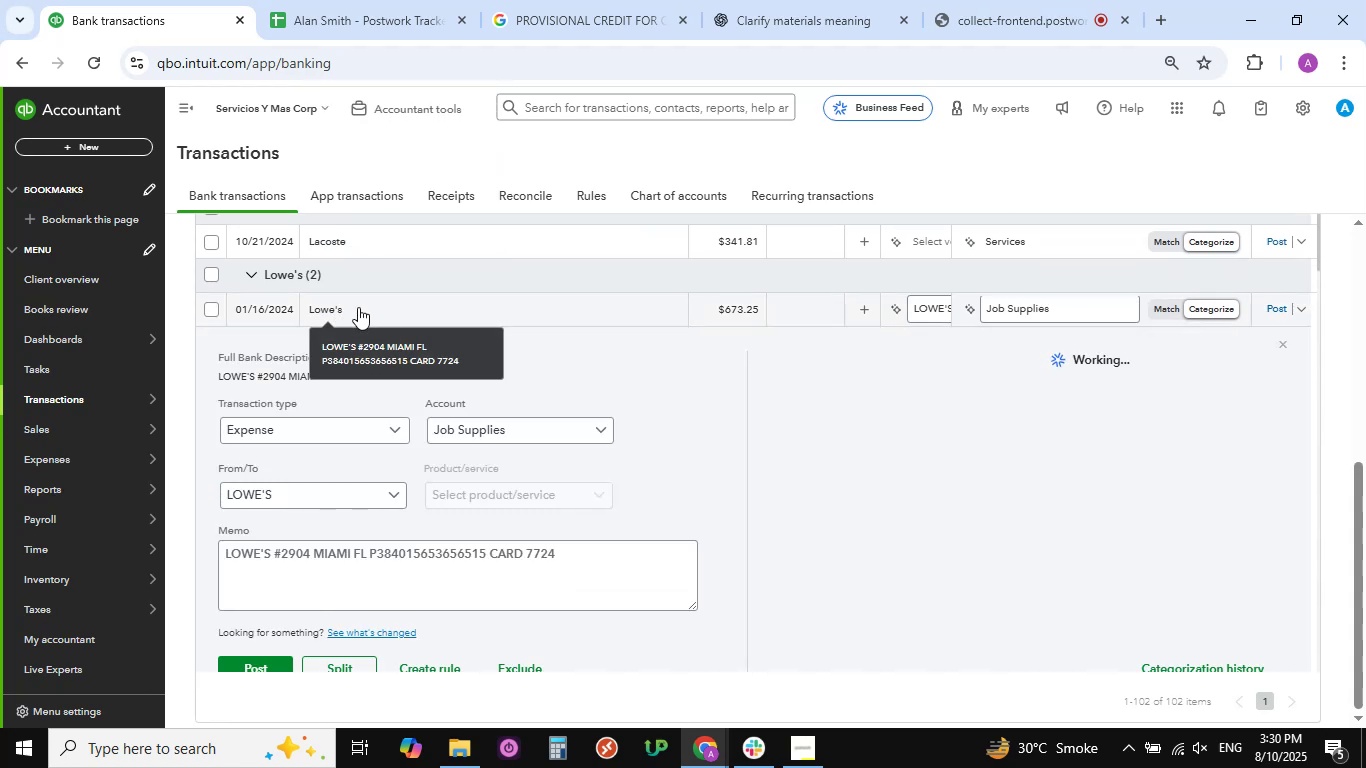 
scroll: coordinate [457, 277], scroll_direction: down, amount: 5.0
 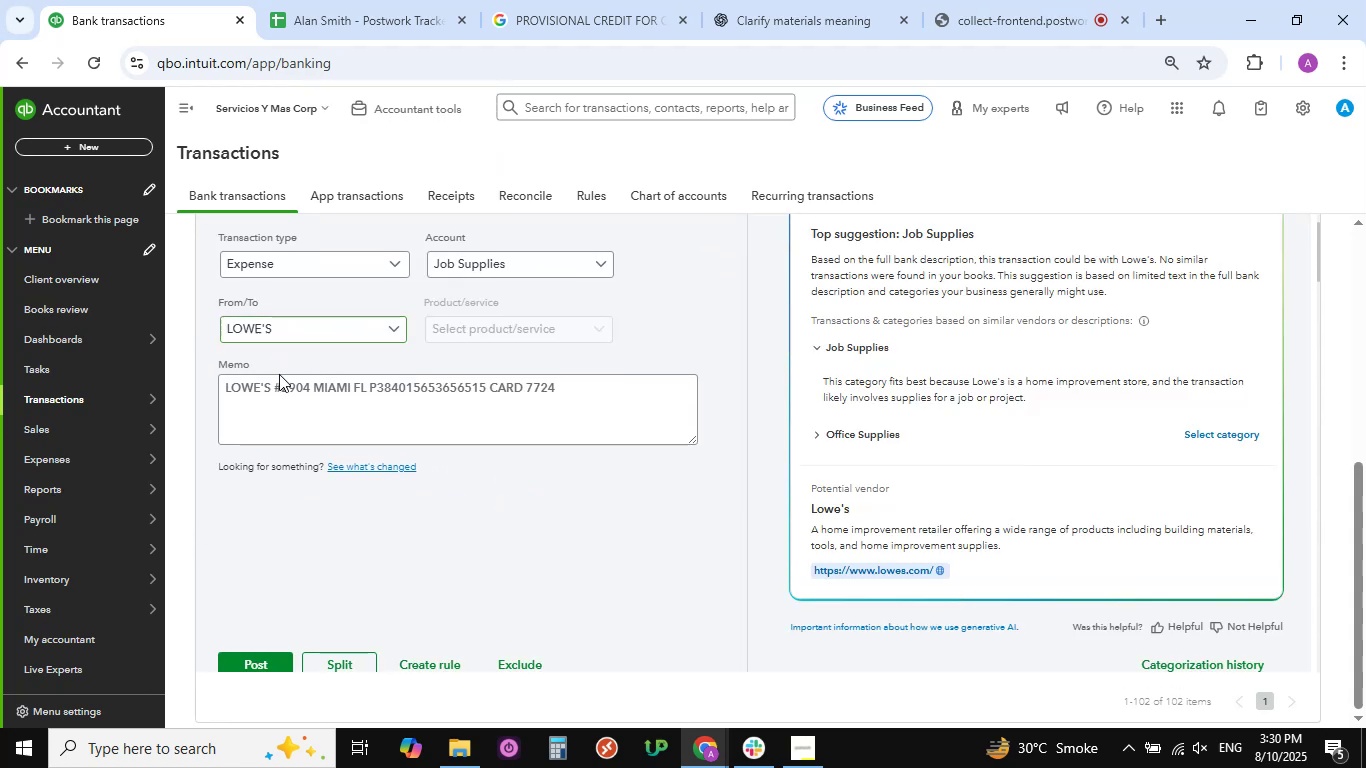 
left_click_drag(start_coordinate=[272, 388], to_coordinate=[224, 389])
 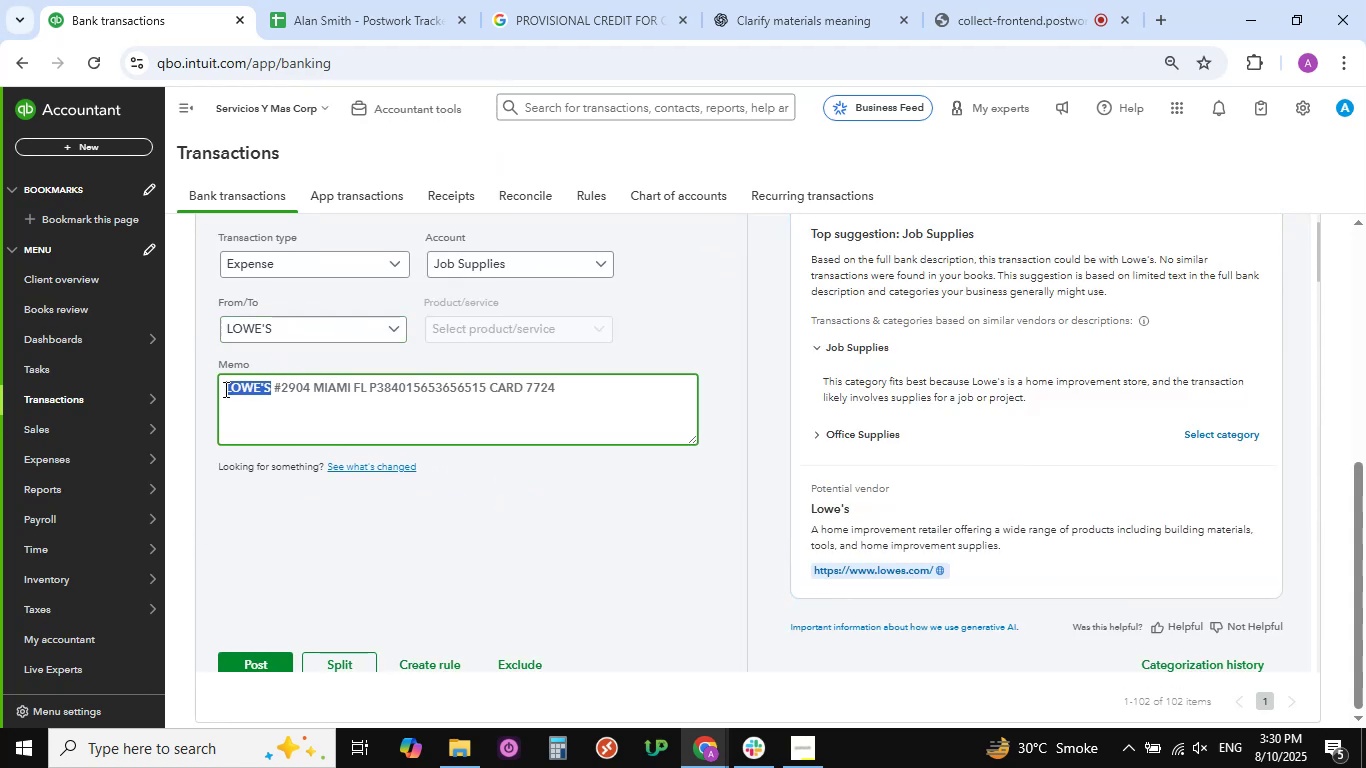 
key(Control+C)
 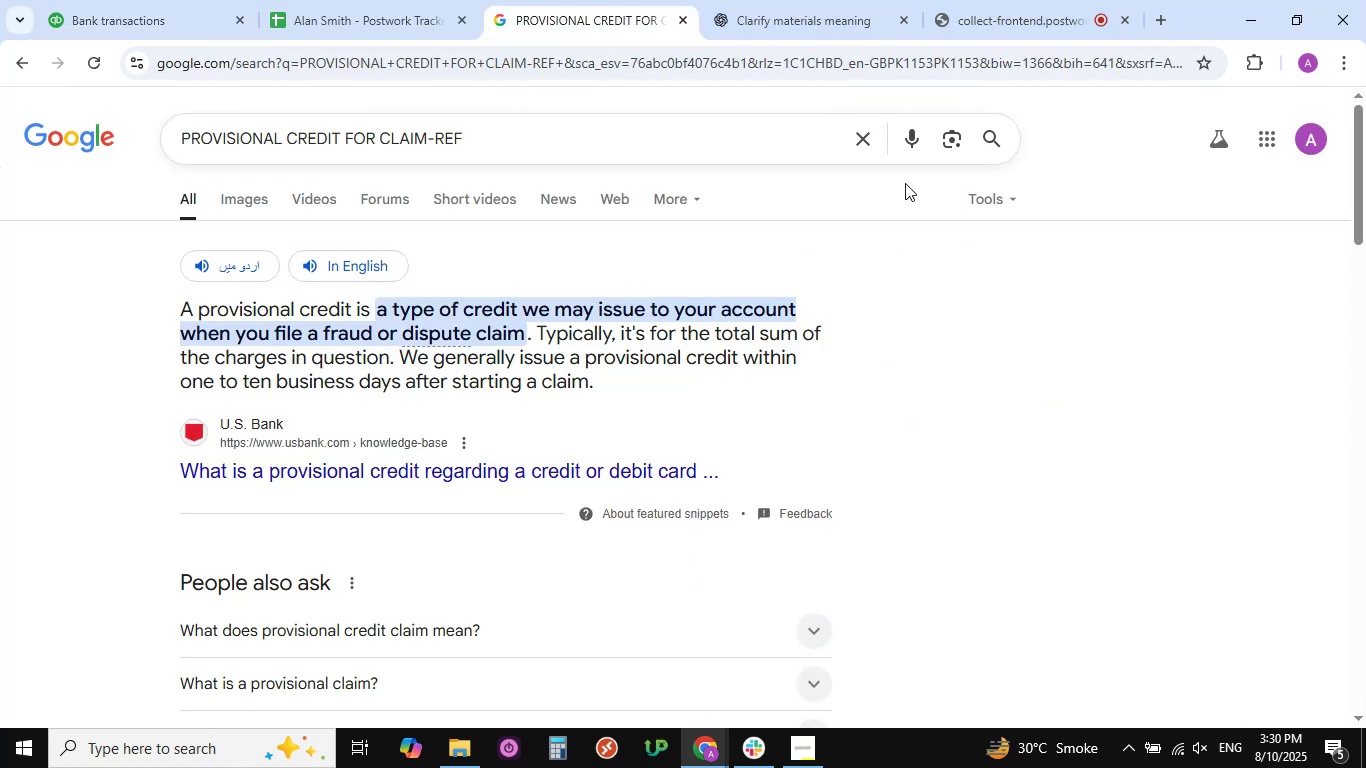 
wait(6.46)
 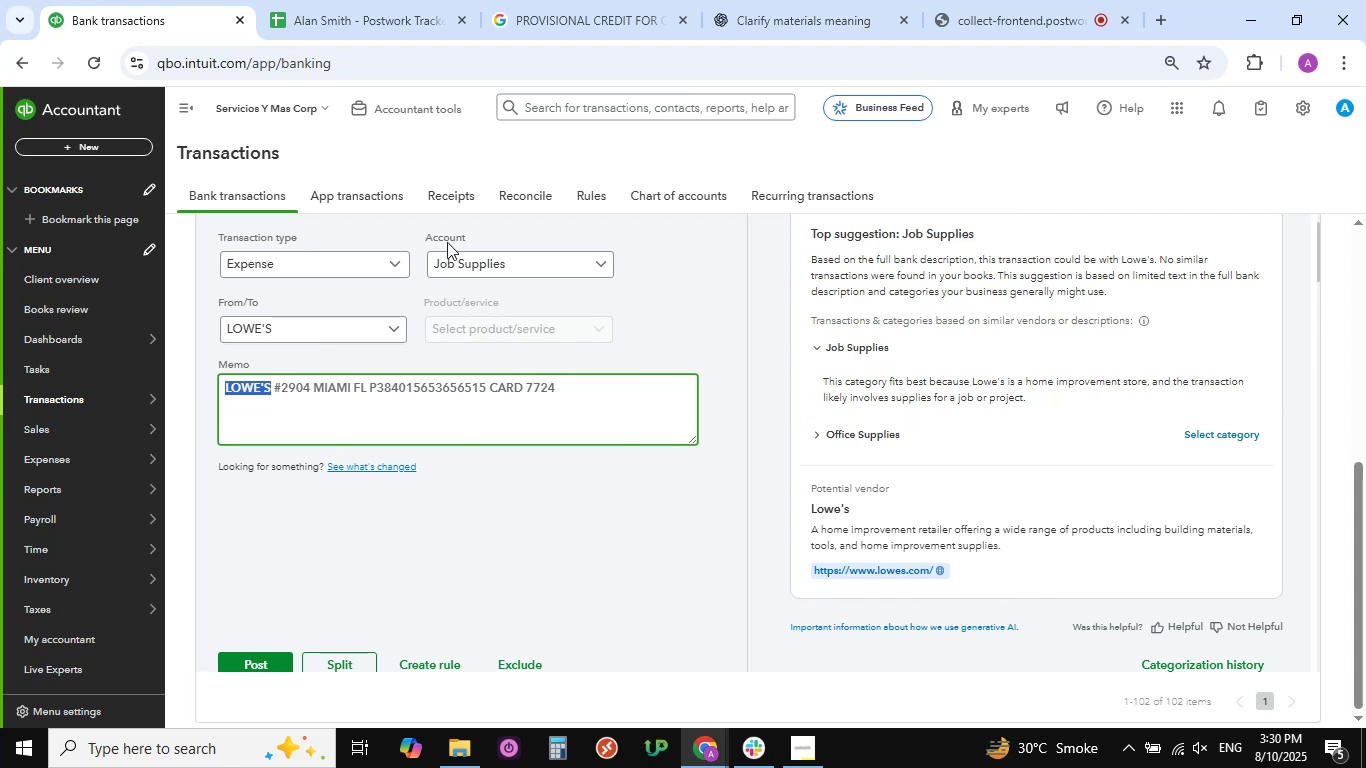 
left_click([569, 149])
 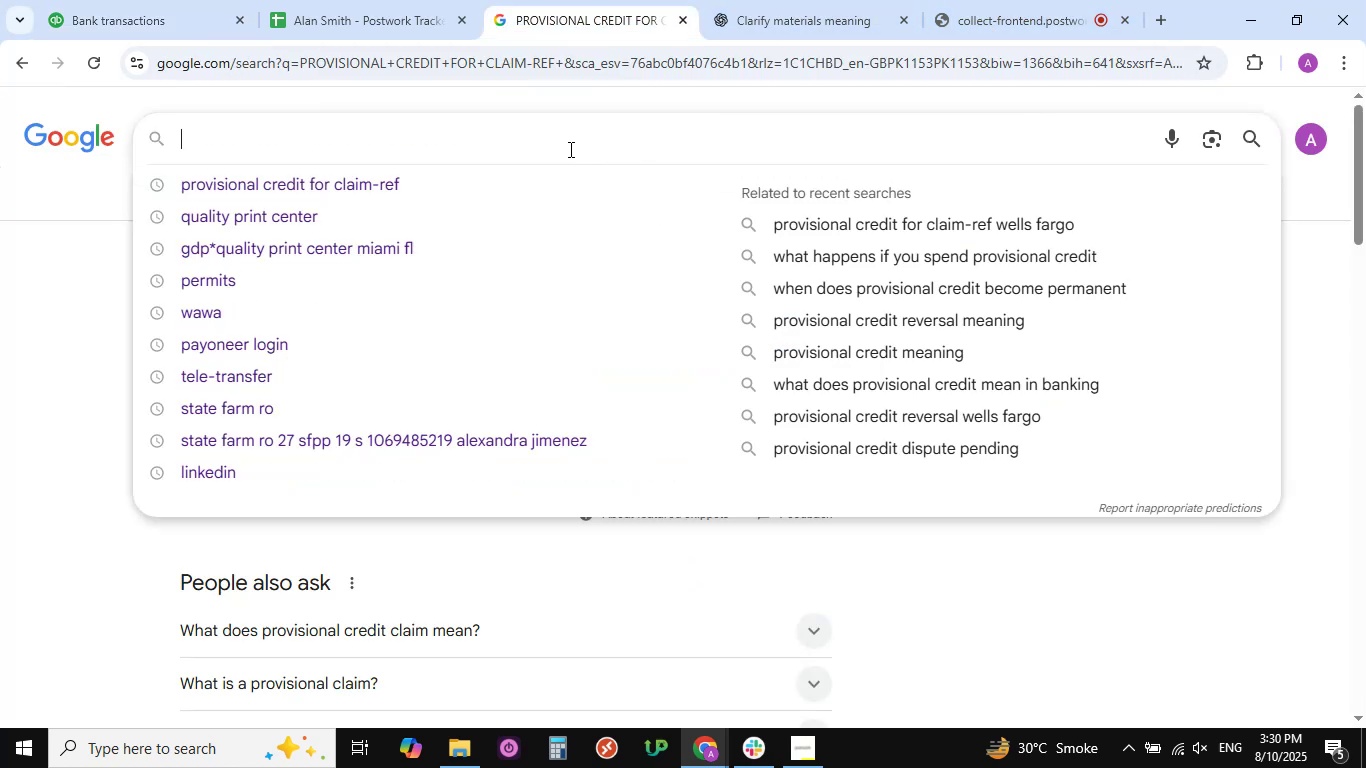 
key(Control+V)
 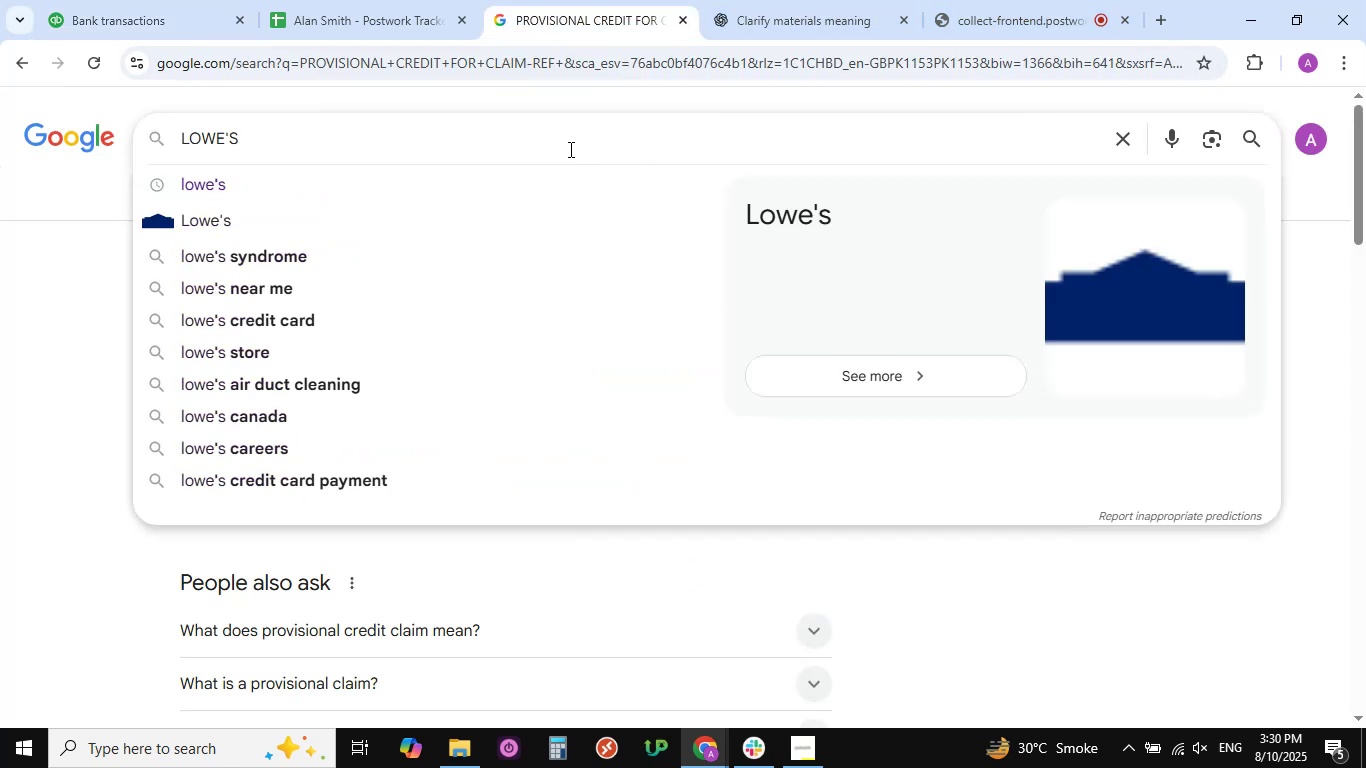 
key(NumpadEnter)
 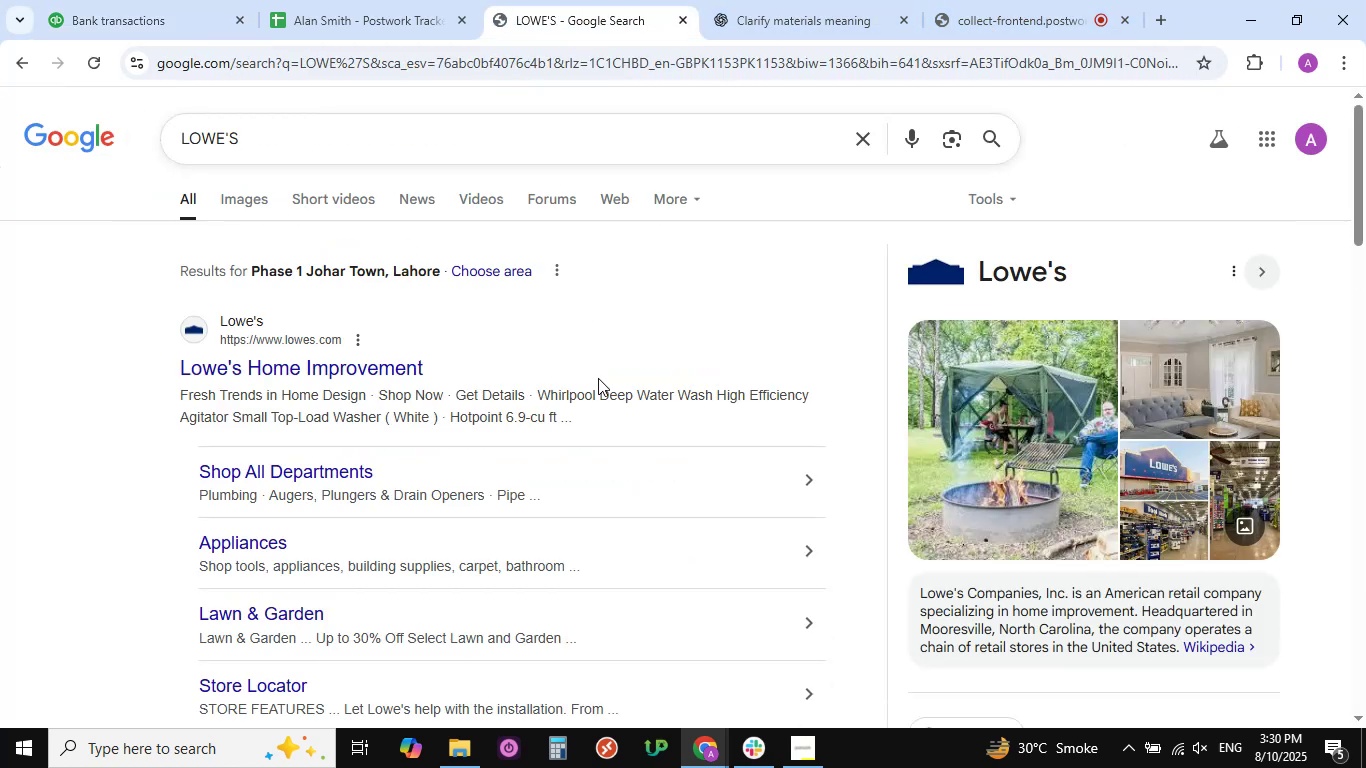 
scroll: coordinate [447, 376], scroll_direction: down, amount: 24.0
 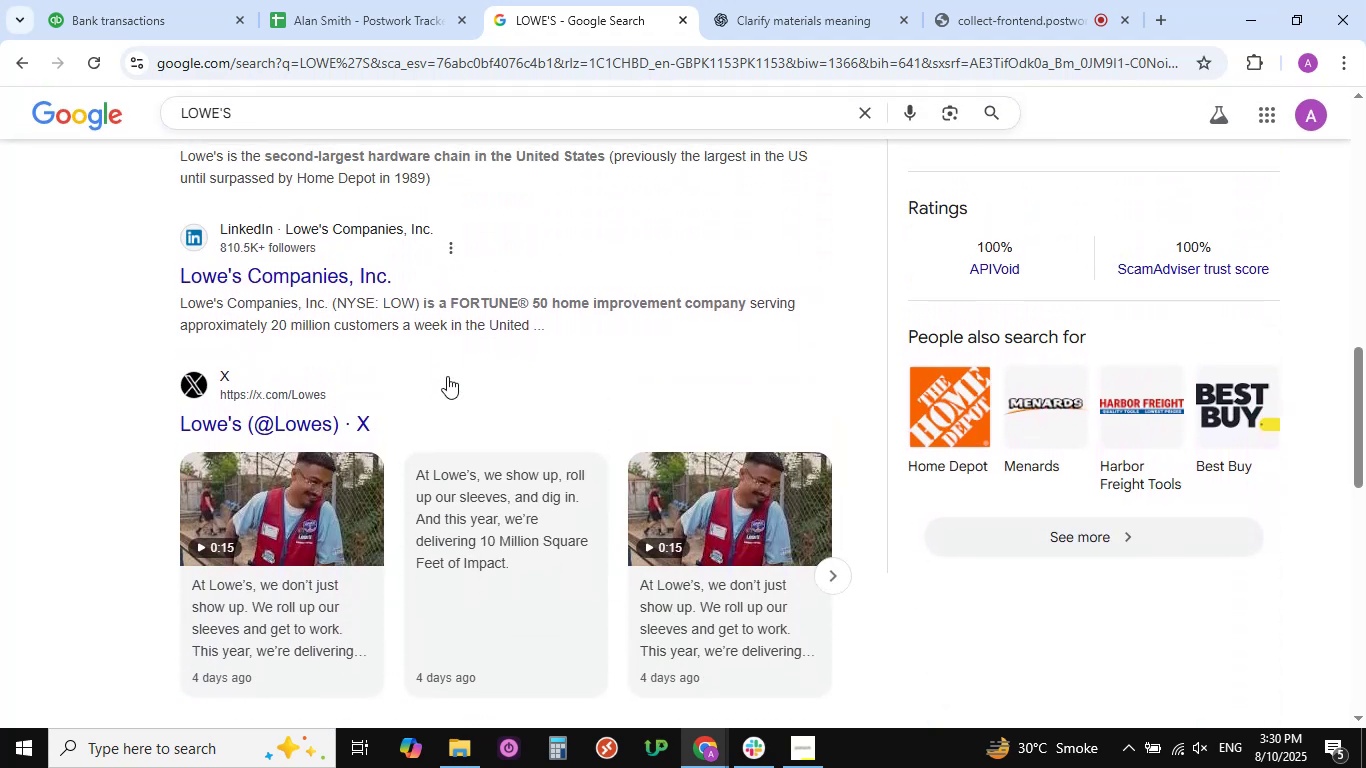 
scroll: coordinate [447, 376], scroll_direction: up, amount: 35.0
 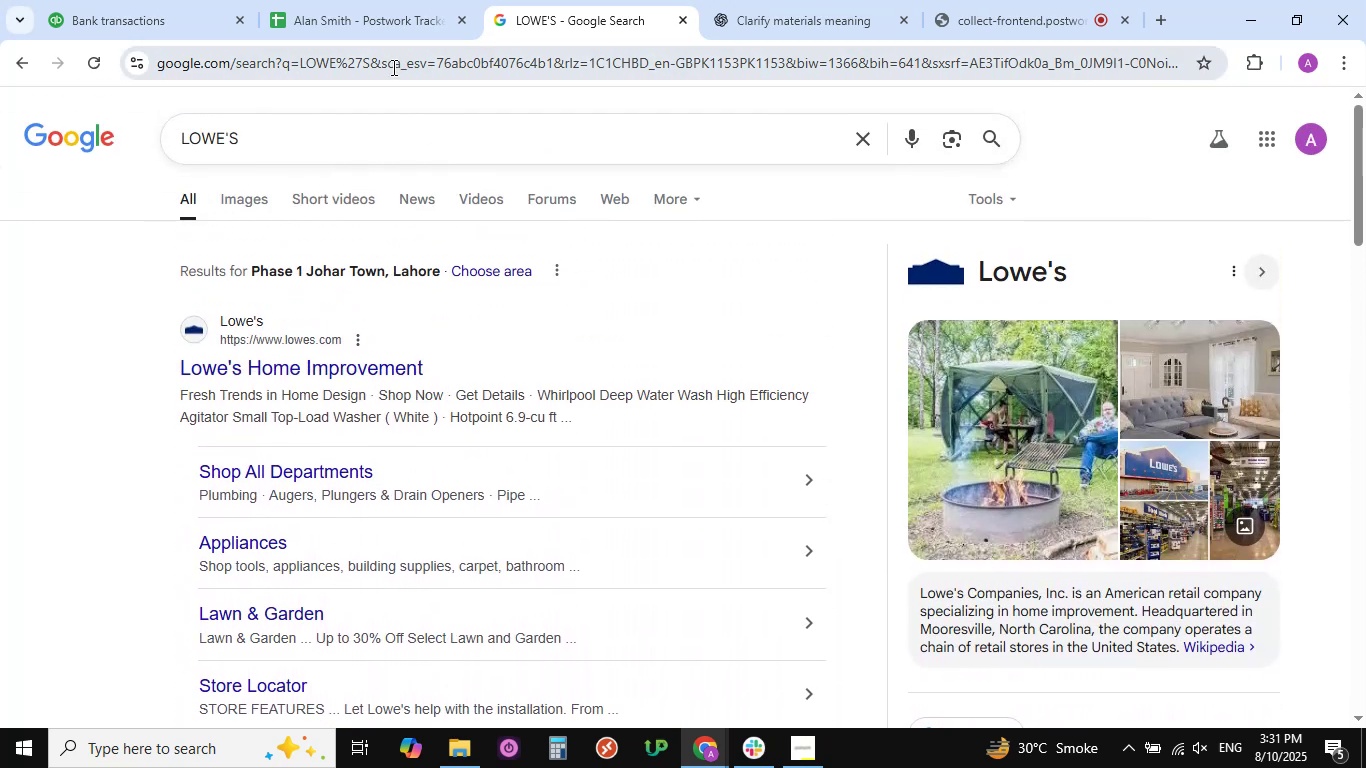 
wait(11.51)
 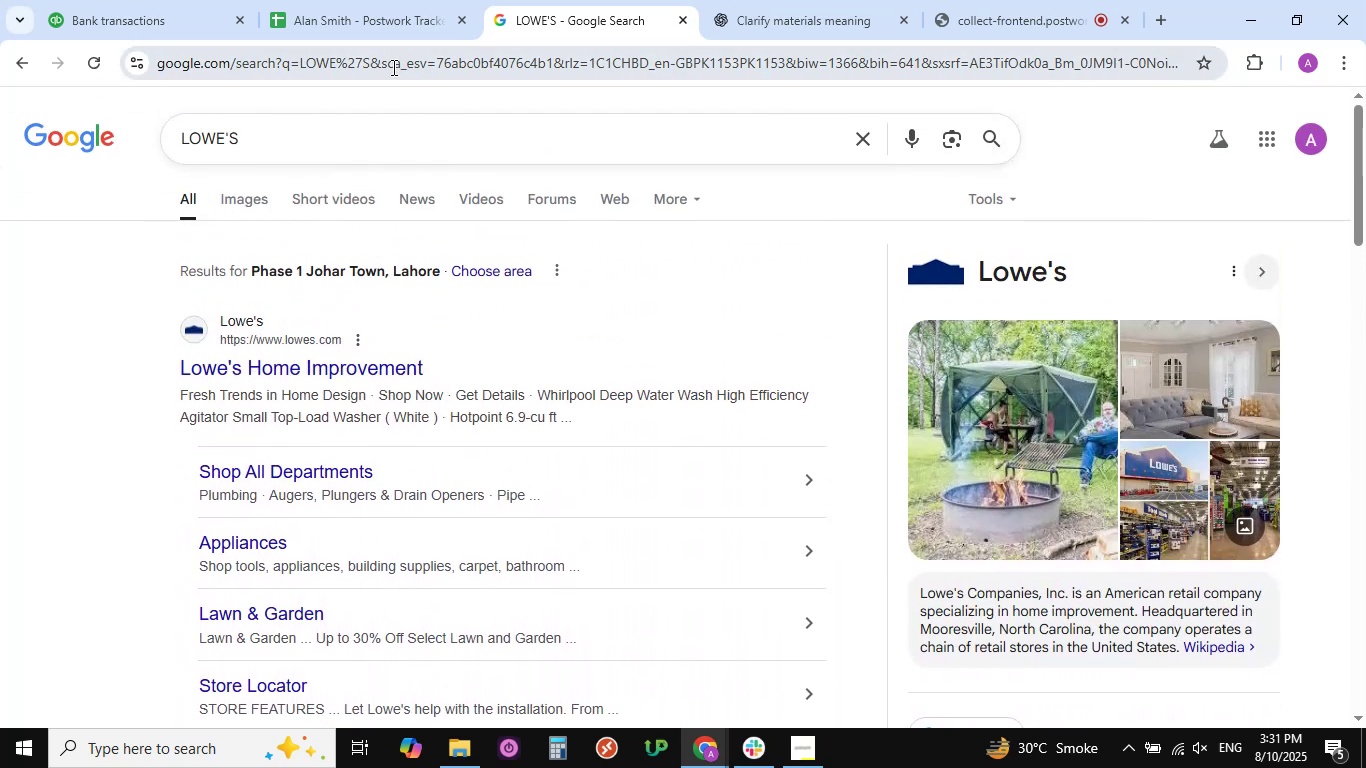 
left_click([137, 17])
 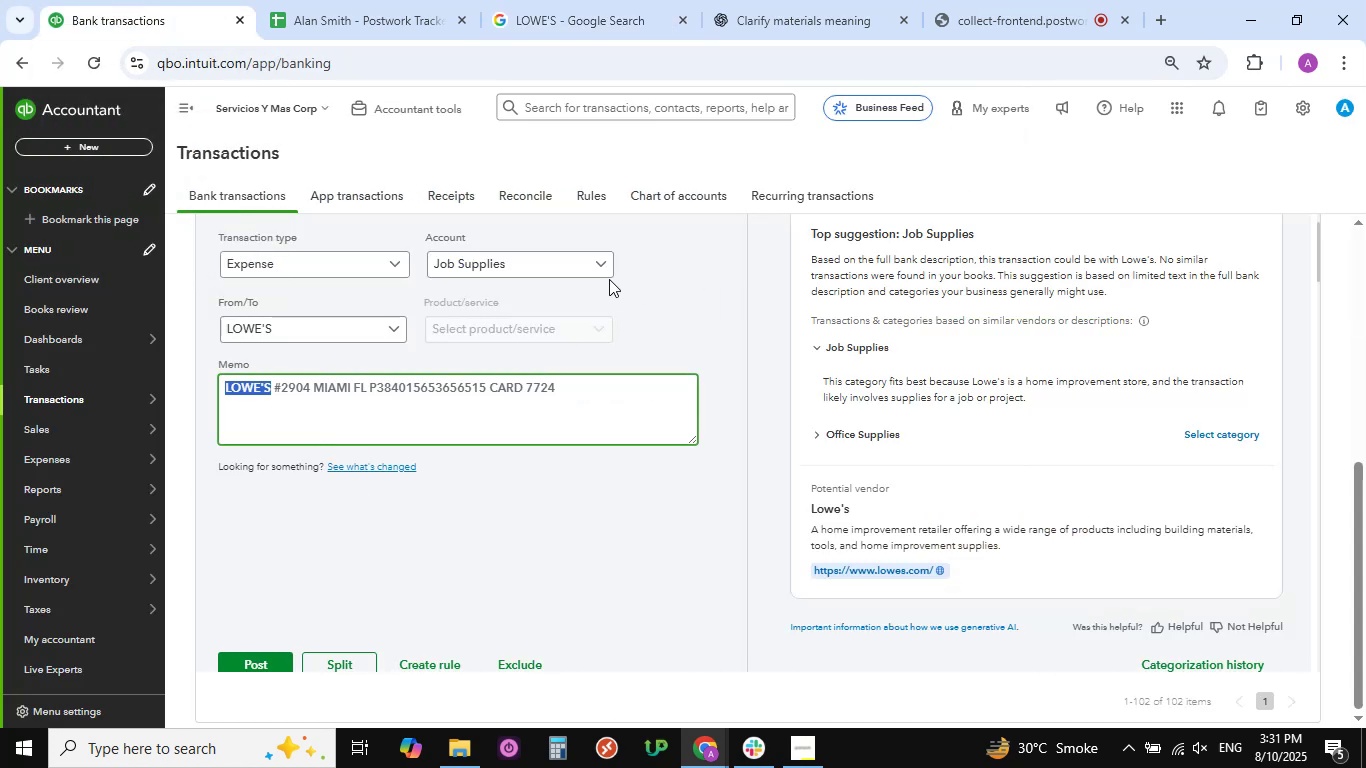 
left_click([602, 267])
 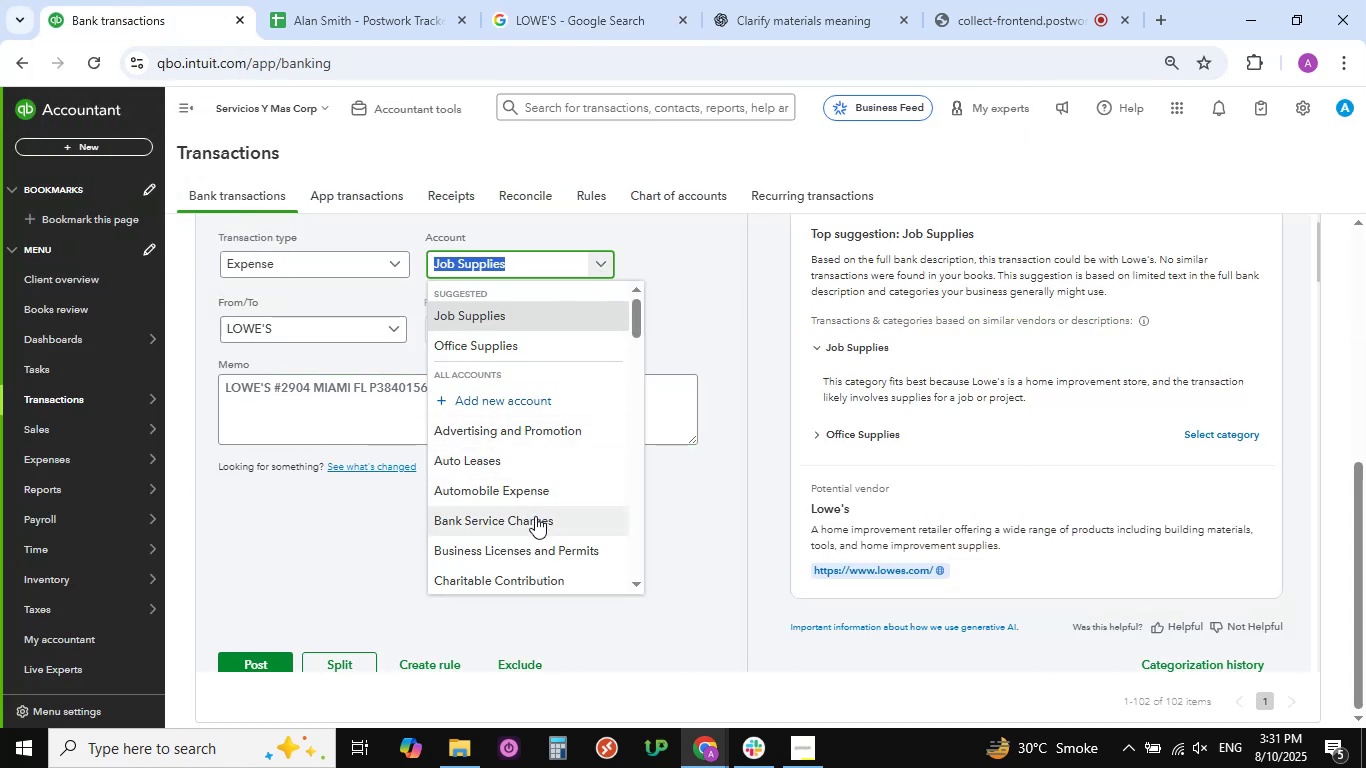 
scroll: coordinate [535, 516], scroll_direction: down, amount: 1.0
 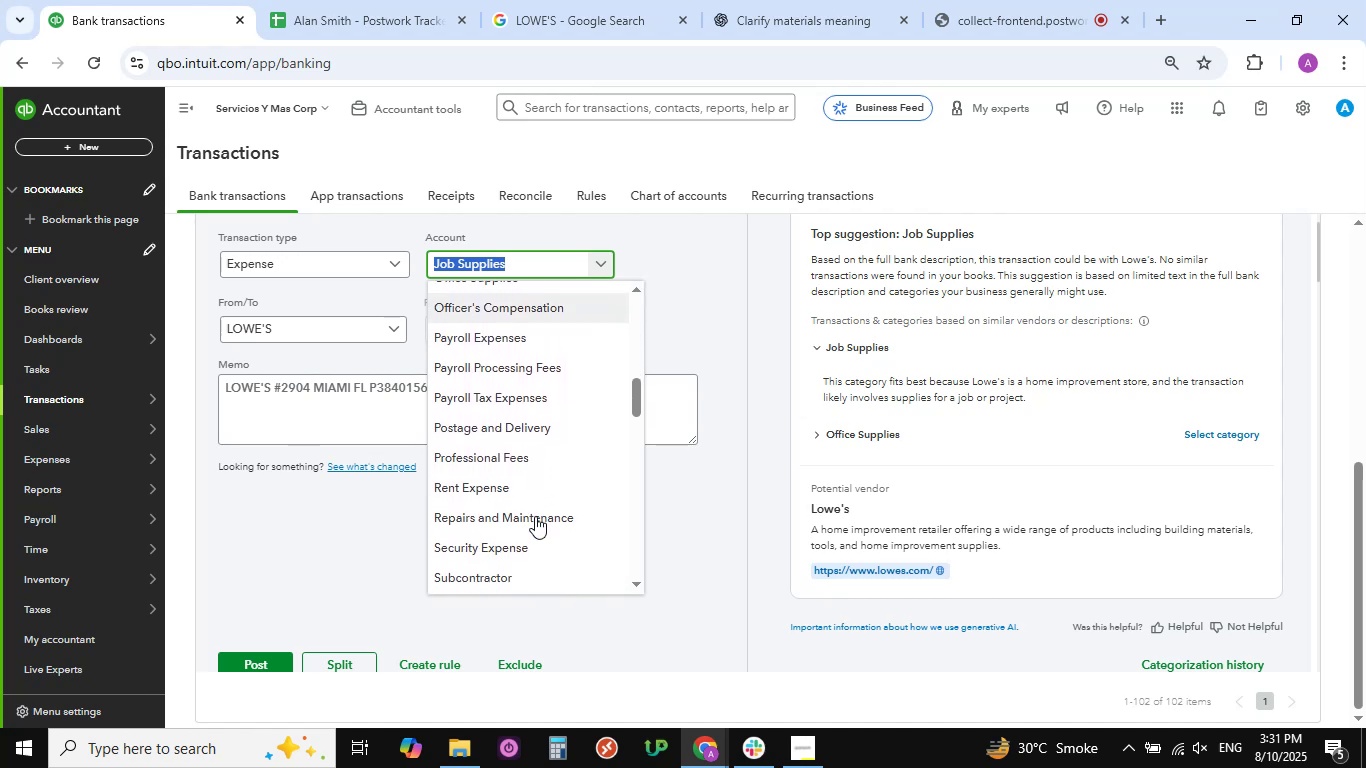 
left_click([535, 516])
 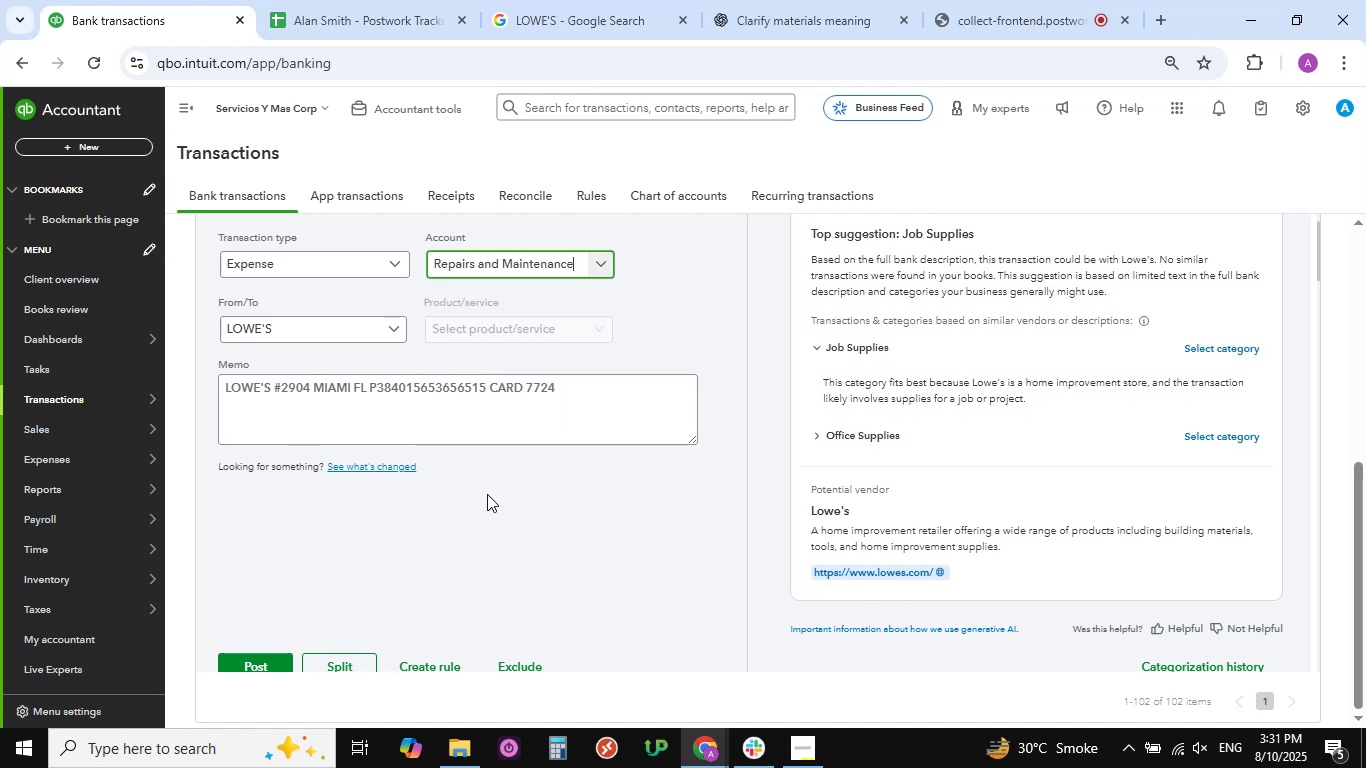 
scroll: coordinate [487, 494], scroll_direction: down, amount: 1.0
 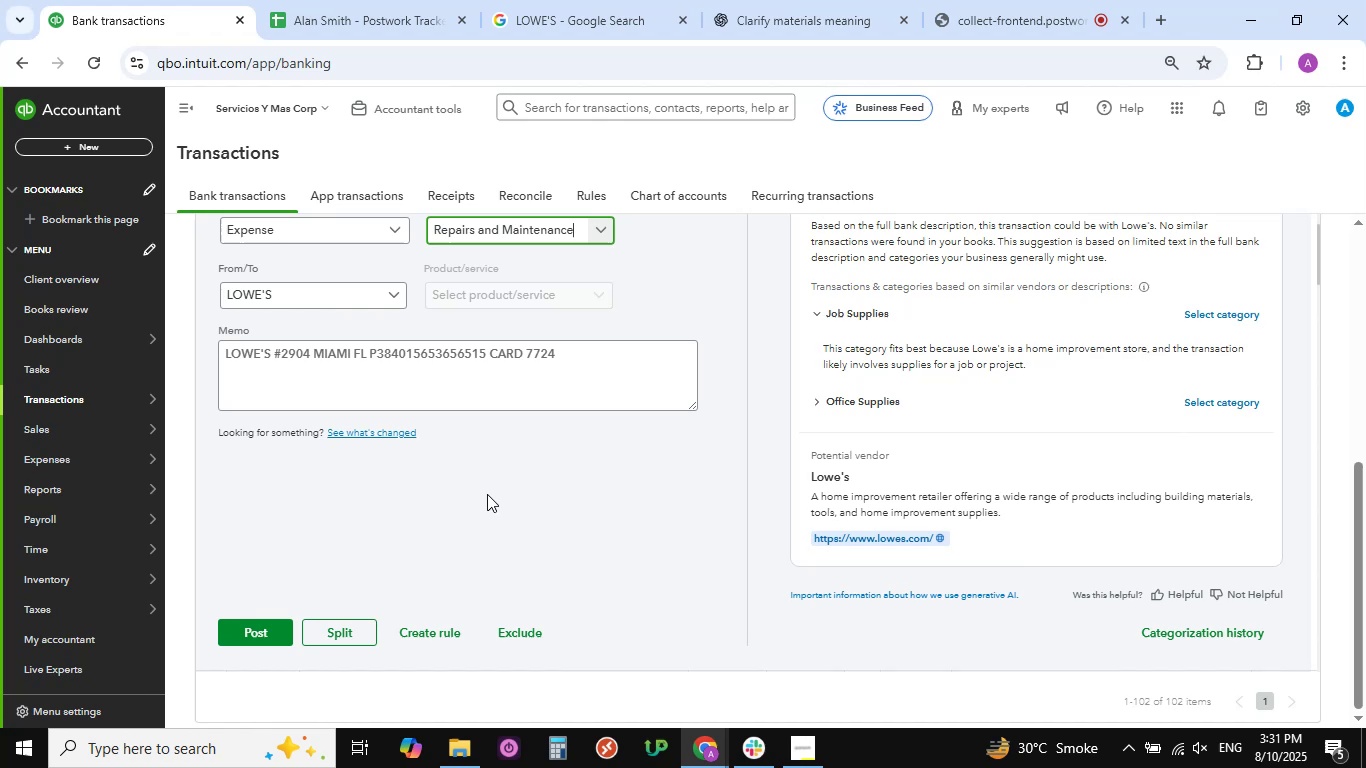 
scroll: coordinate [487, 494], scroll_direction: up, amount: 1.0
 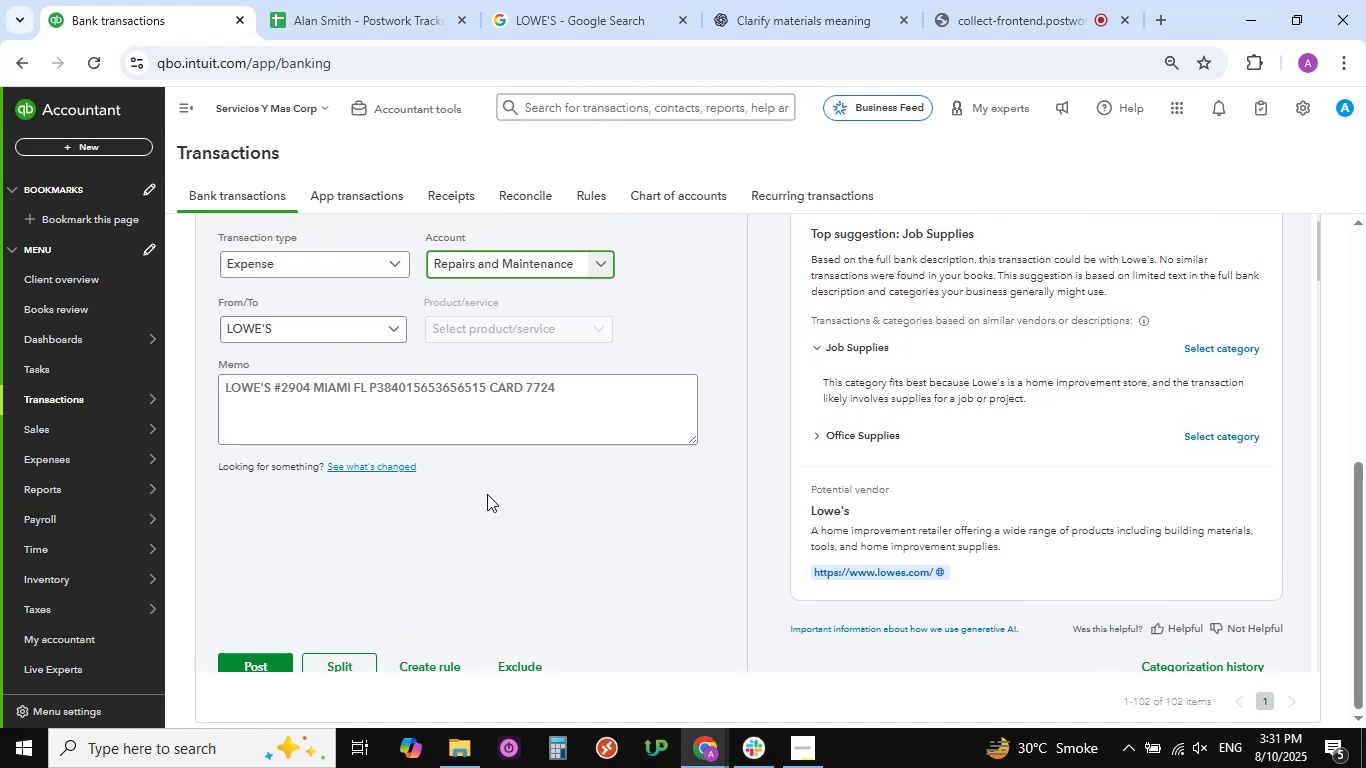 
scroll: coordinate [486, 497], scroll_direction: down, amount: 6.0
 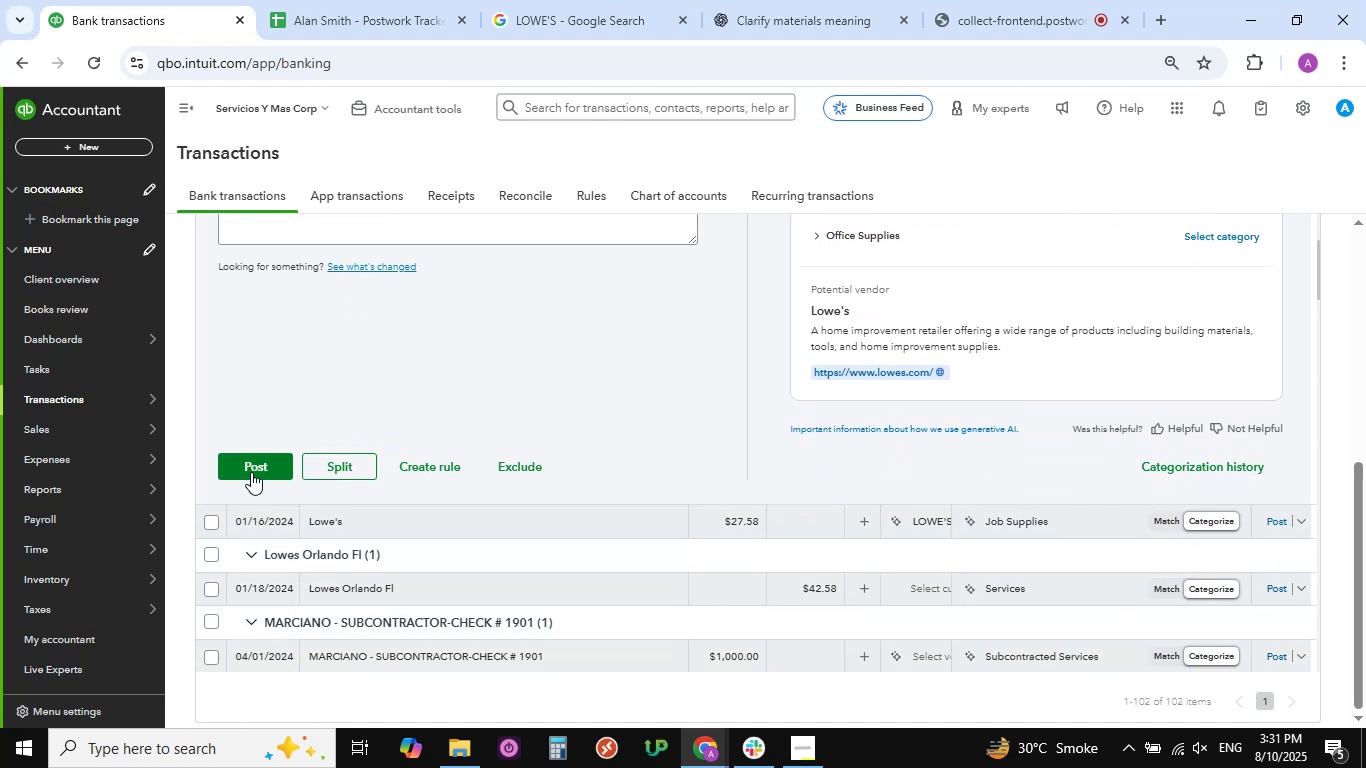 
left_click([254, 469])
 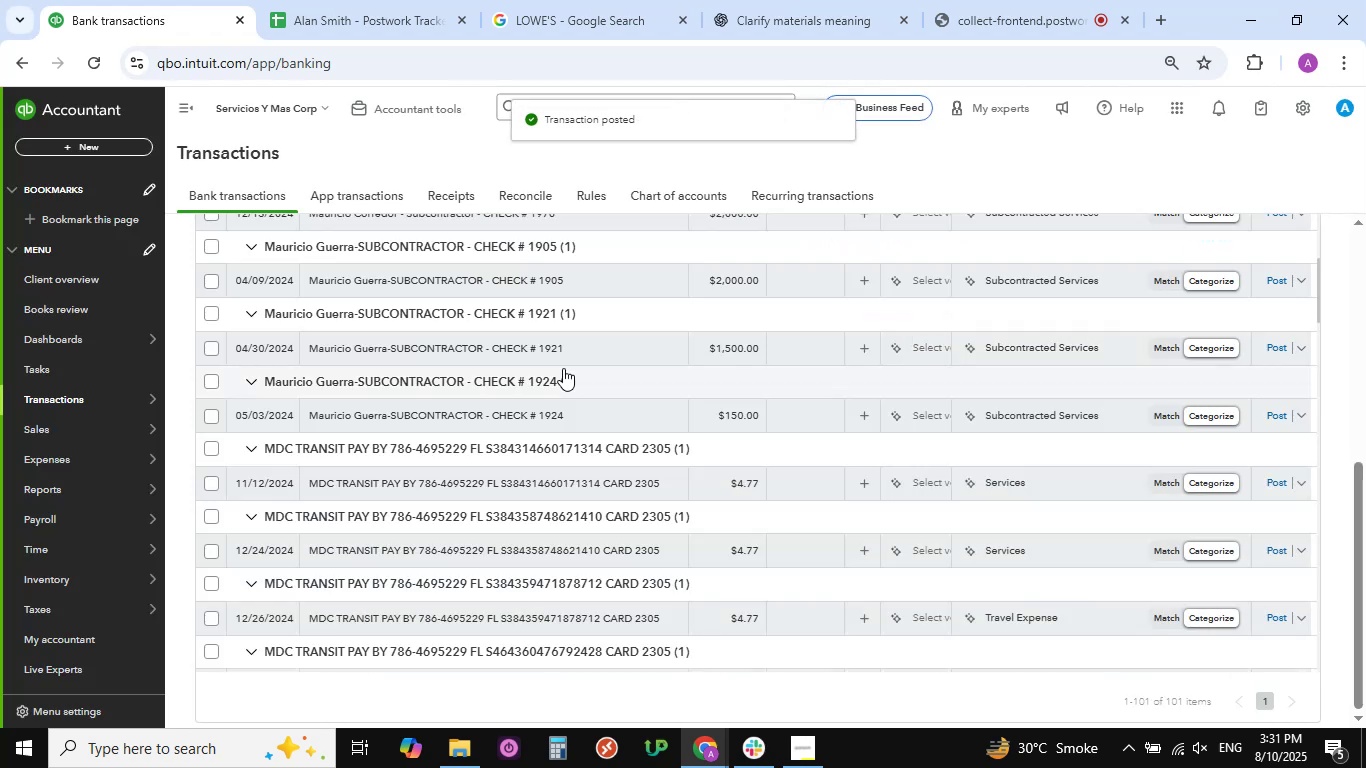 
wait(5.92)
 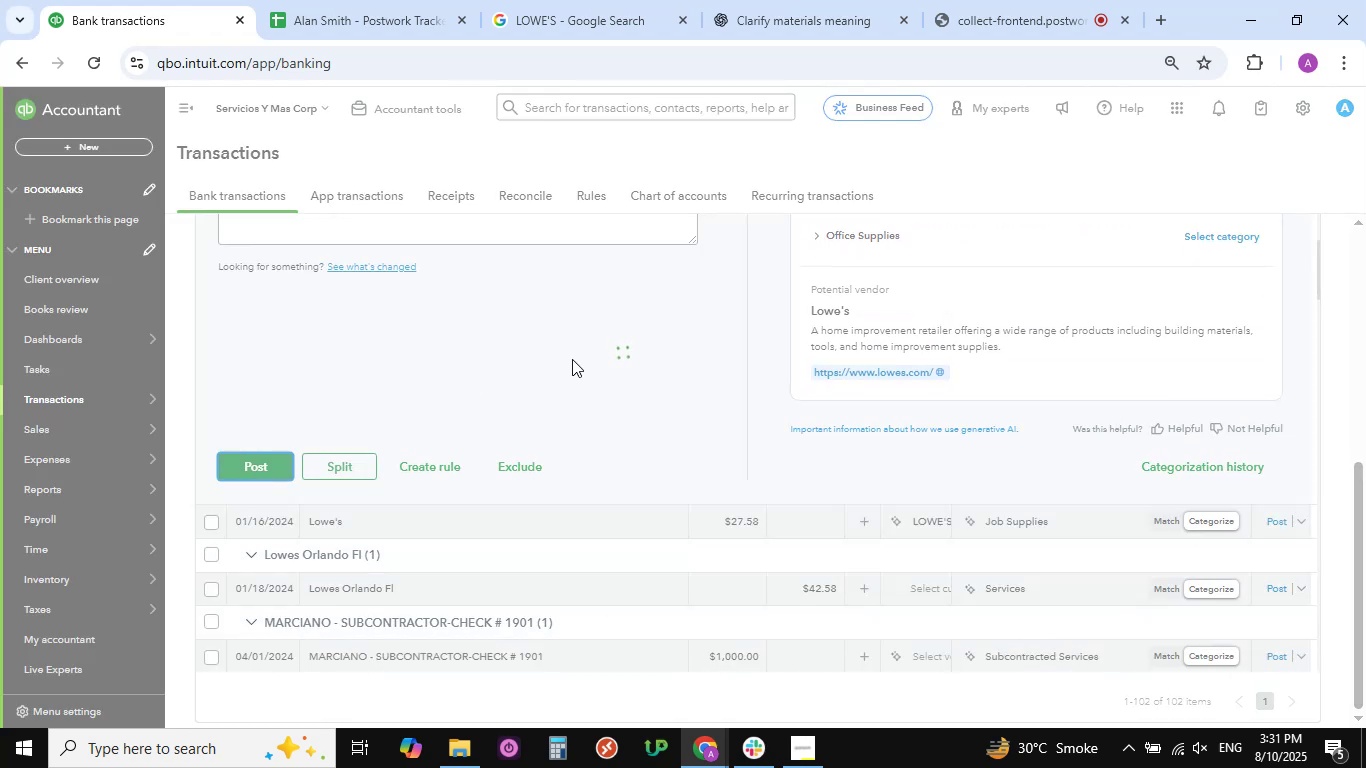 
scroll: coordinate [315, 294], scroll_direction: up, amount: 4.0
 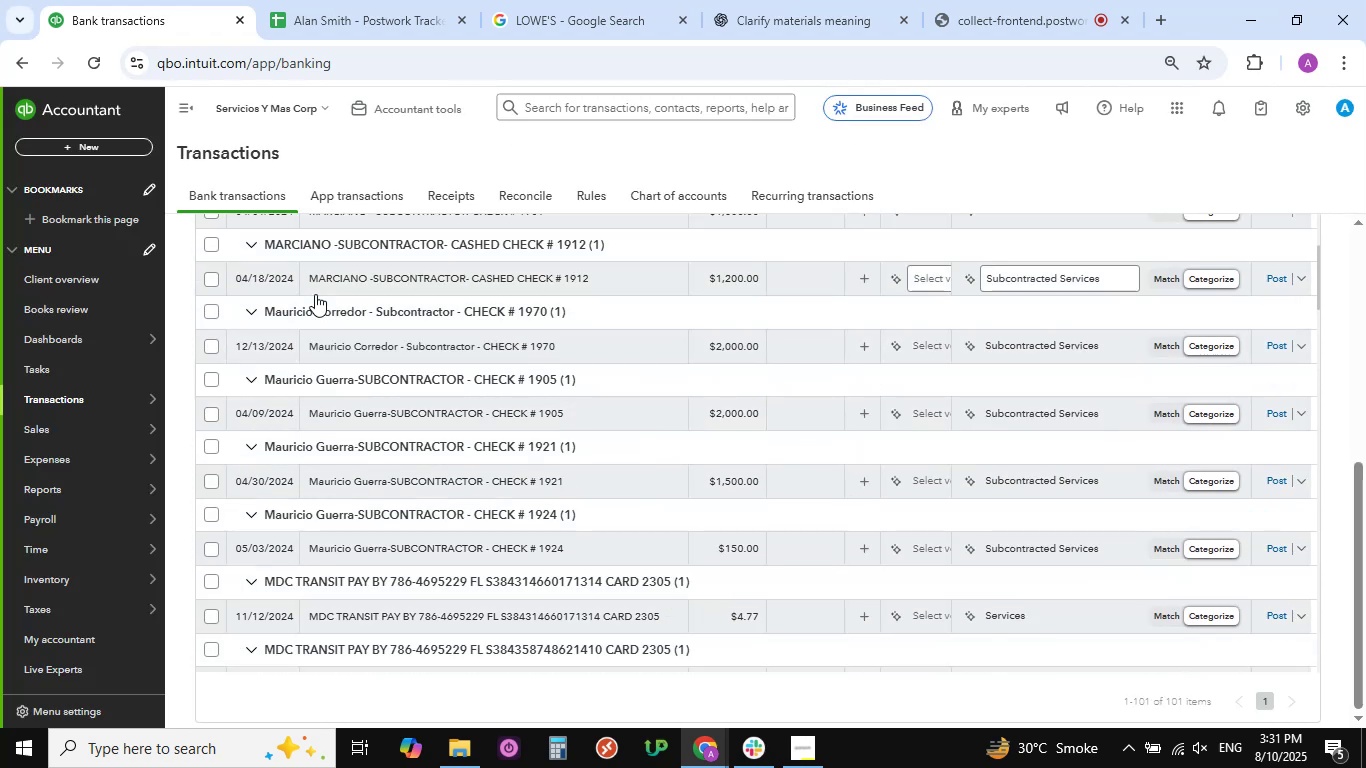 
scroll: coordinate [315, 294], scroll_direction: down, amount: 9.0
 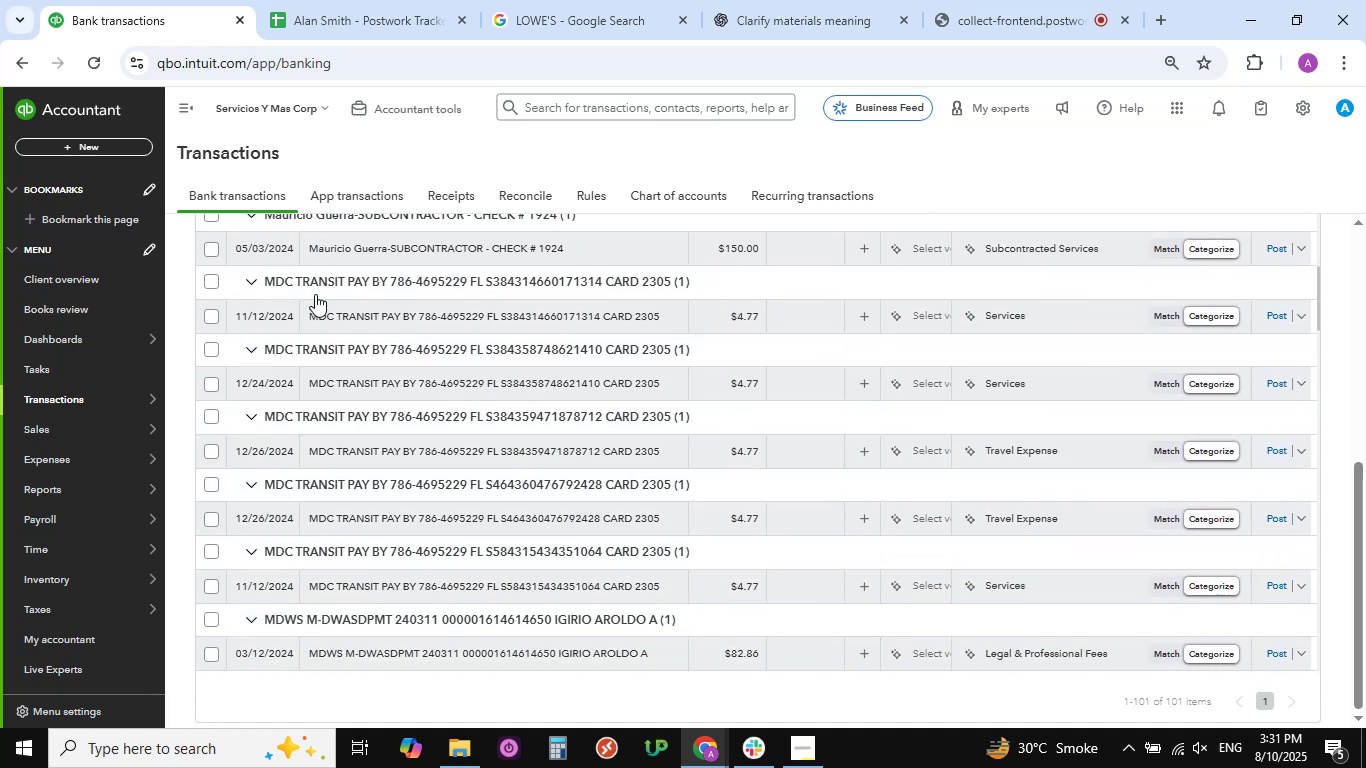 
scroll: coordinate [315, 294], scroll_direction: up, amount: 17.0
 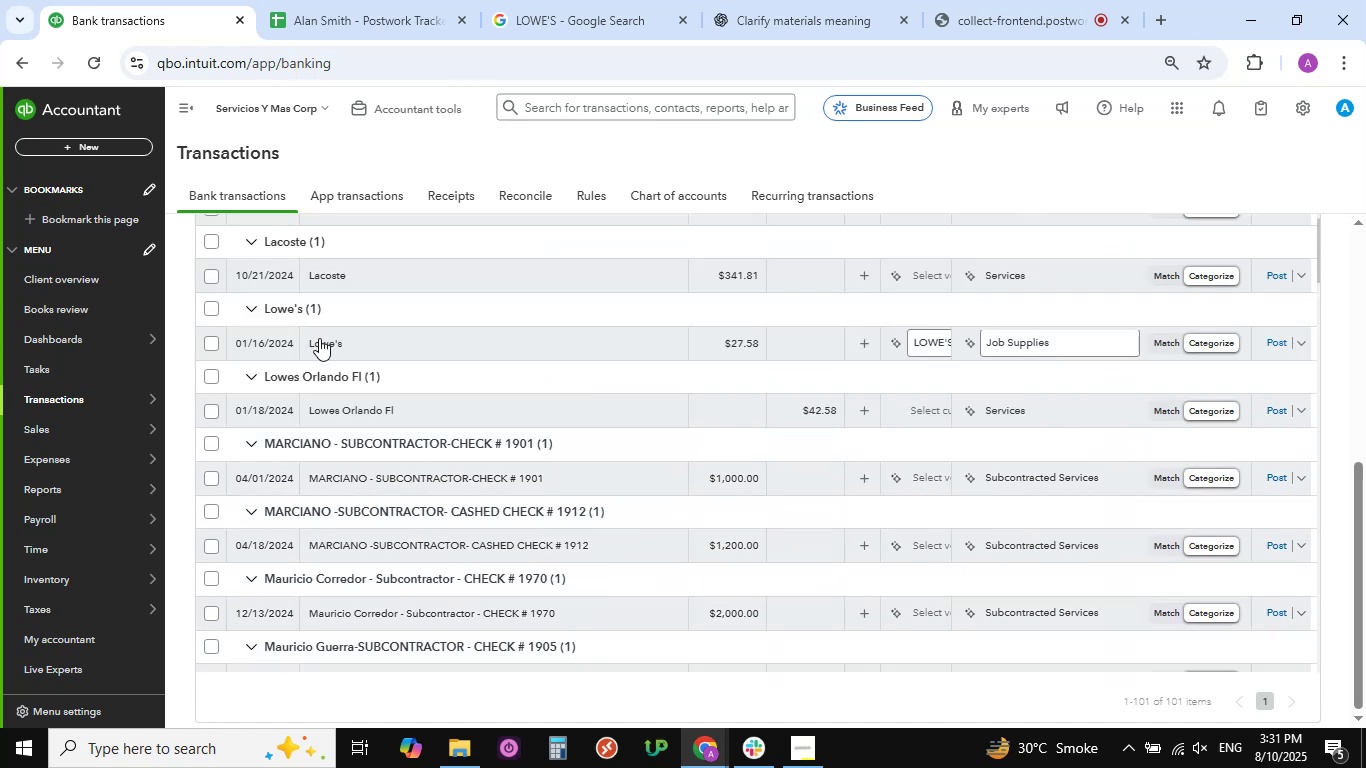 
left_click([319, 338])
 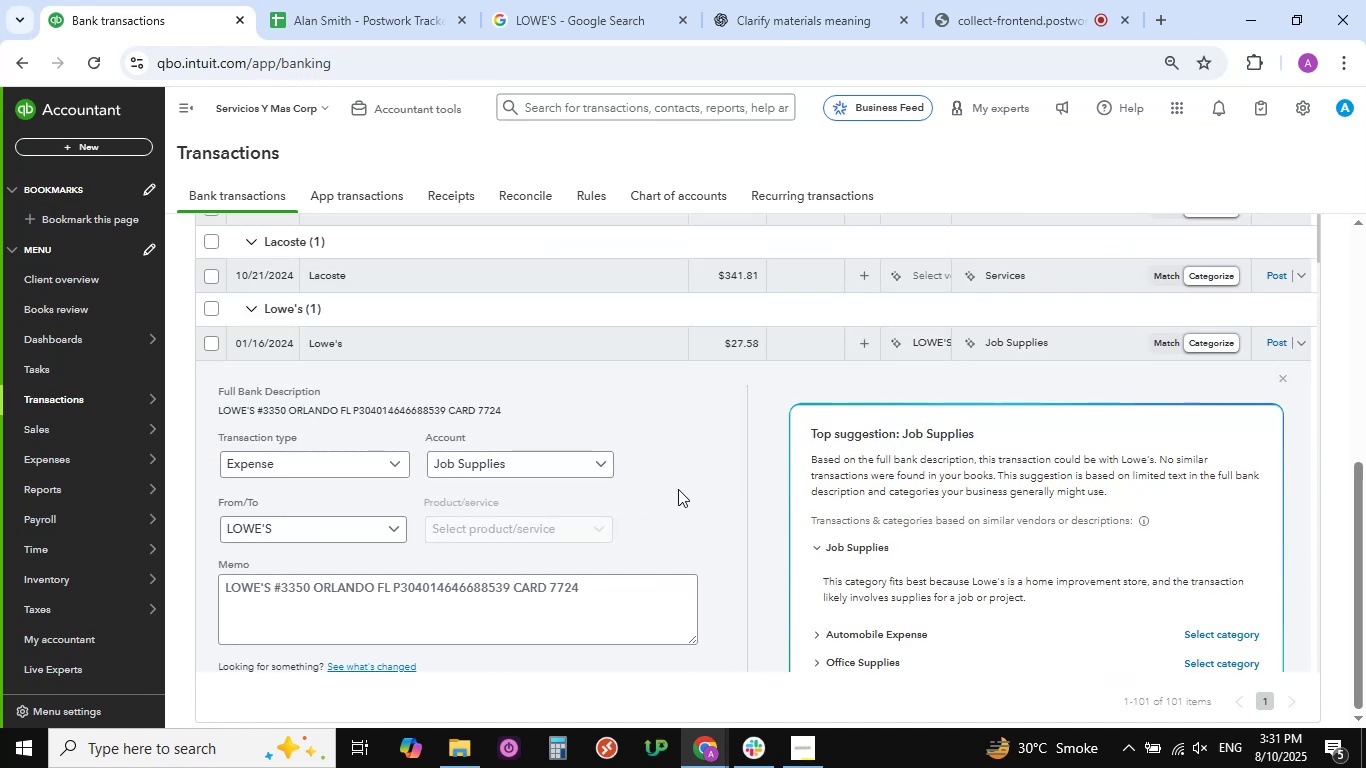 
left_click([596, 466])
 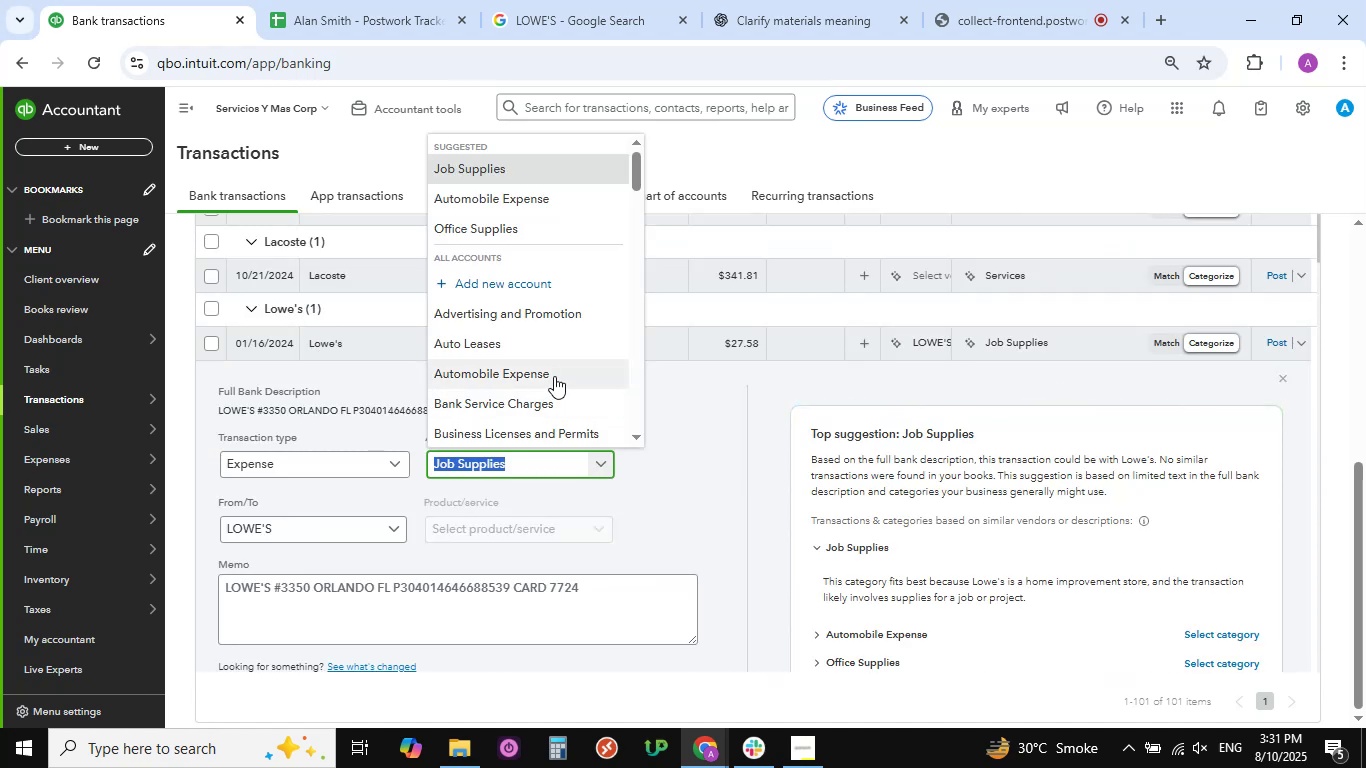 
scroll: coordinate [554, 376], scroll_direction: down, amount: 2.0
 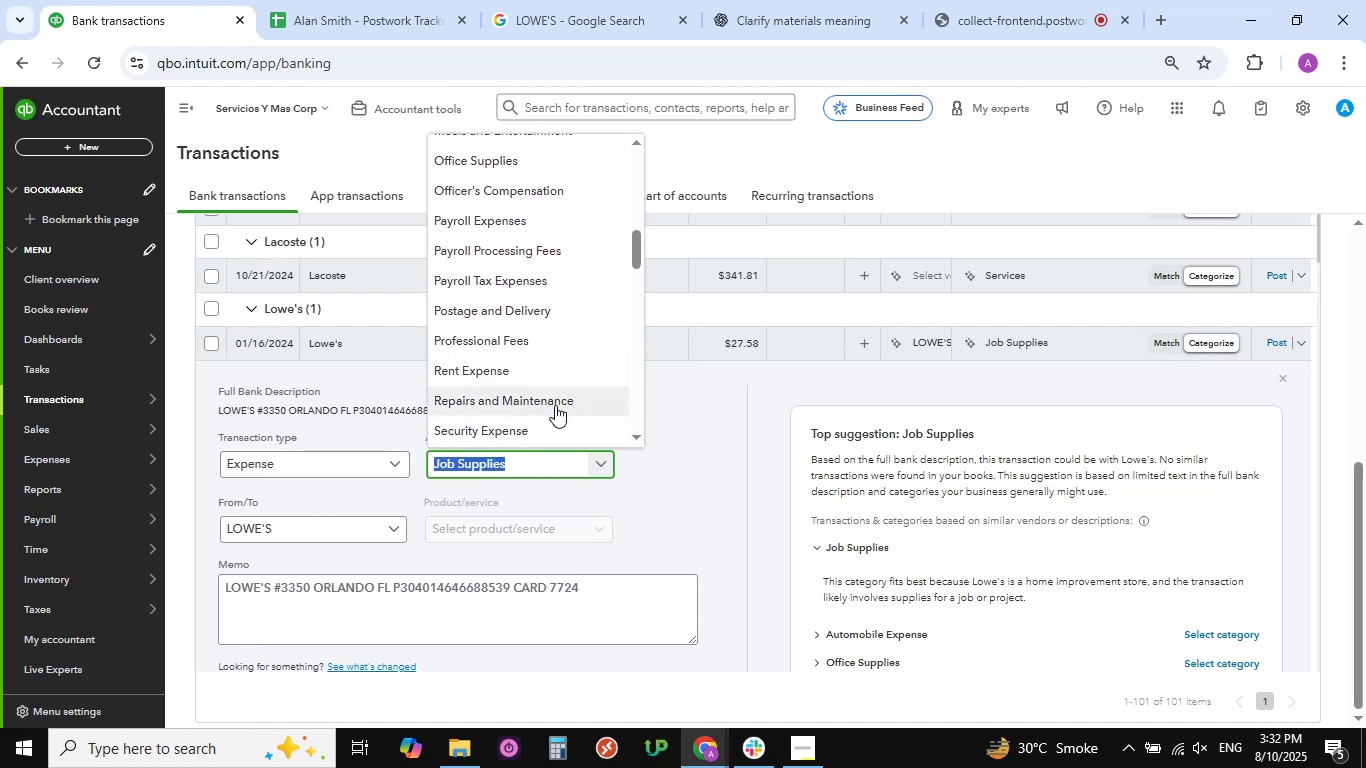 
left_click([555, 399])
 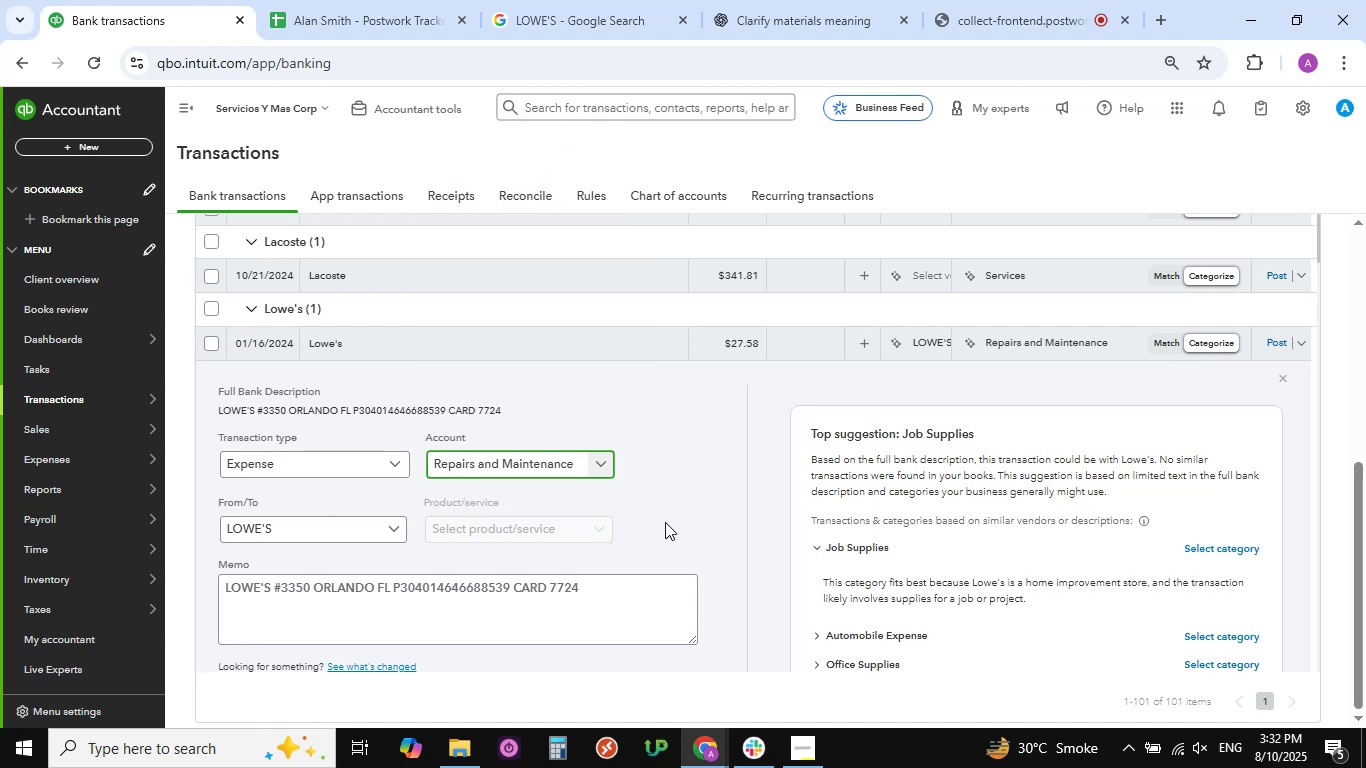 
scroll: coordinate [681, 505], scroll_direction: down, amount: 4.0
 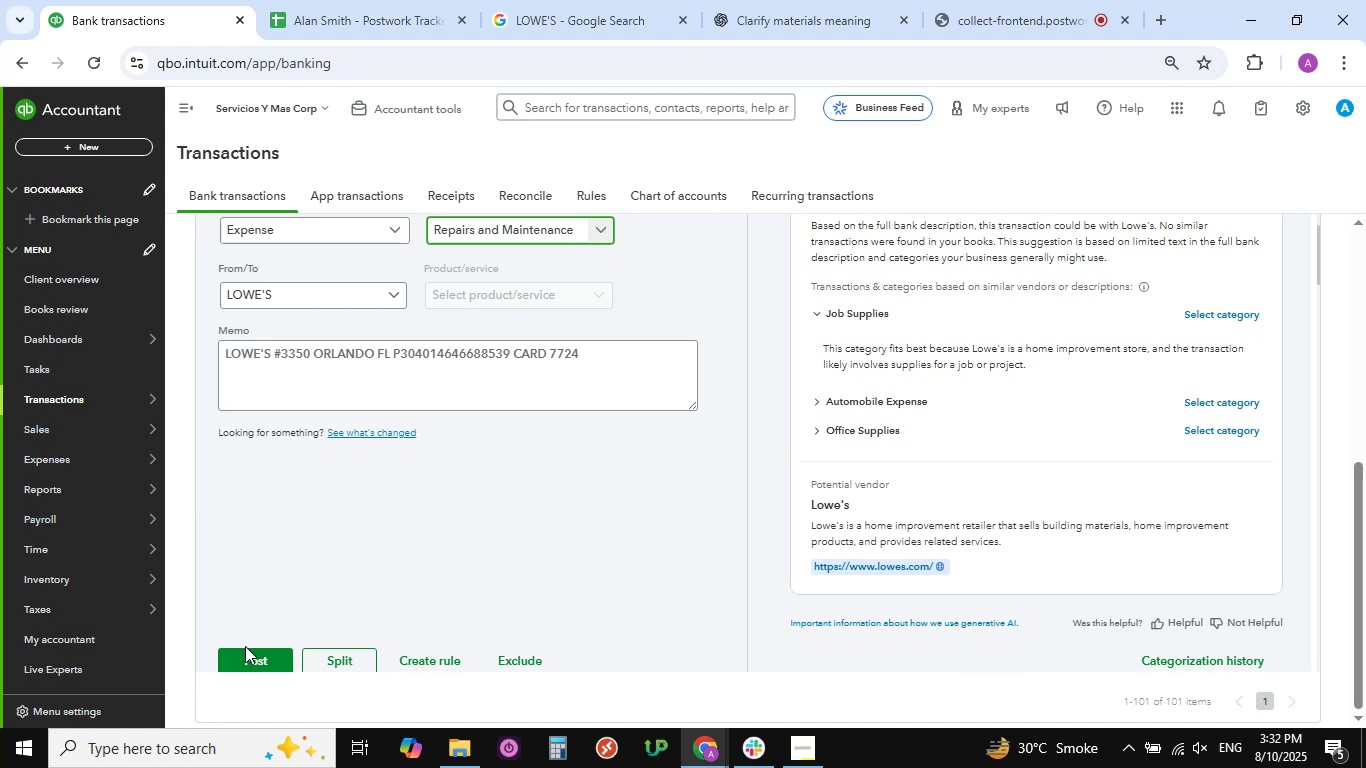 
left_click([254, 654])
 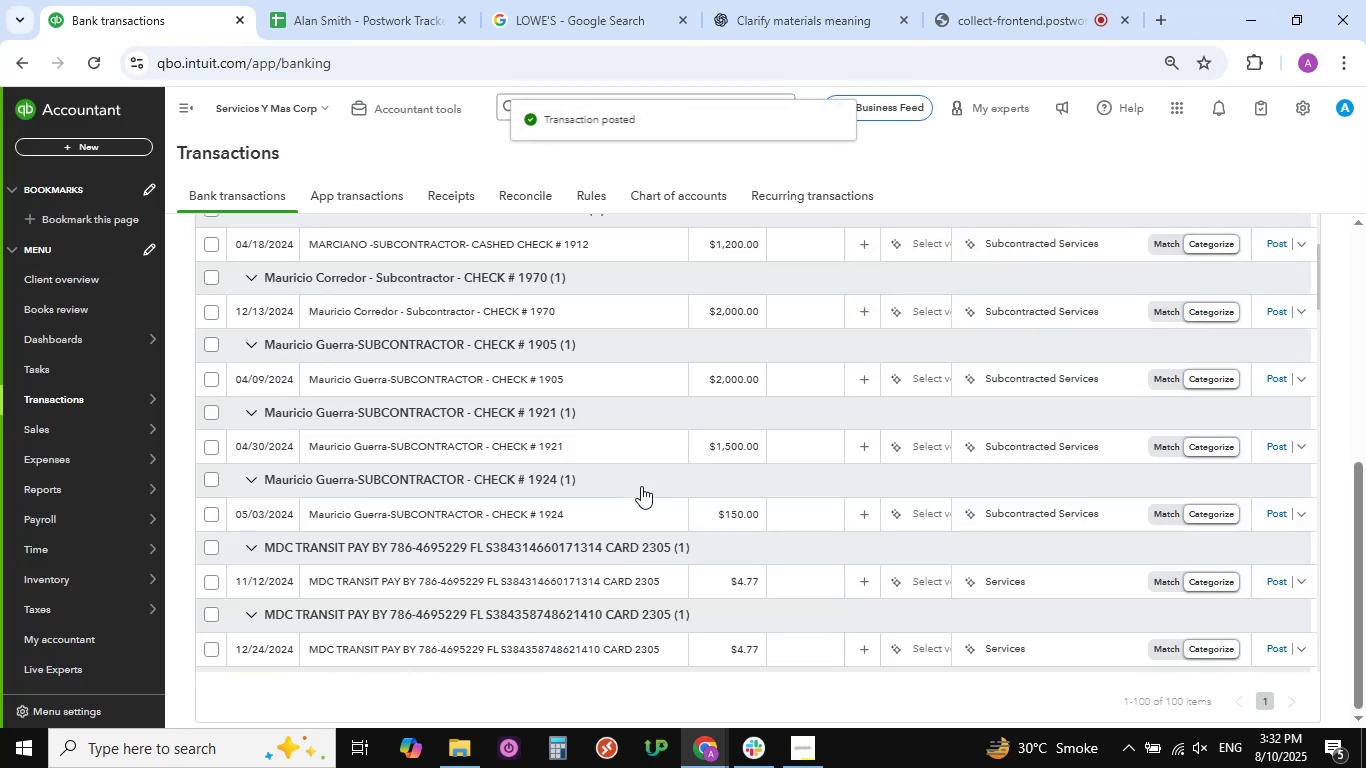 
scroll: coordinate [469, 387], scroll_direction: up, amount: 3.0
 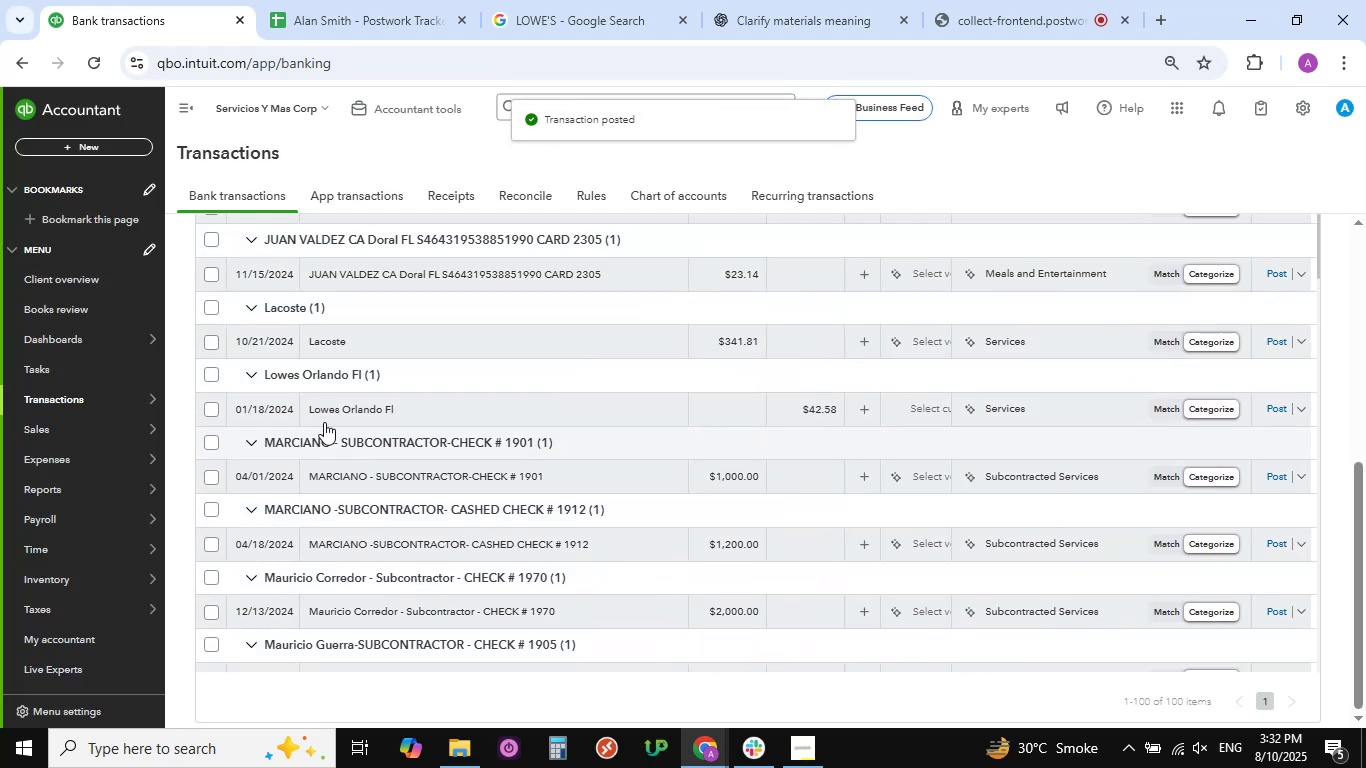 
mouse_move([356, 409])
 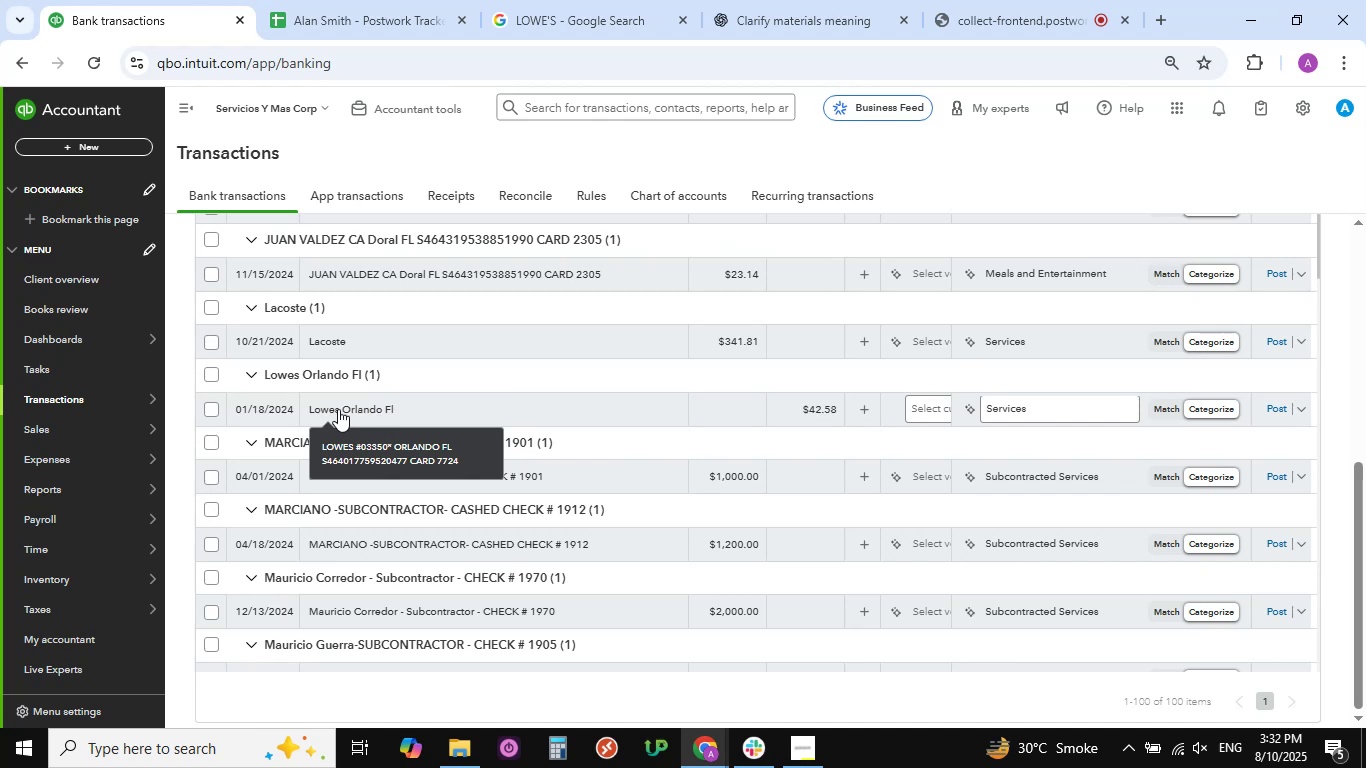 
left_click([338, 409])
 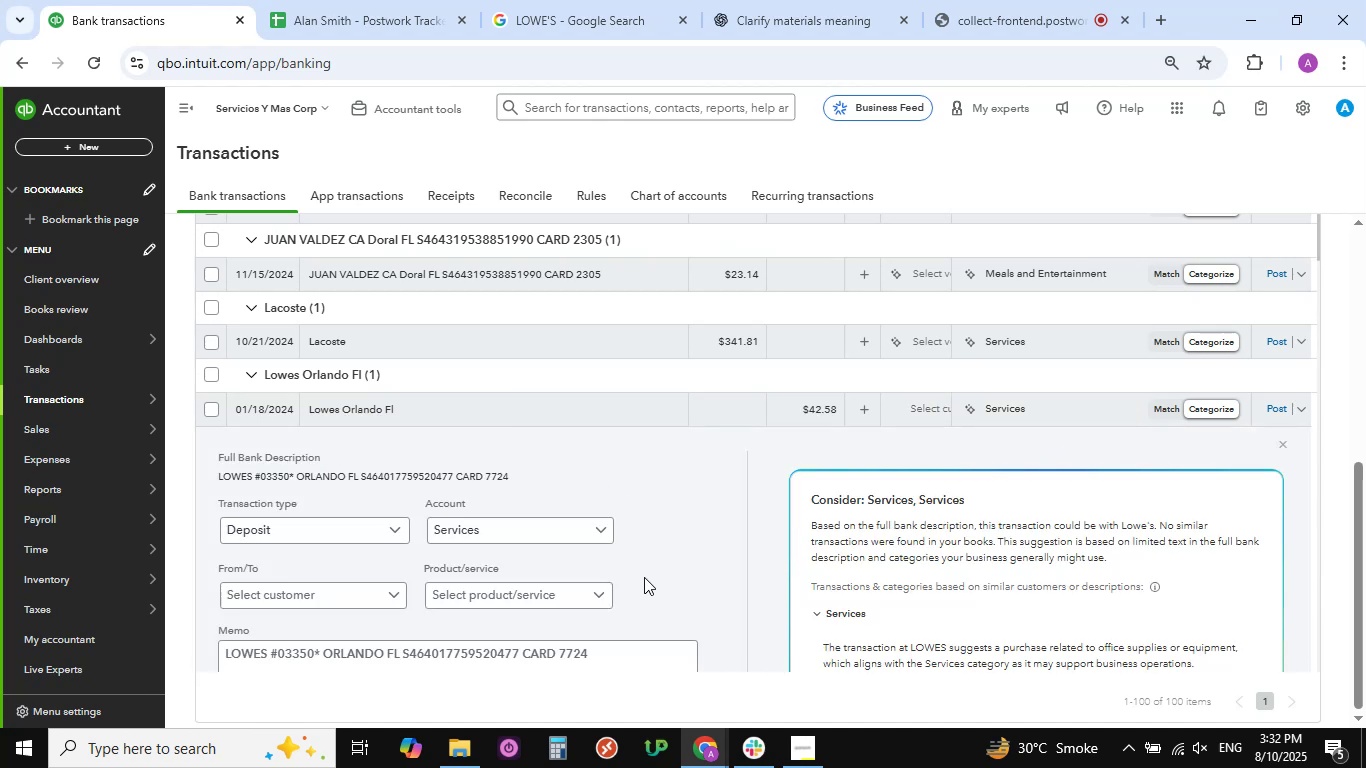 
scroll: coordinate [641, 572], scroll_direction: down, amount: 5.0
 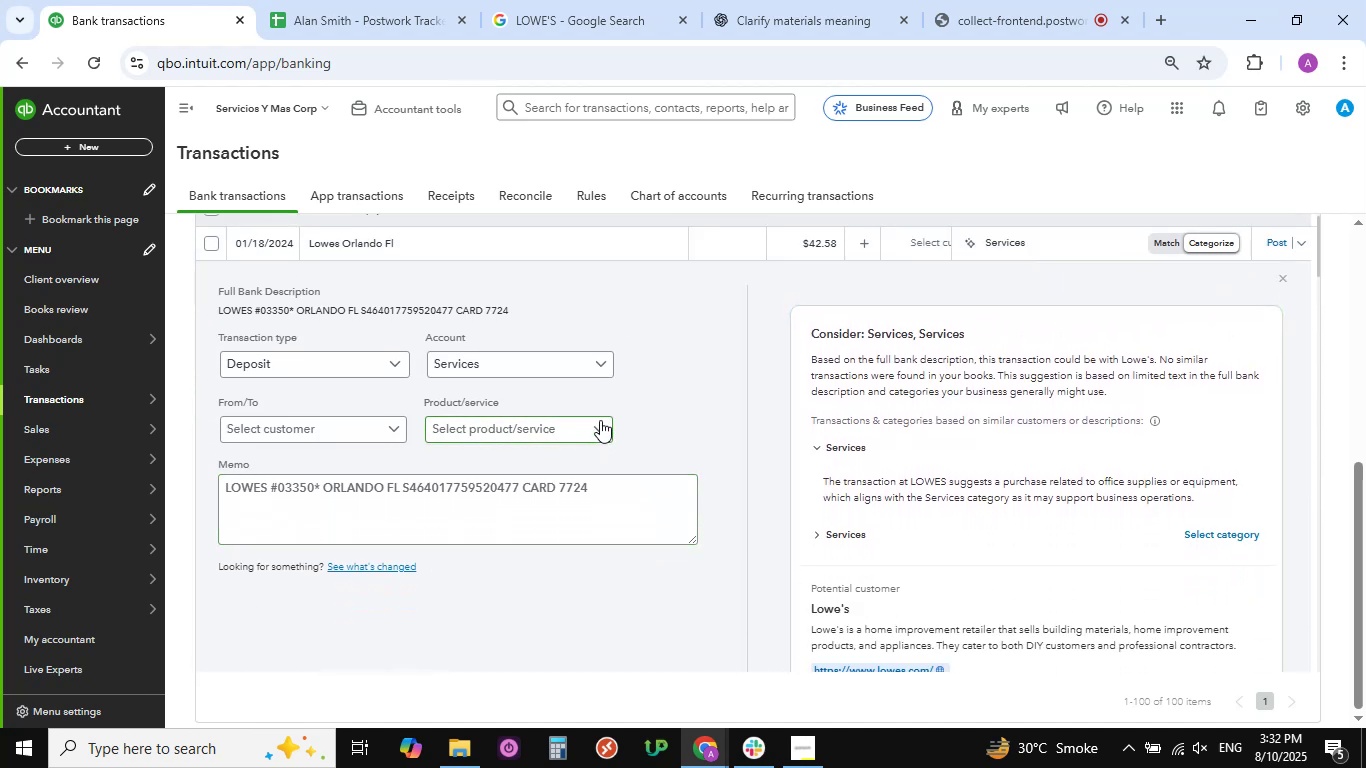 
left_click([603, 365])
 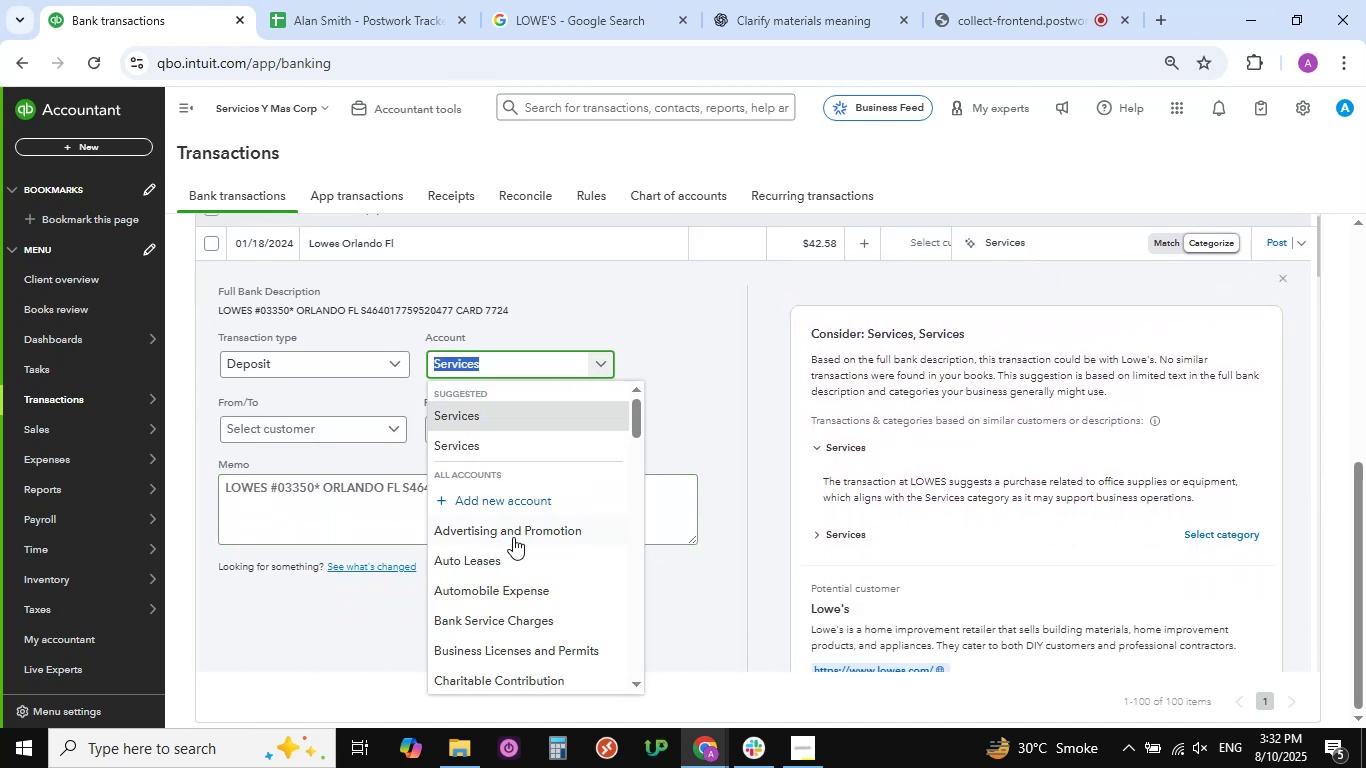 
scroll: coordinate [514, 537], scroll_direction: down, amount: 9.0
 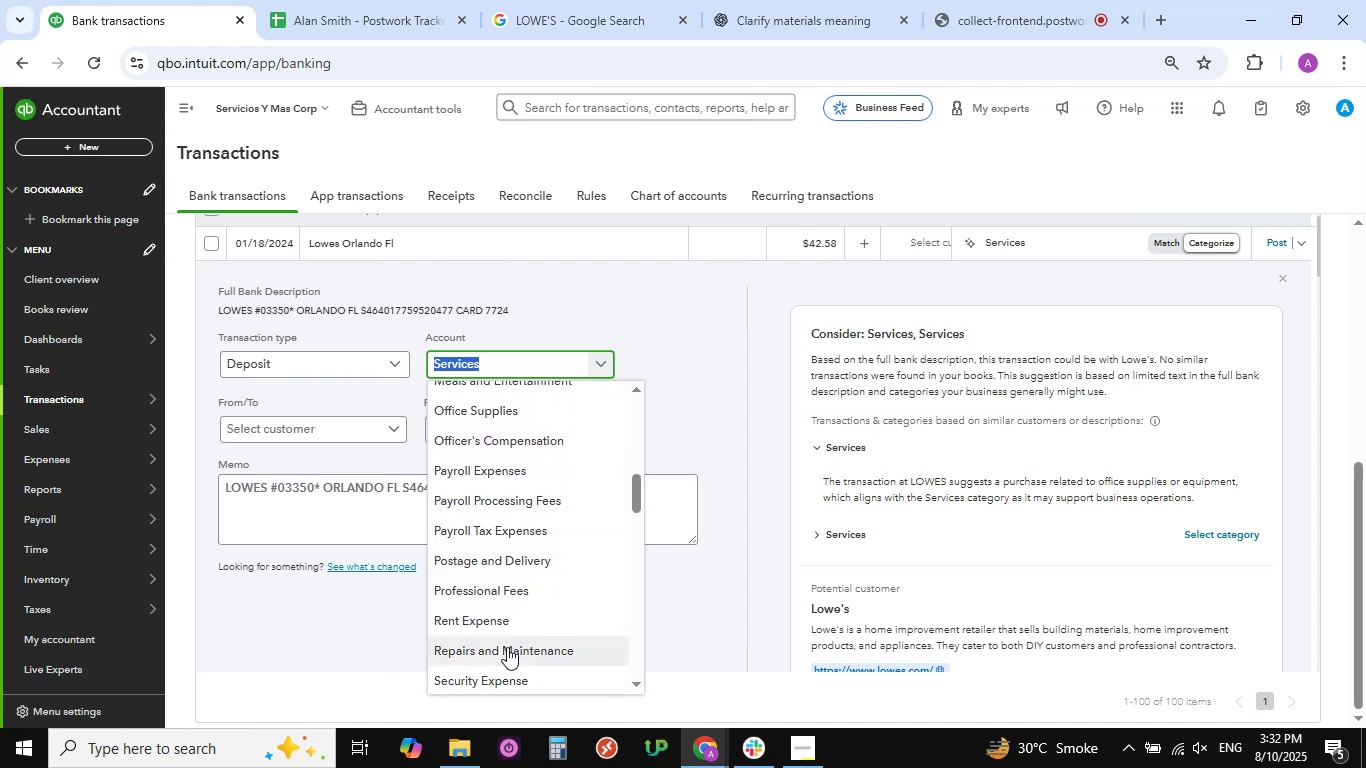 
left_click([507, 650])
 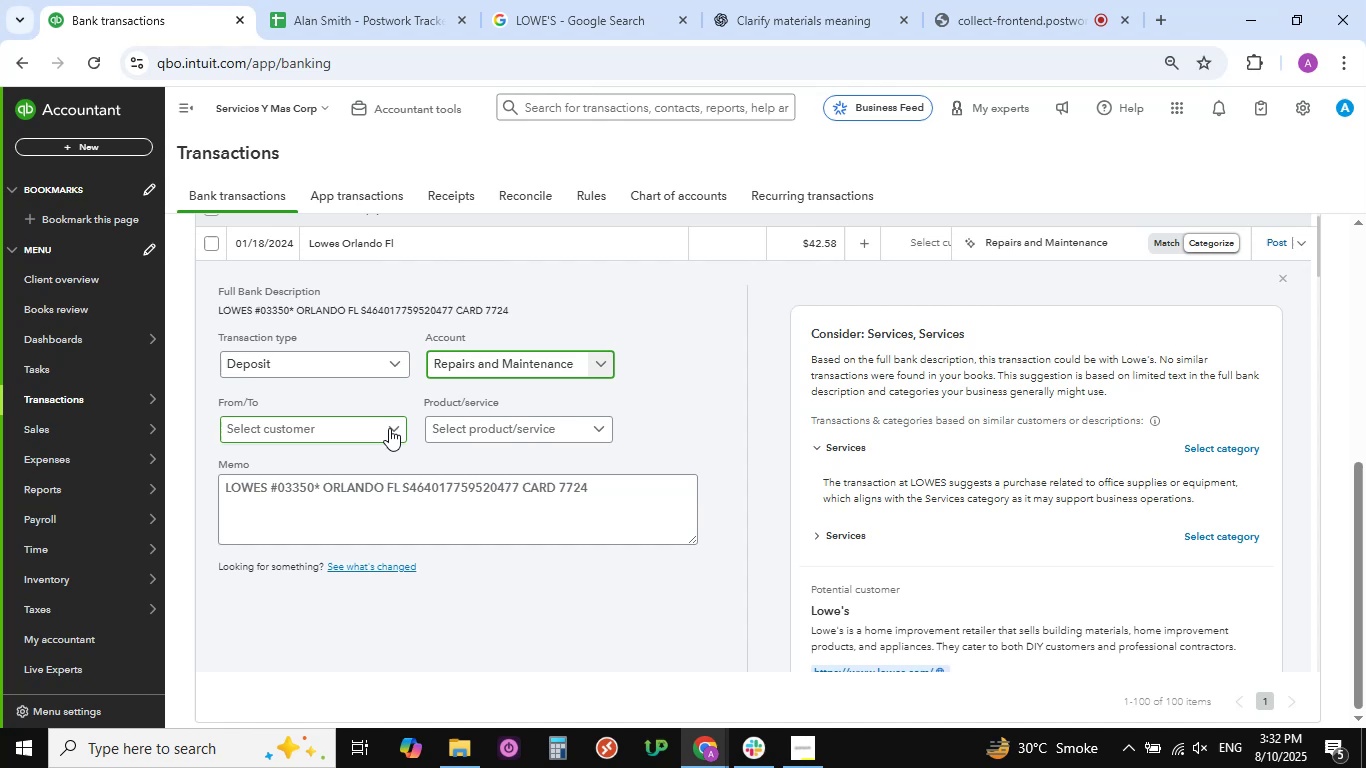 
left_click([395, 428])
 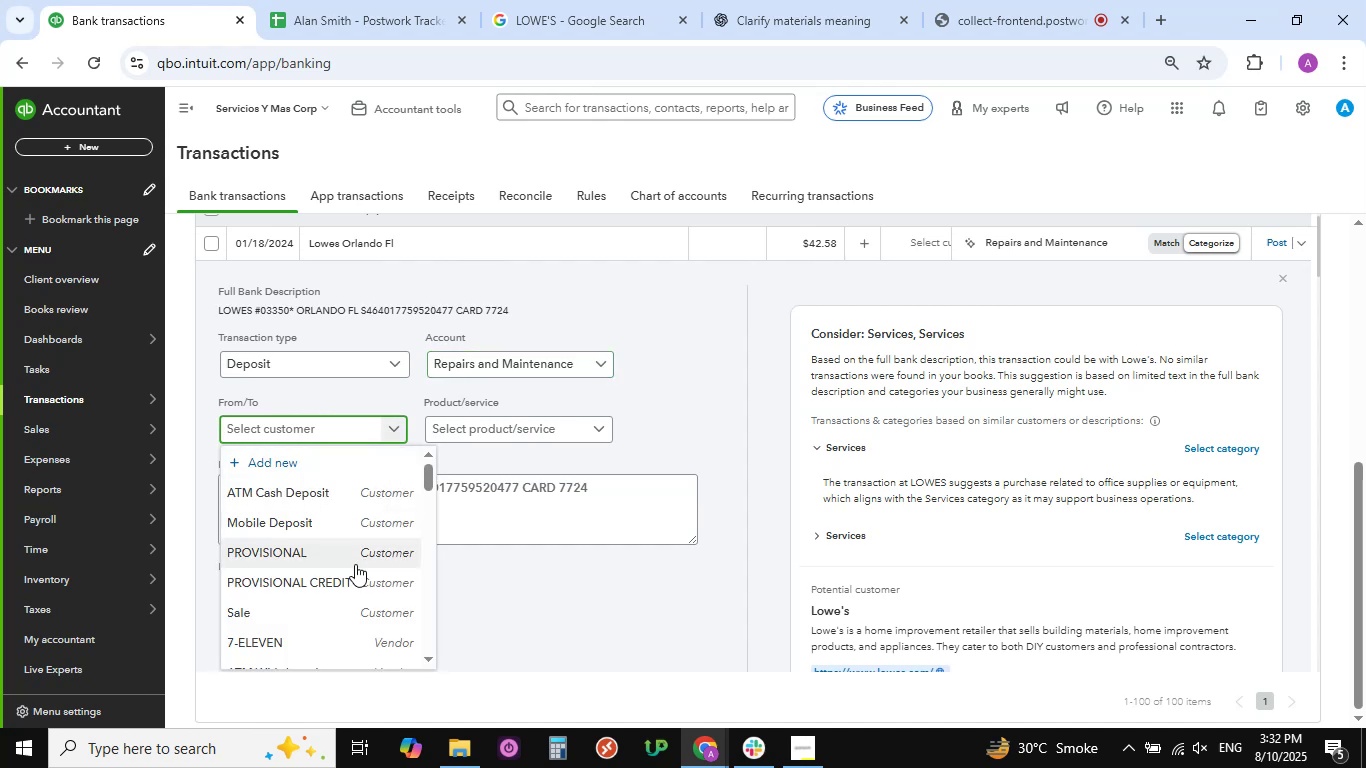 
scroll: coordinate [352, 551], scroll_direction: down, amount: 40.0
 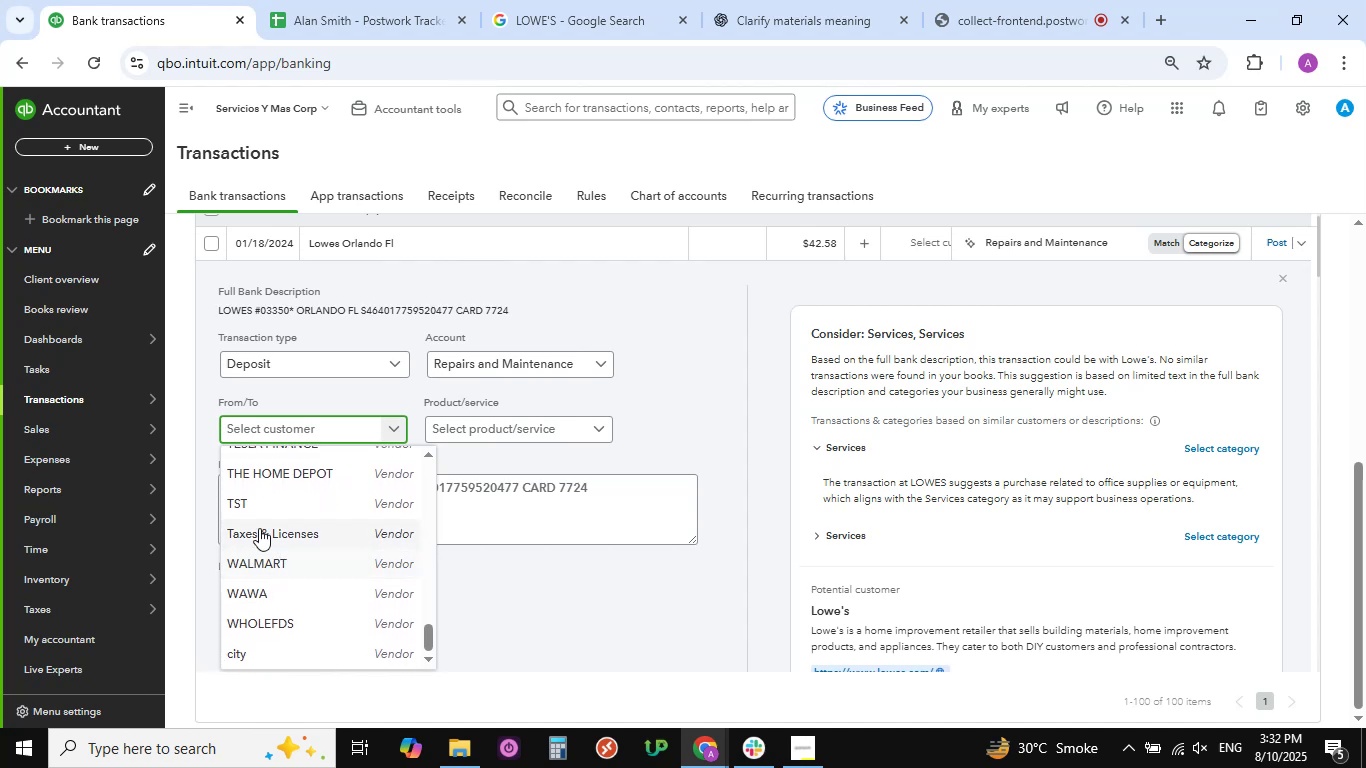 
scroll: coordinate [272, 513], scroll_direction: up, amount: 20.0
 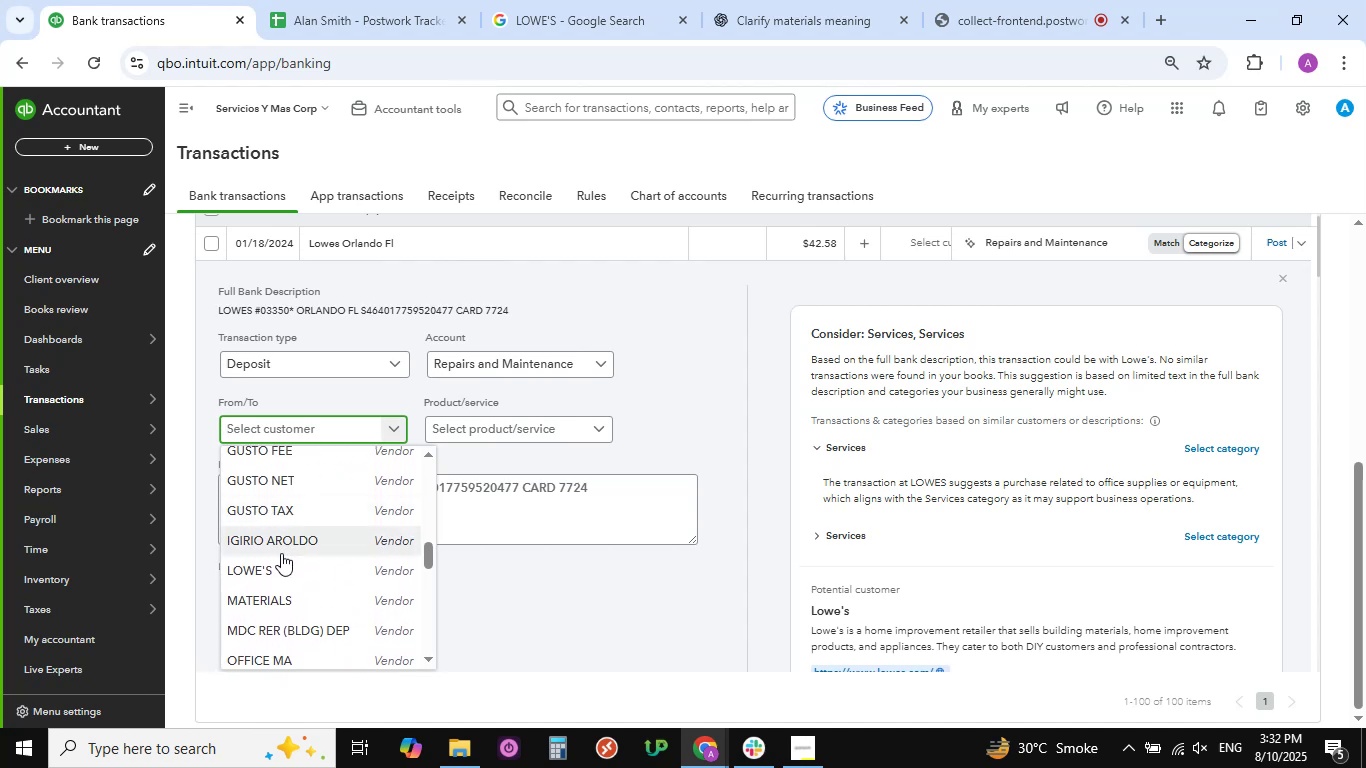 
left_click([271, 567])
 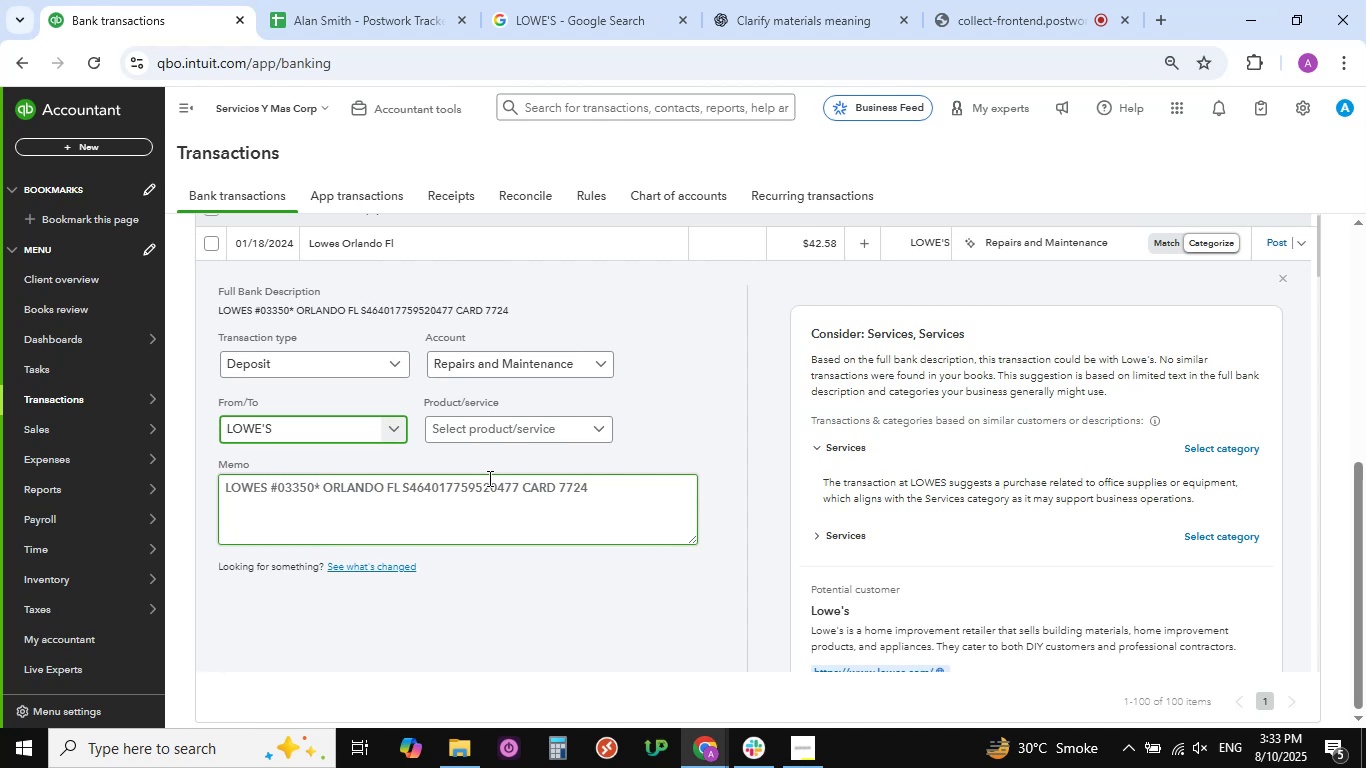 
scroll: coordinate [315, 532], scroll_direction: down, amount: 8.0
 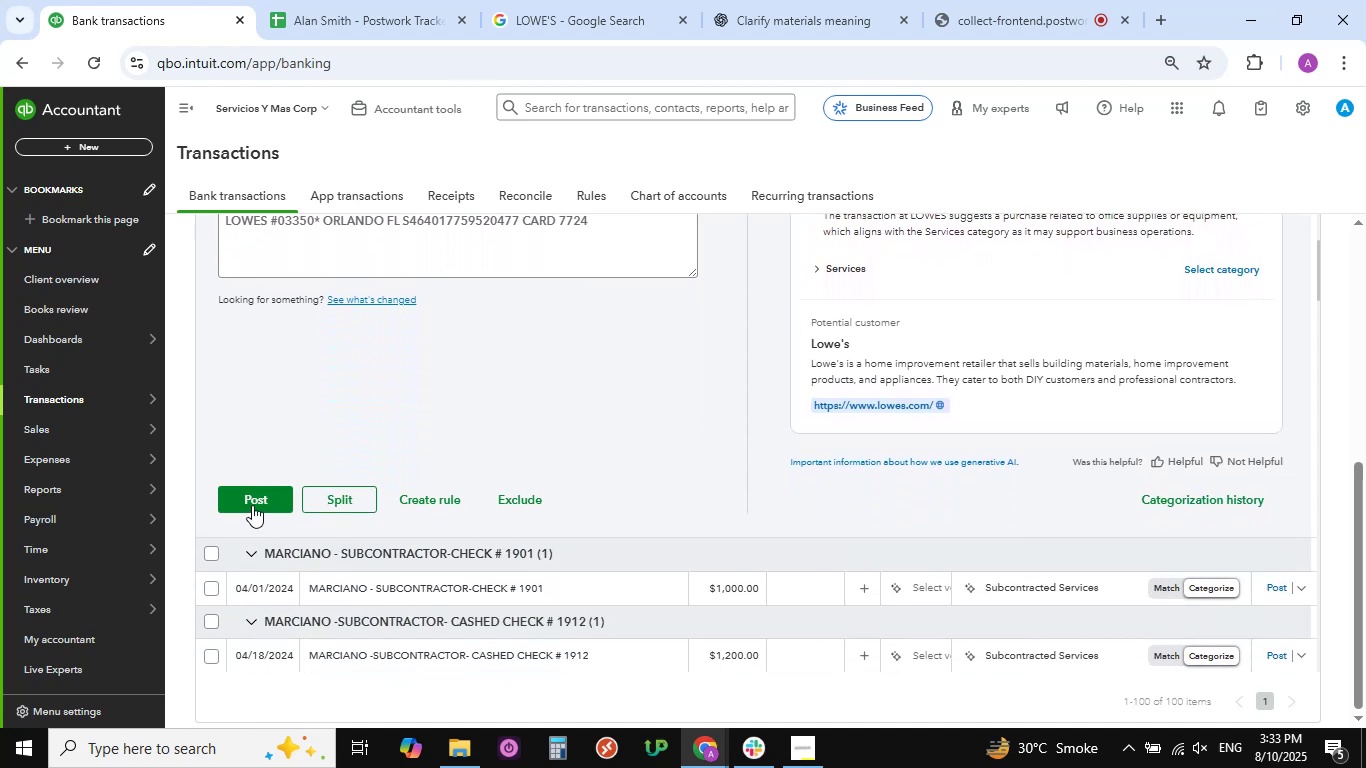 
left_click([250, 504])
 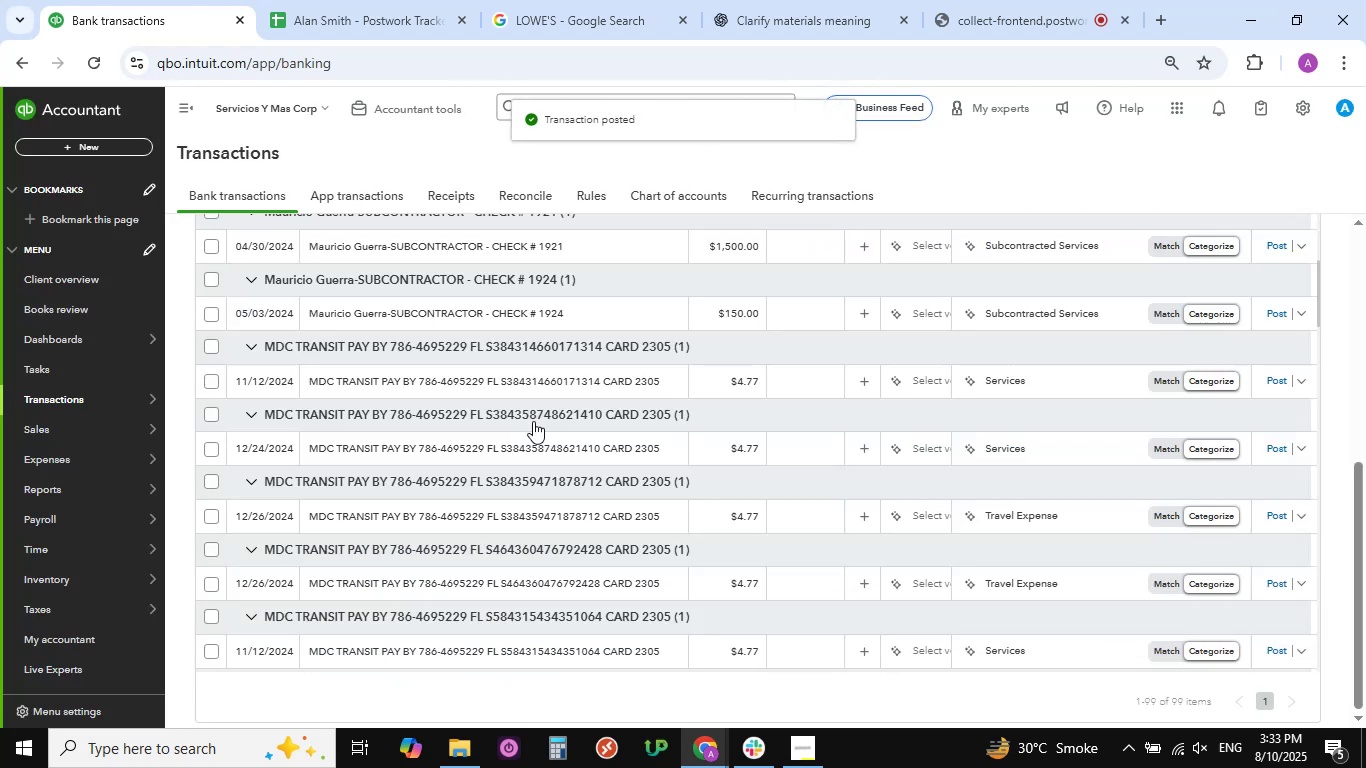 
wait(7.65)
 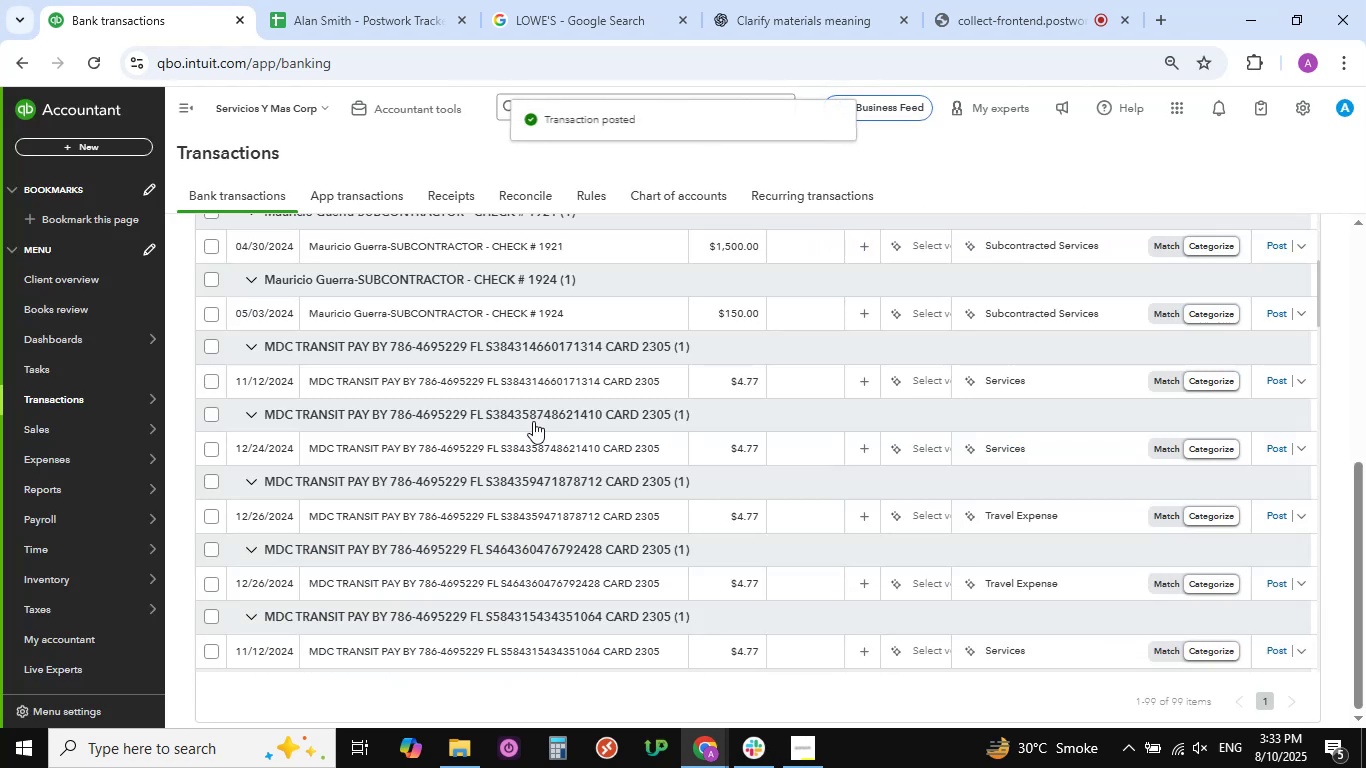 
scroll: coordinate [338, 337], scroll_direction: up, amount: 9.0
 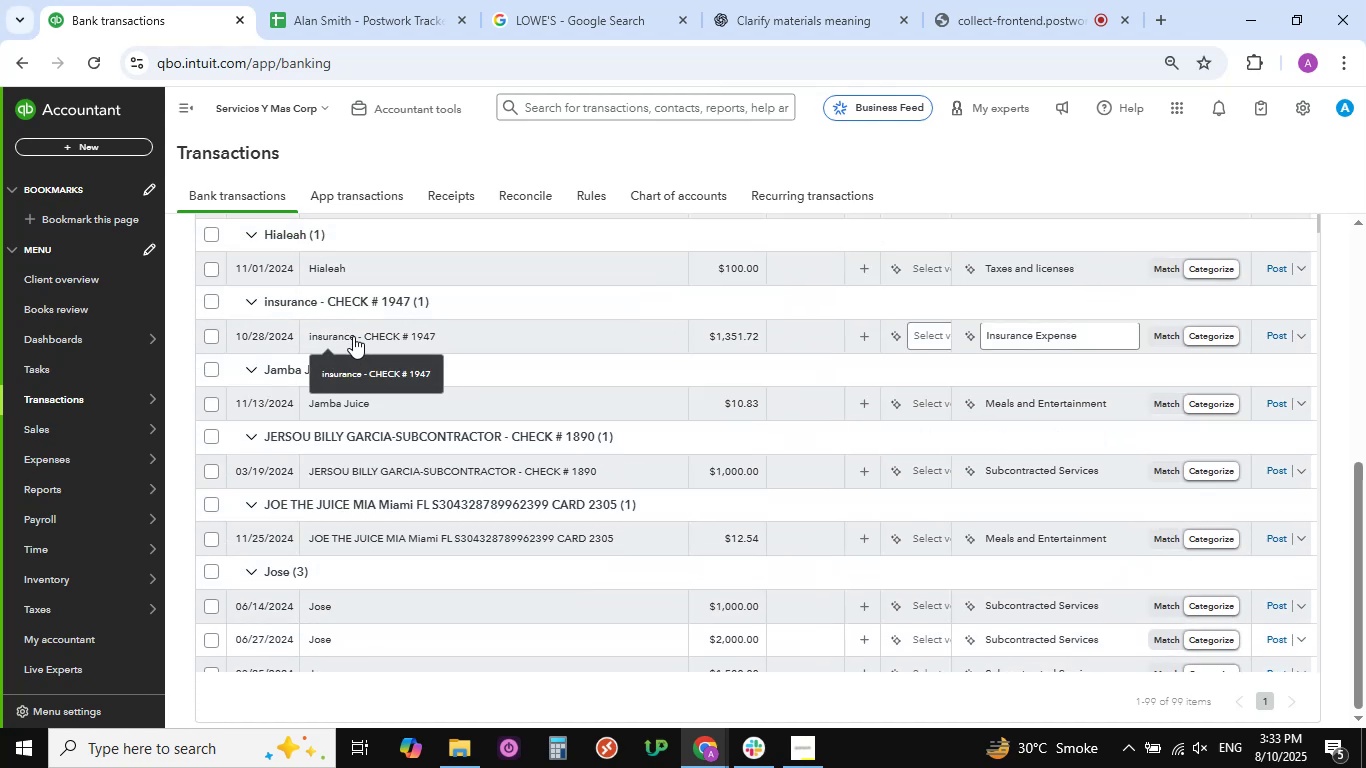 
left_click([353, 336])
 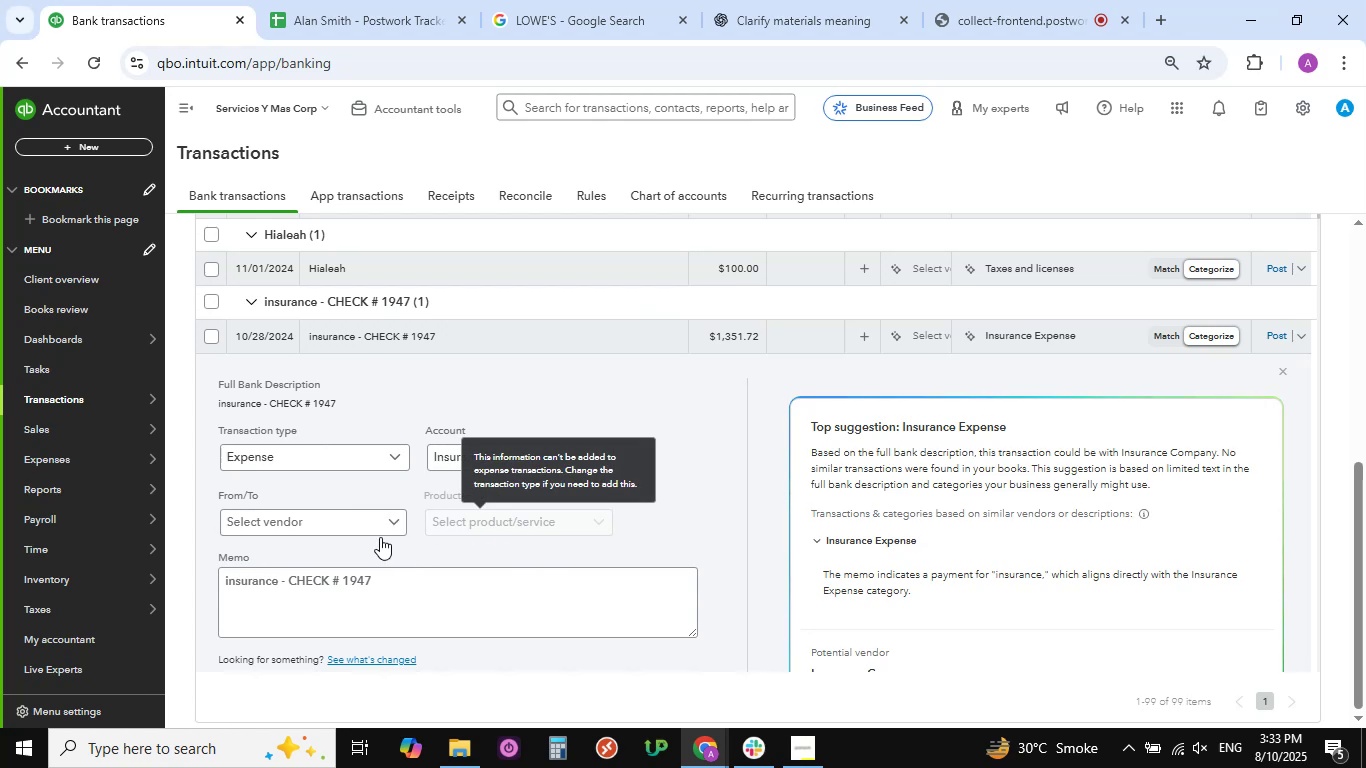 
left_click([395, 523])
 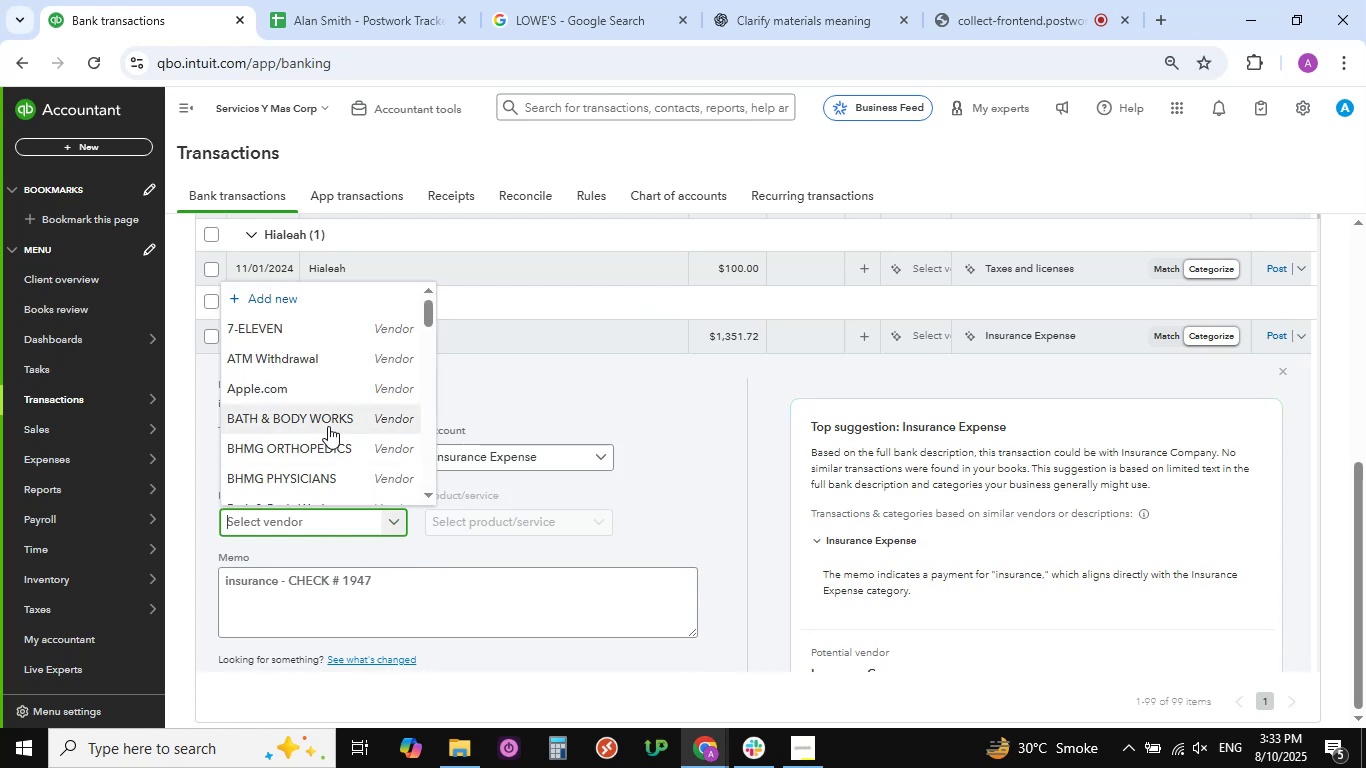 
scroll: coordinate [306, 436], scroll_direction: down, amount: 18.0
 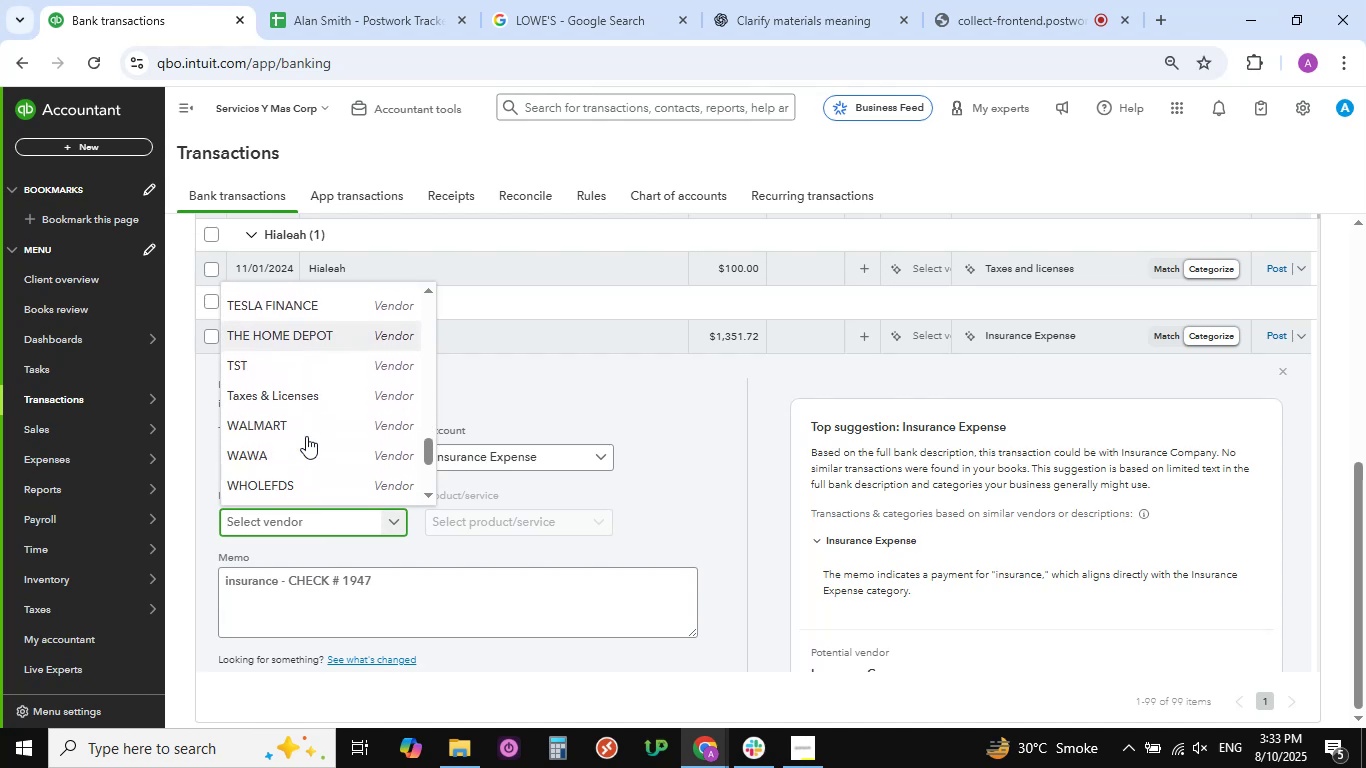 
scroll: coordinate [311, 426], scroll_direction: down, amount: 6.0
 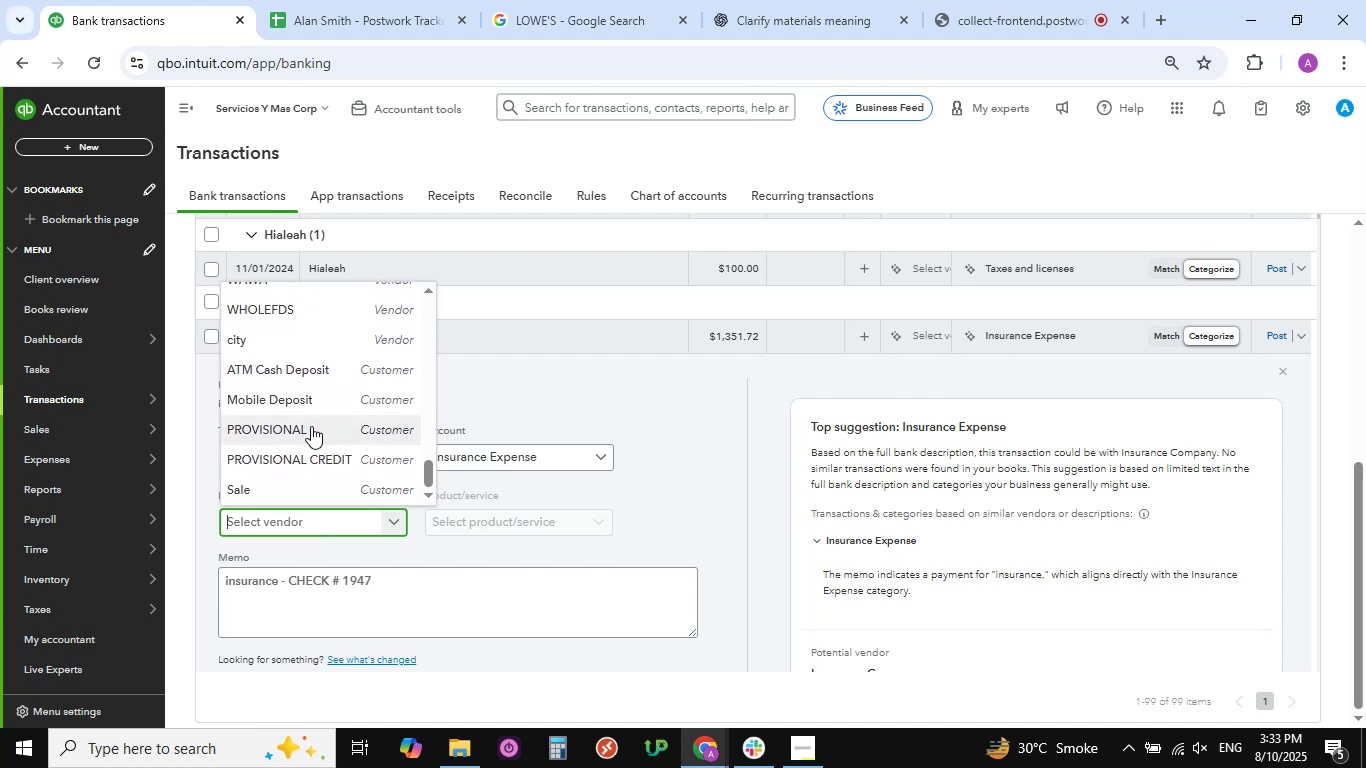 
scroll: coordinate [311, 426], scroll_direction: up, amount: 15.0
 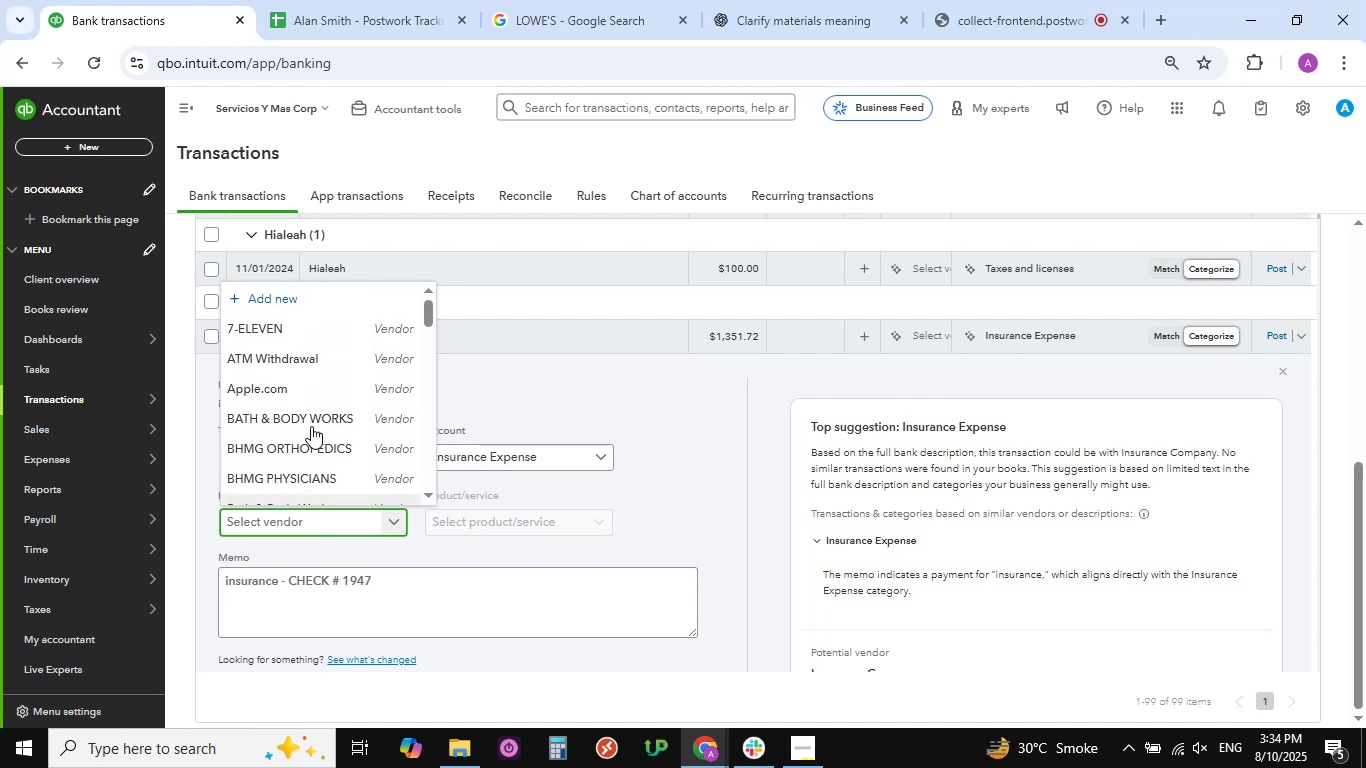 
scroll: coordinate [308, 437], scroll_direction: down, amount: 2.0
 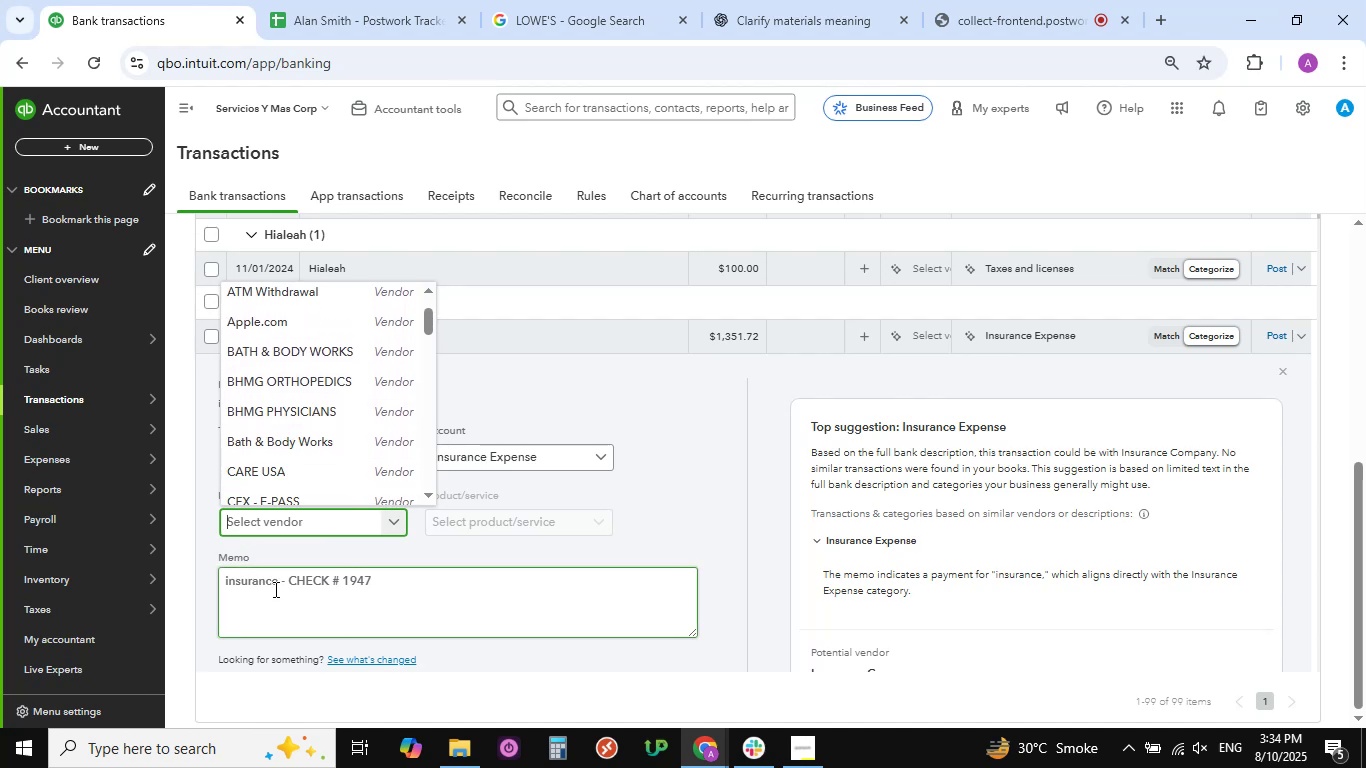 
left_click_drag(start_coordinate=[283, 588], to_coordinate=[207, 583])
 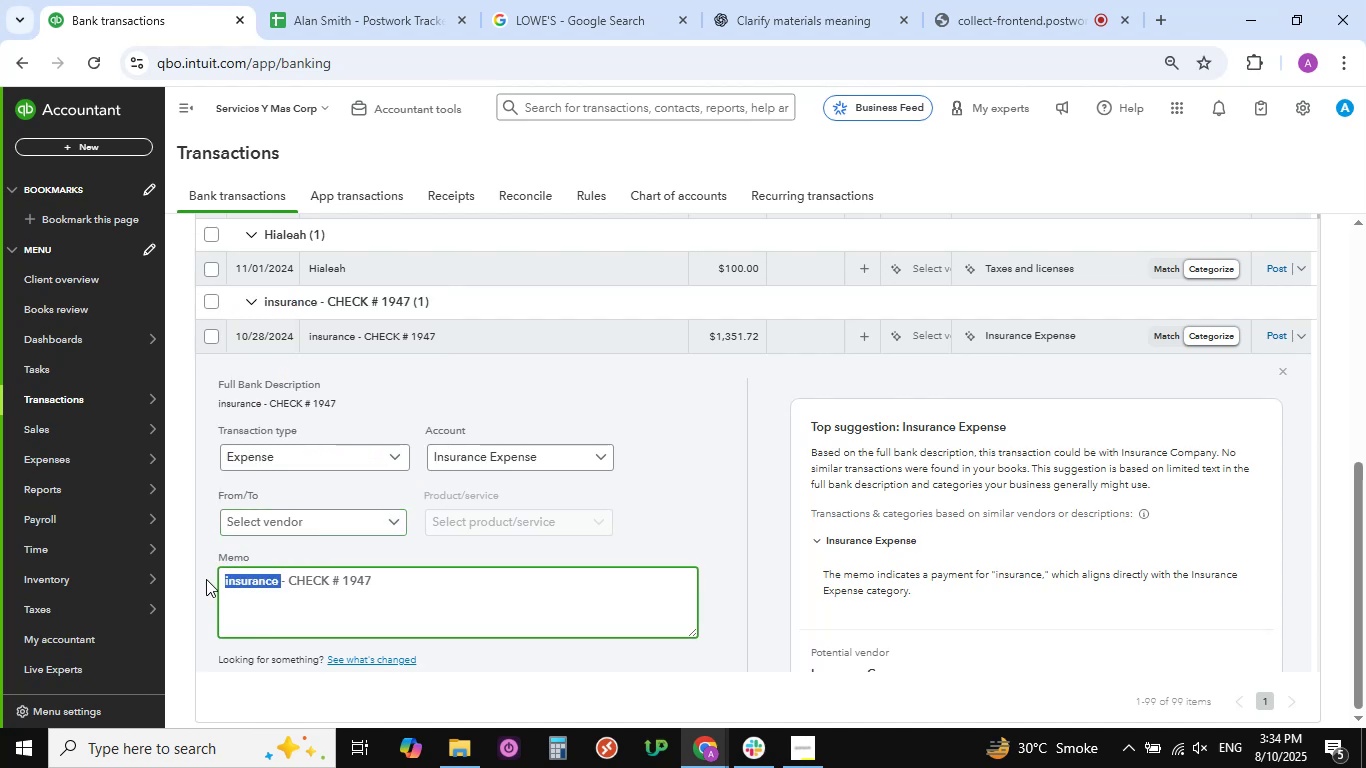 
key(Control+C)
 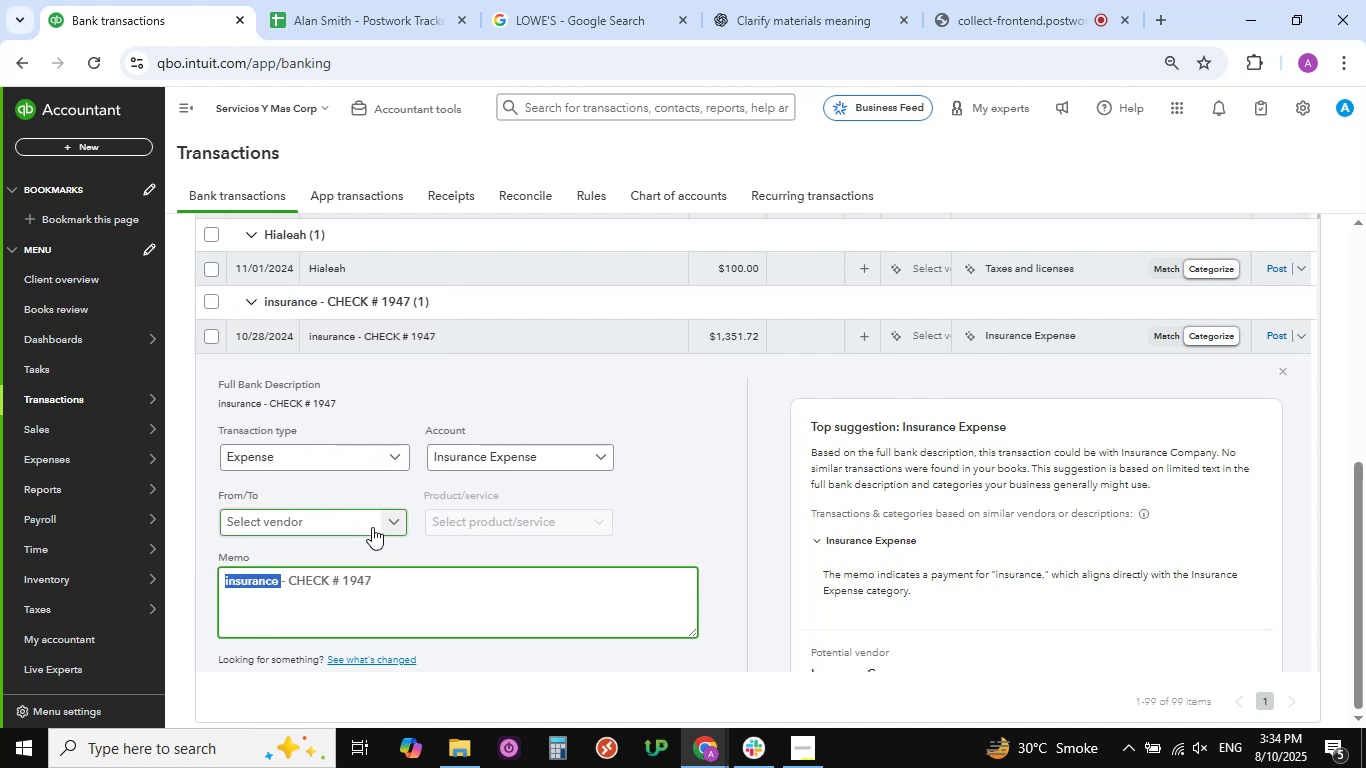 
left_click([394, 523])
 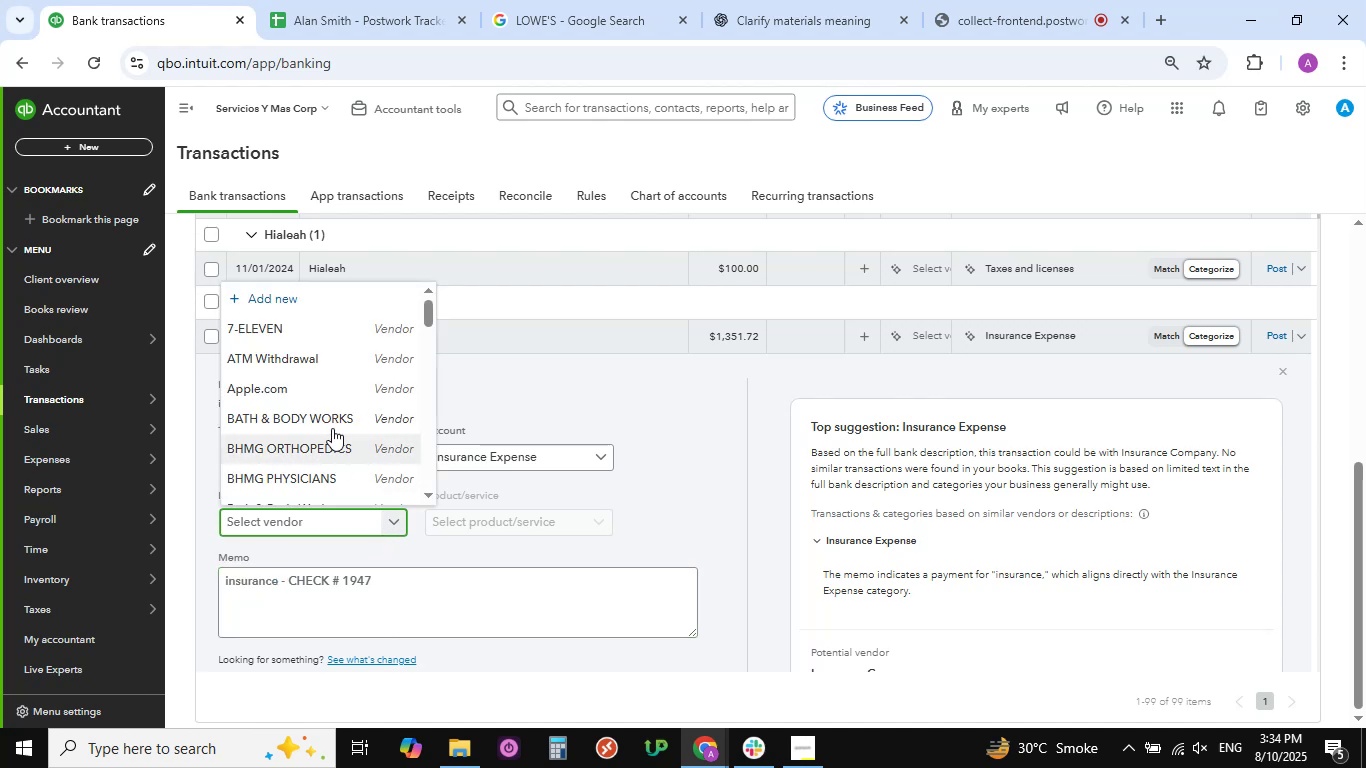 
scroll: coordinate [315, 326], scroll_direction: up, amount: 2.0
 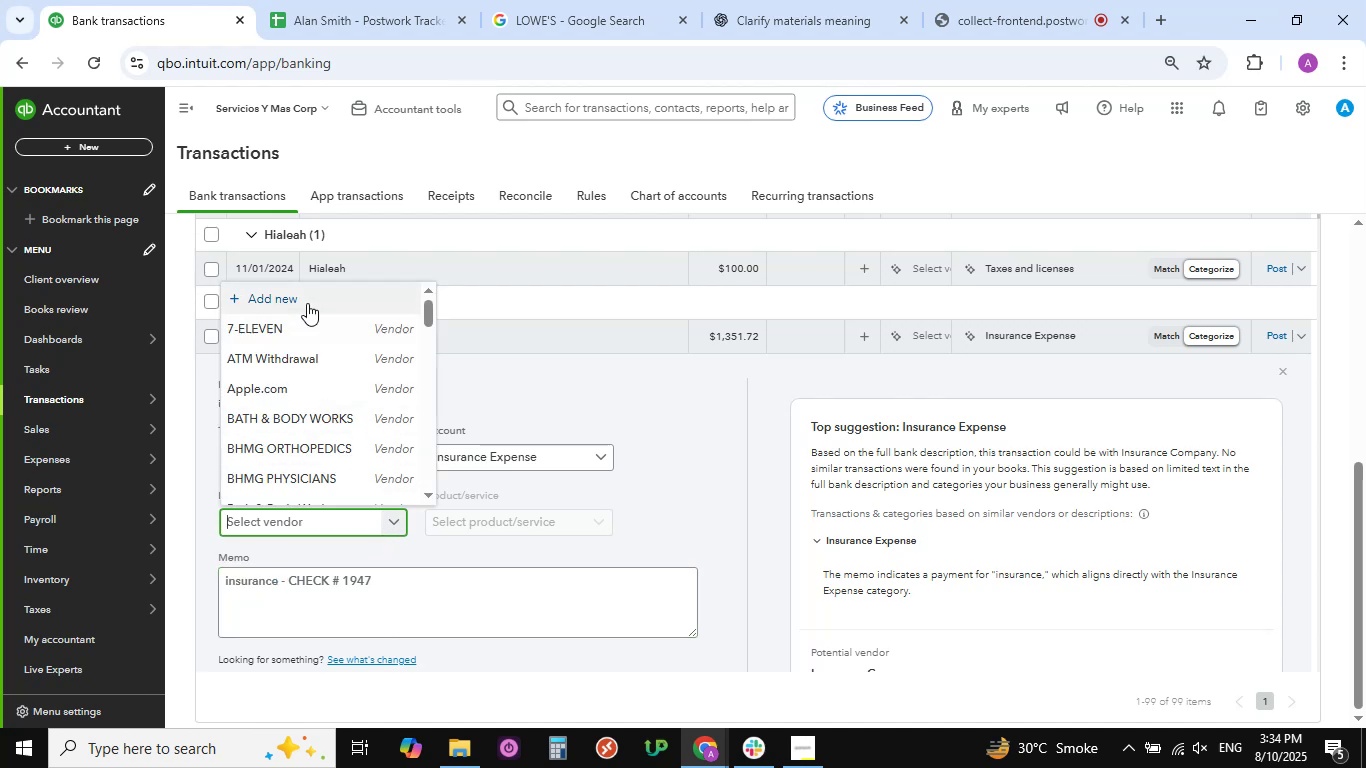 
left_click([306, 302])
 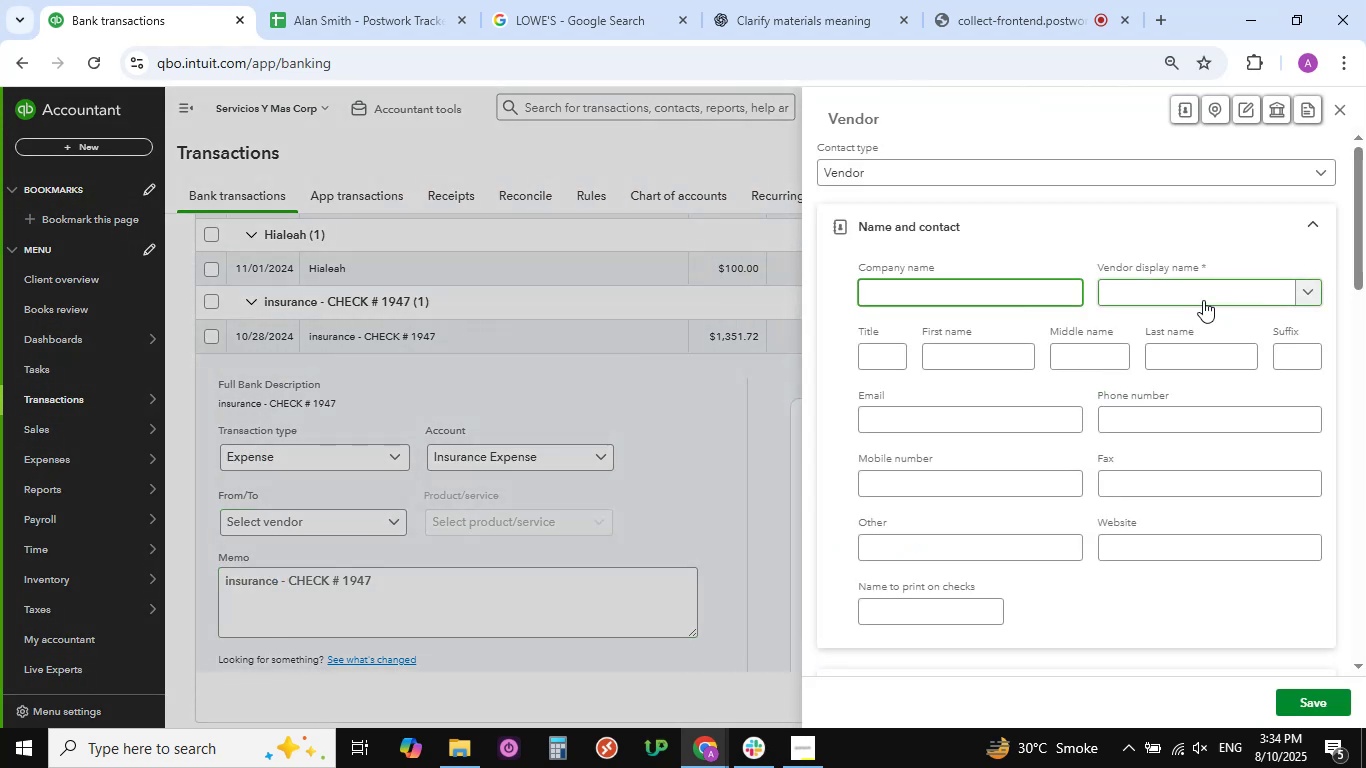 
left_click([1185, 292])
 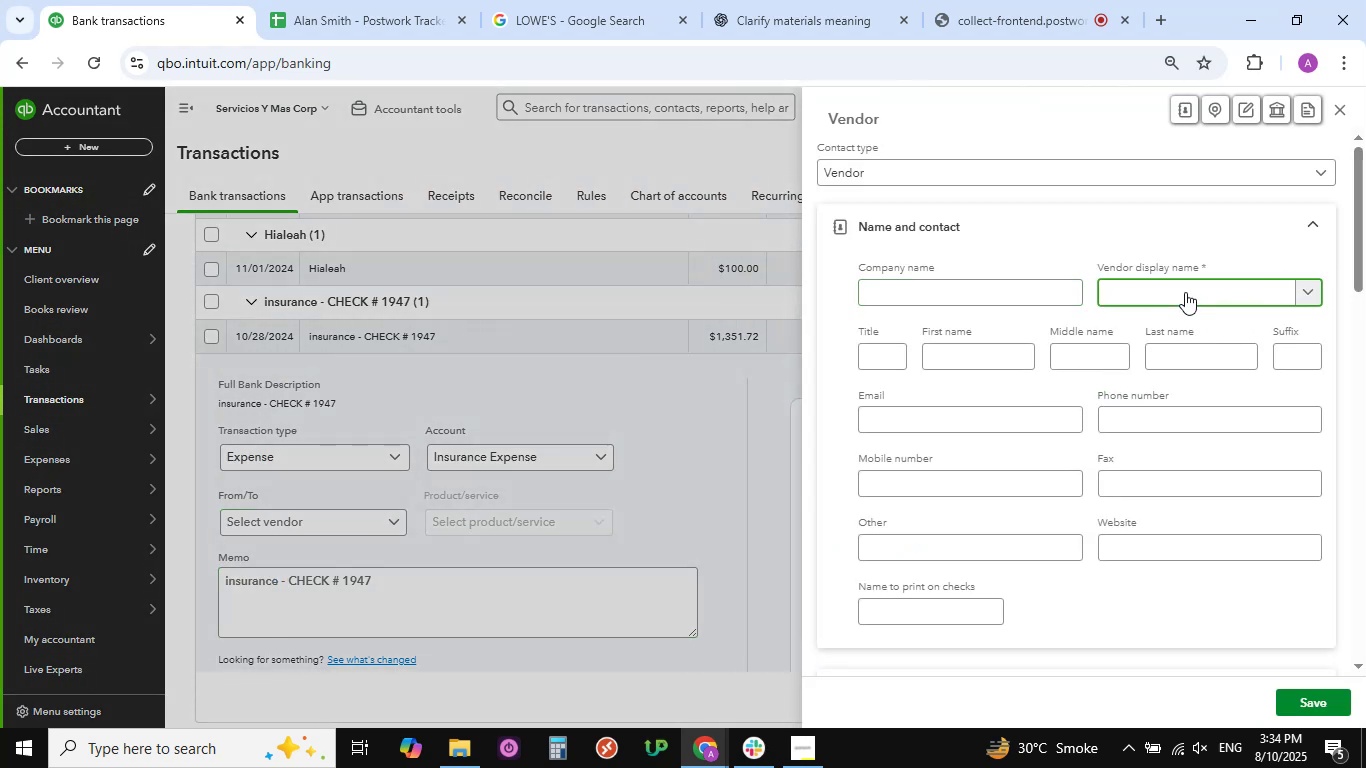 
key(Control+V)
 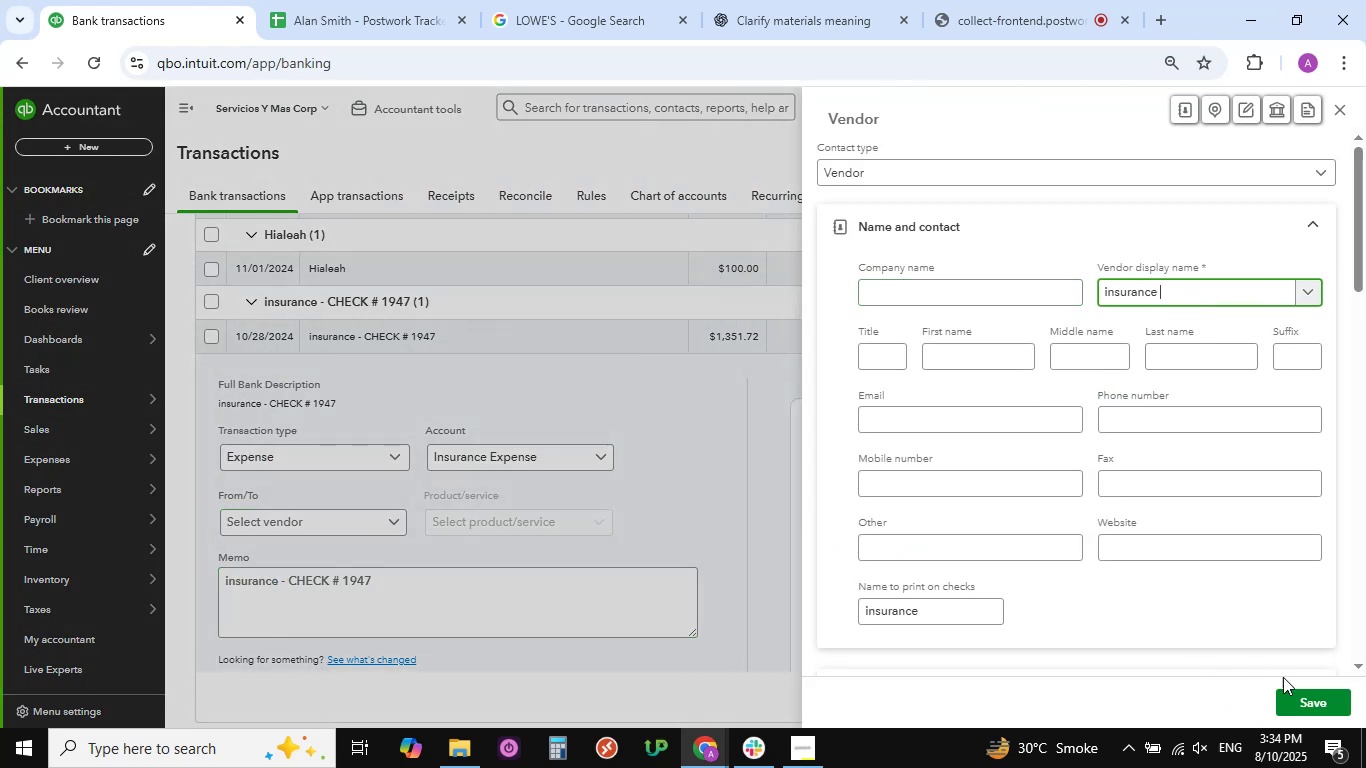 
left_click([1310, 699])
 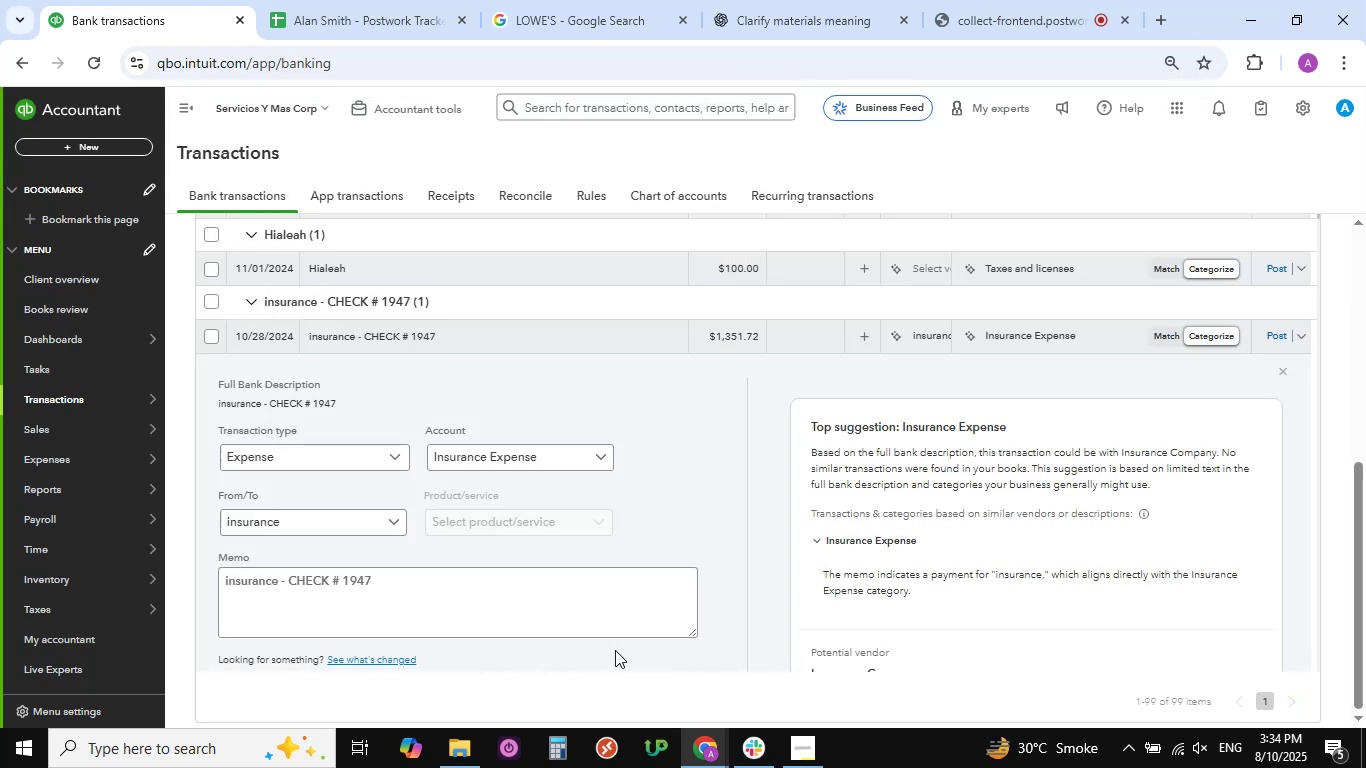 
scroll: coordinate [344, 585], scroll_direction: down, amount: 8.0
 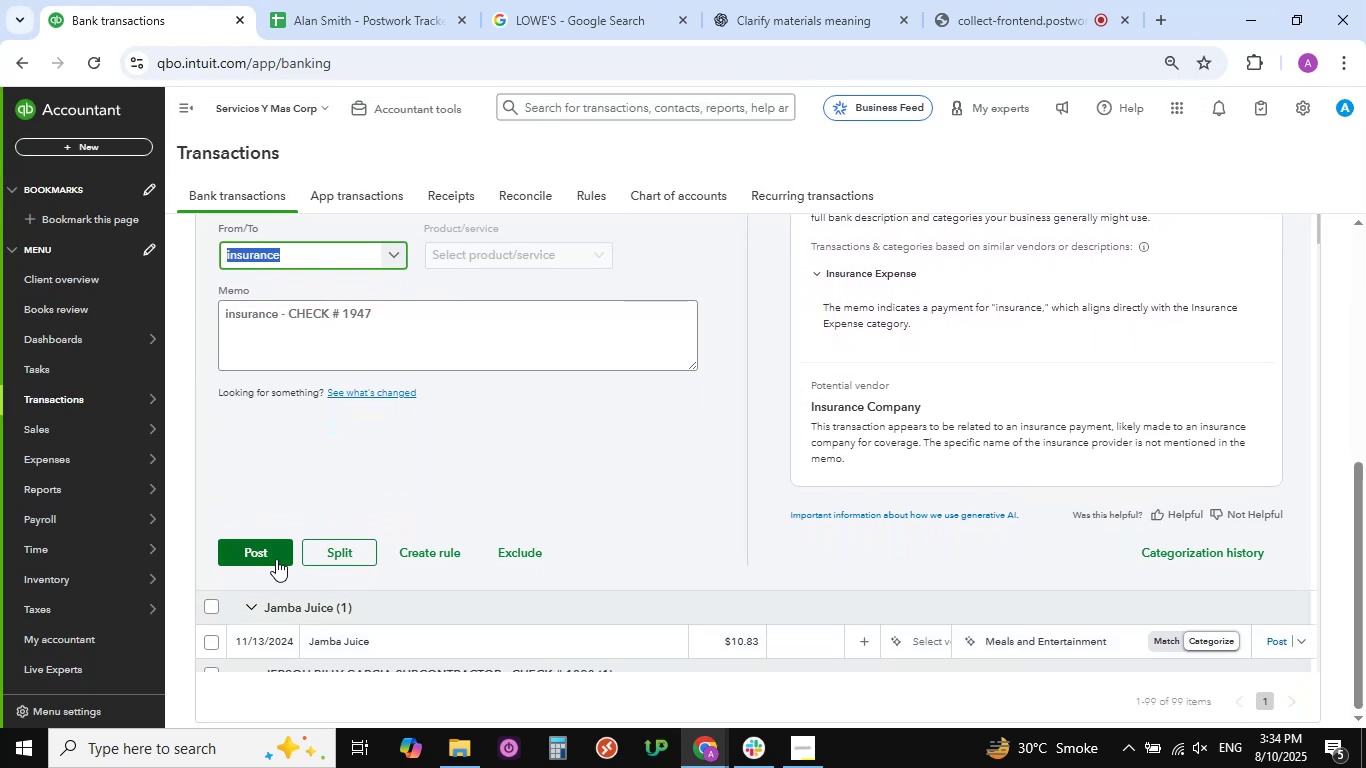 
left_click([274, 558])
 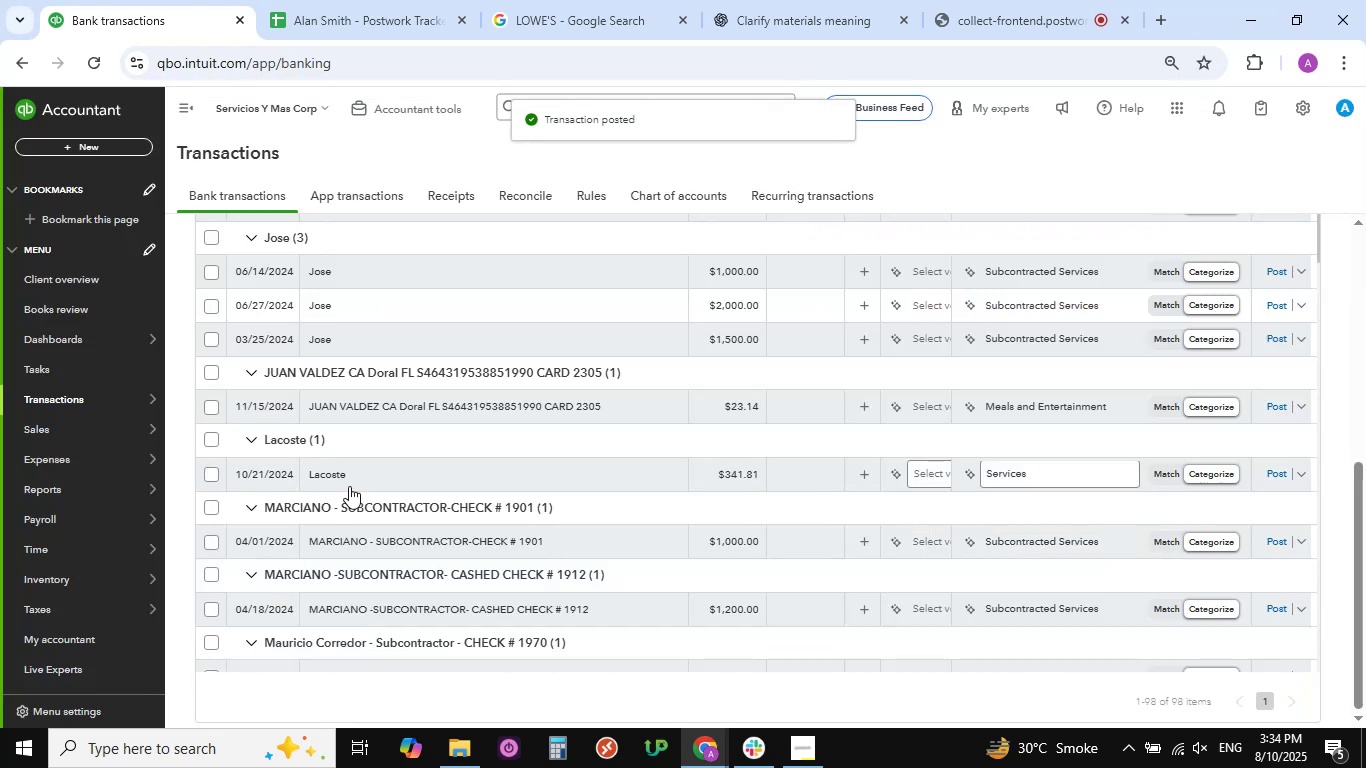 
scroll: coordinate [351, 479], scroll_direction: down, amount: 2.0
 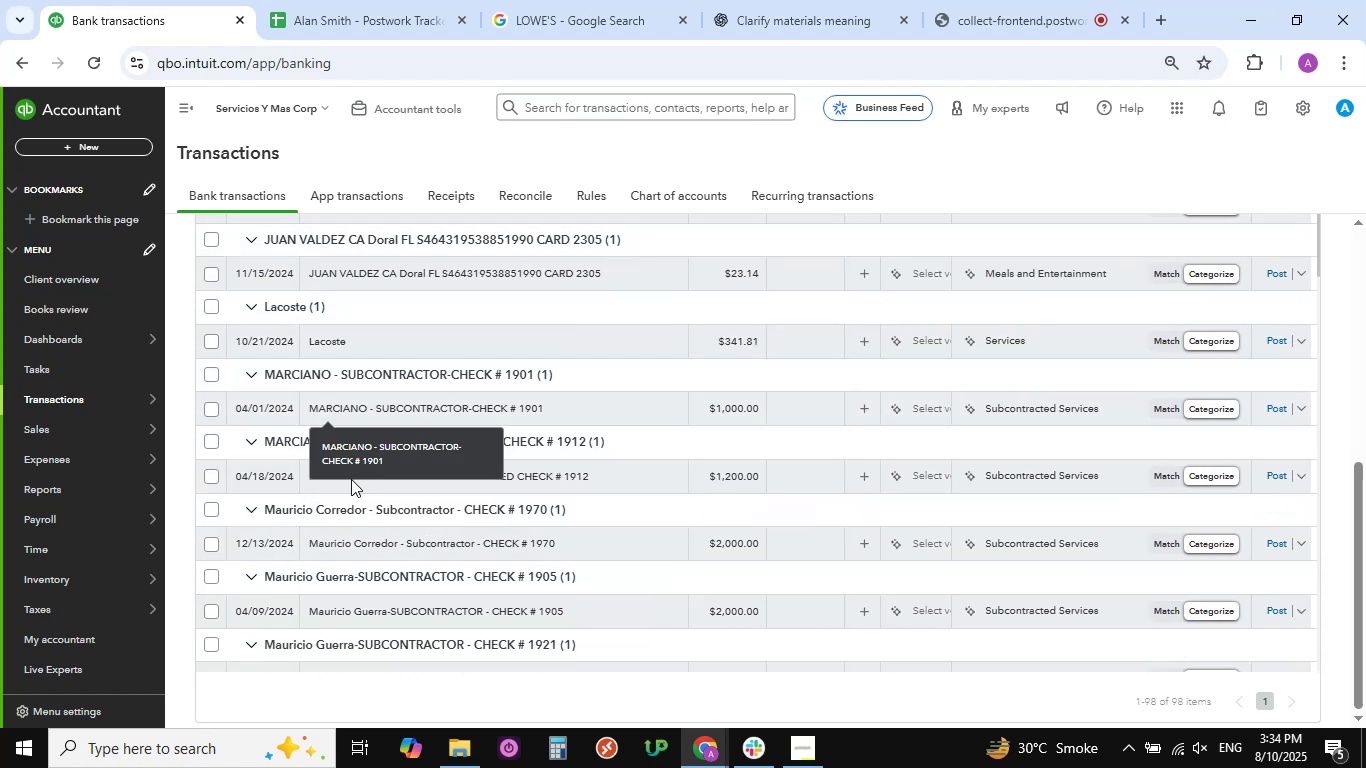 
scroll: coordinate [457, 417], scroll_direction: up, amount: 50.0
 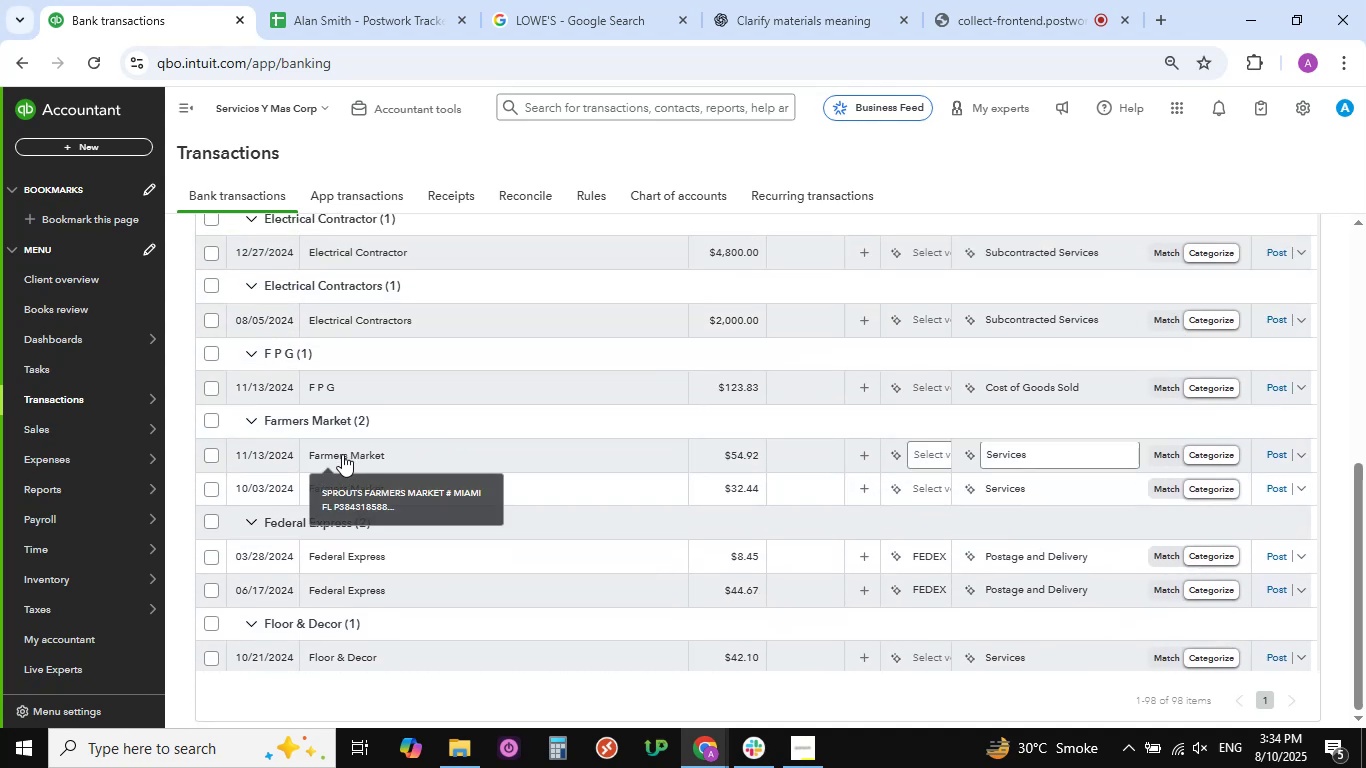 
left_click([342, 454])
 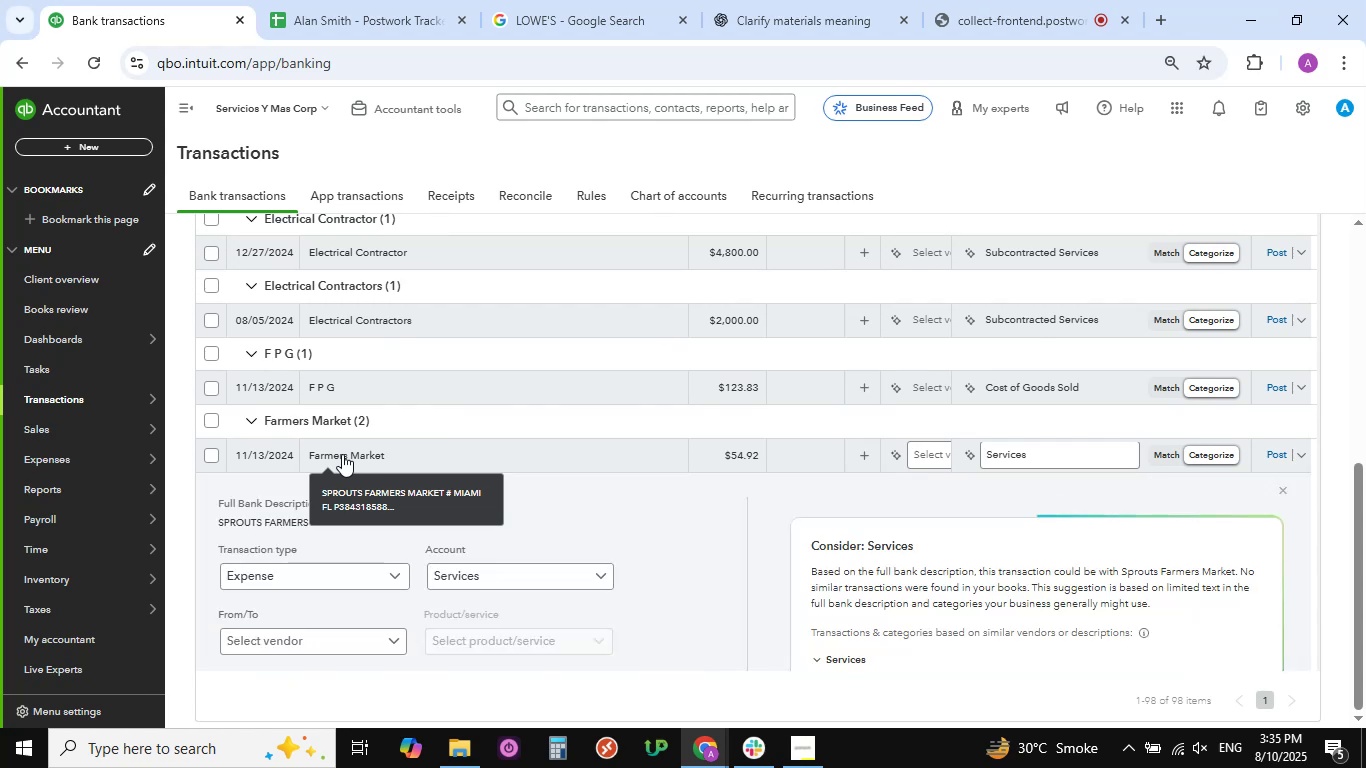 
mouse_move([422, 616])
 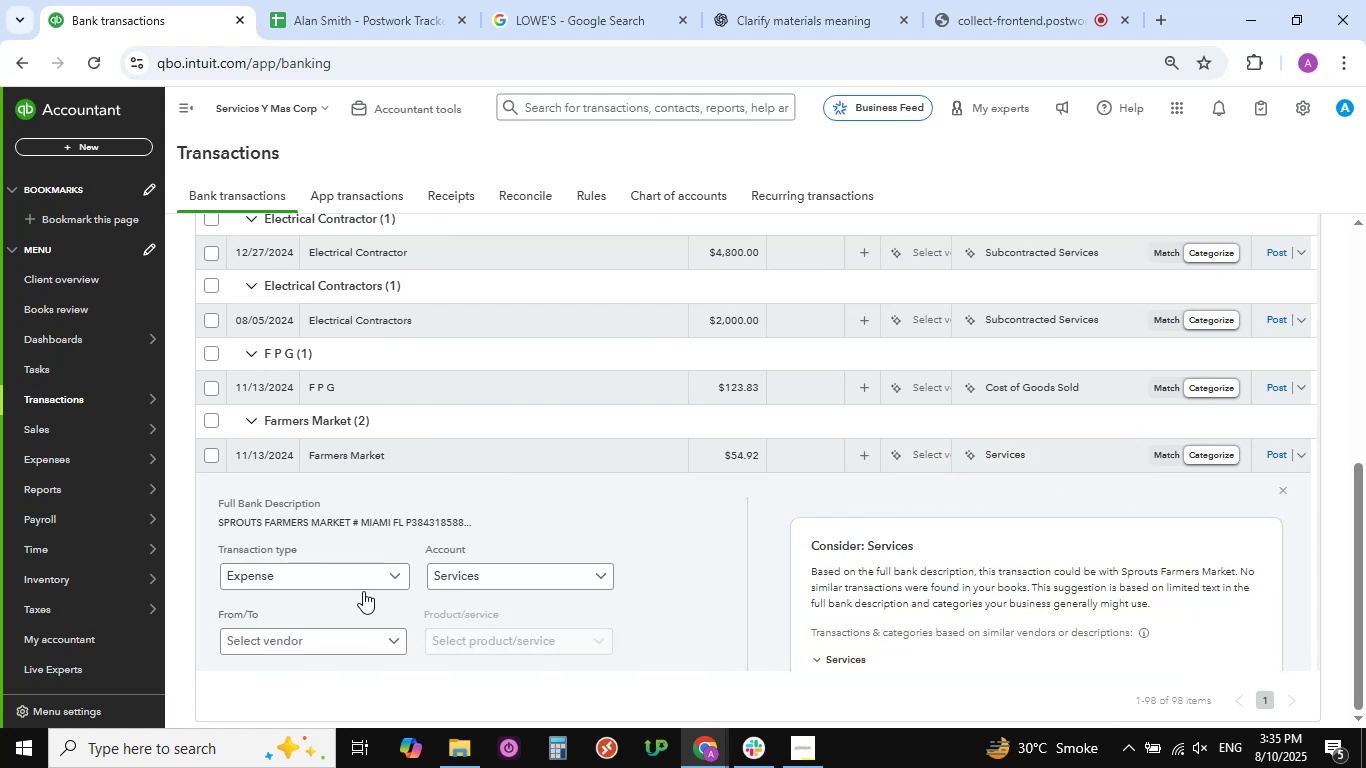 
scroll: coordinate [363, 590], scroll_direction: down, amount: 1.0
 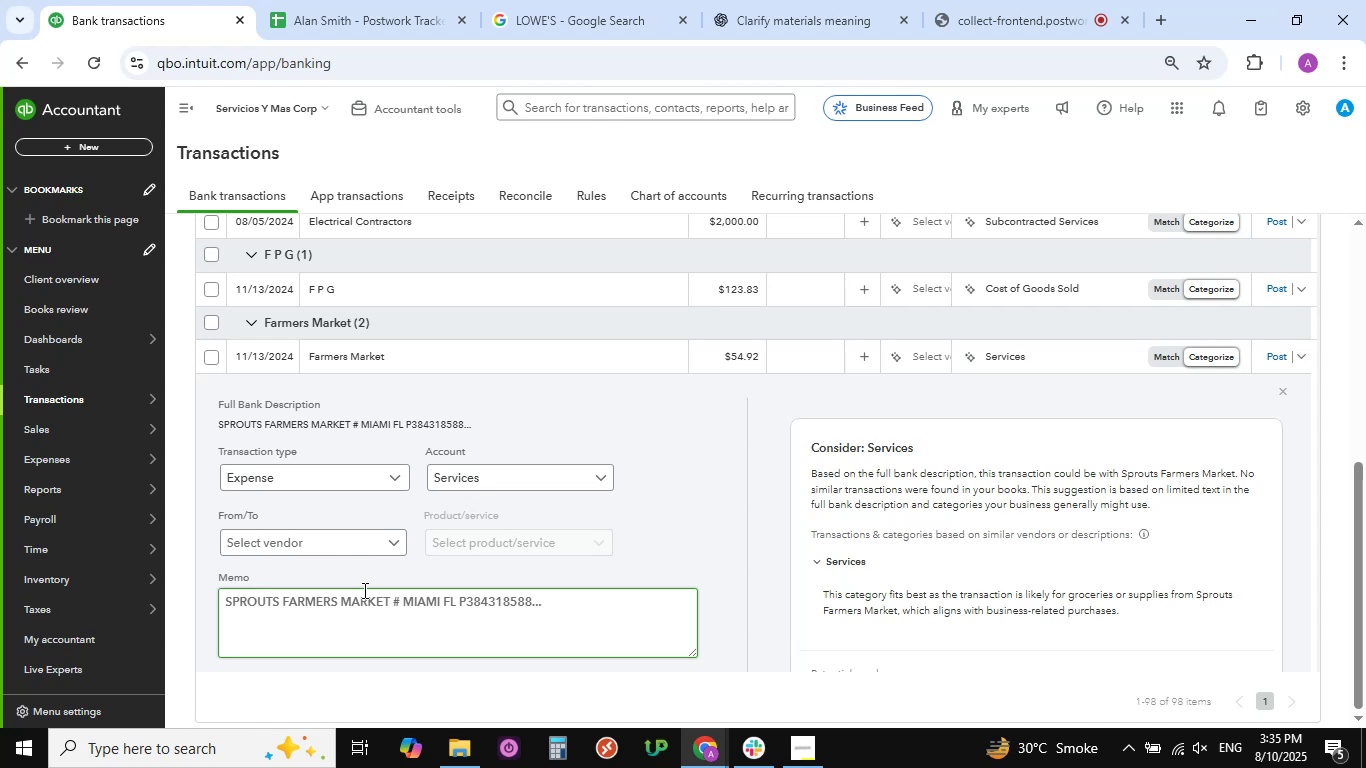 
wait(11.68)
 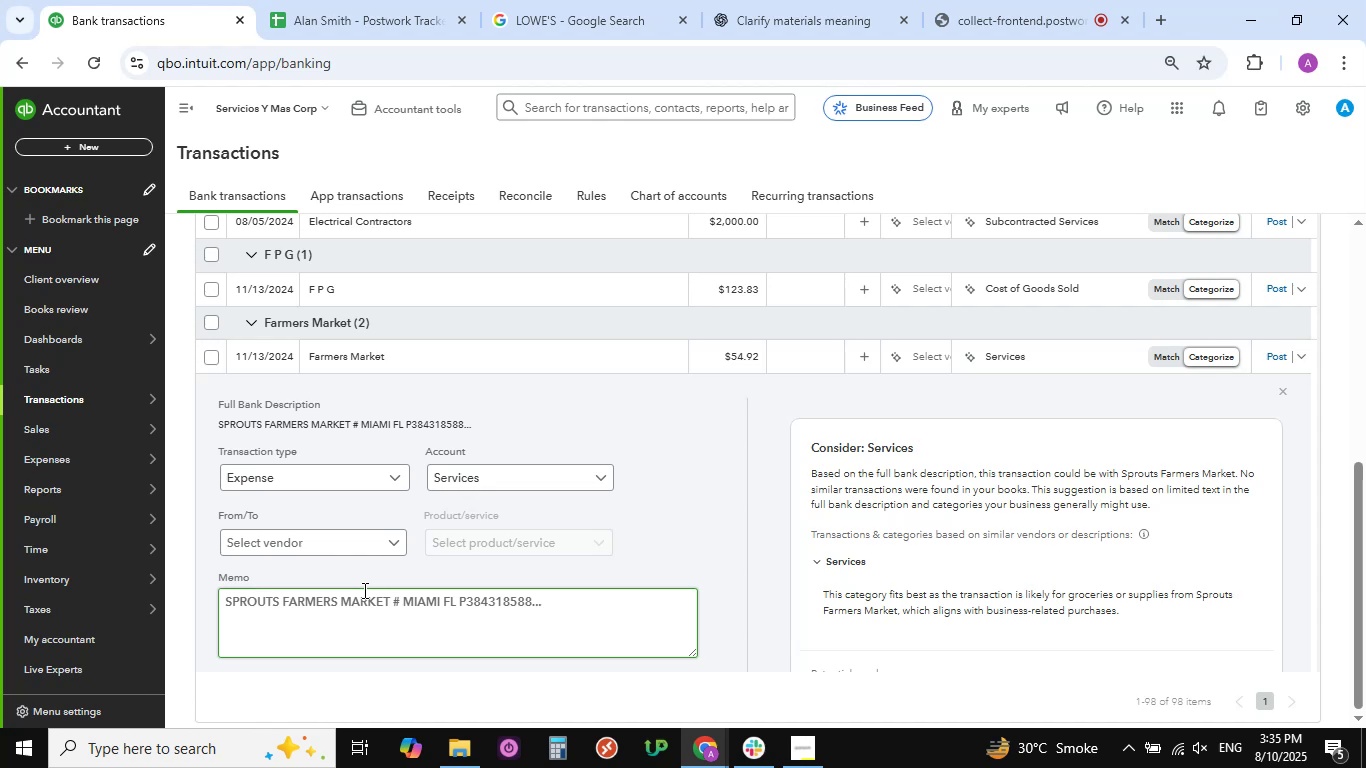 
scroll: coordinate [403, 572], scroll_direction: down, amount: 1.0
 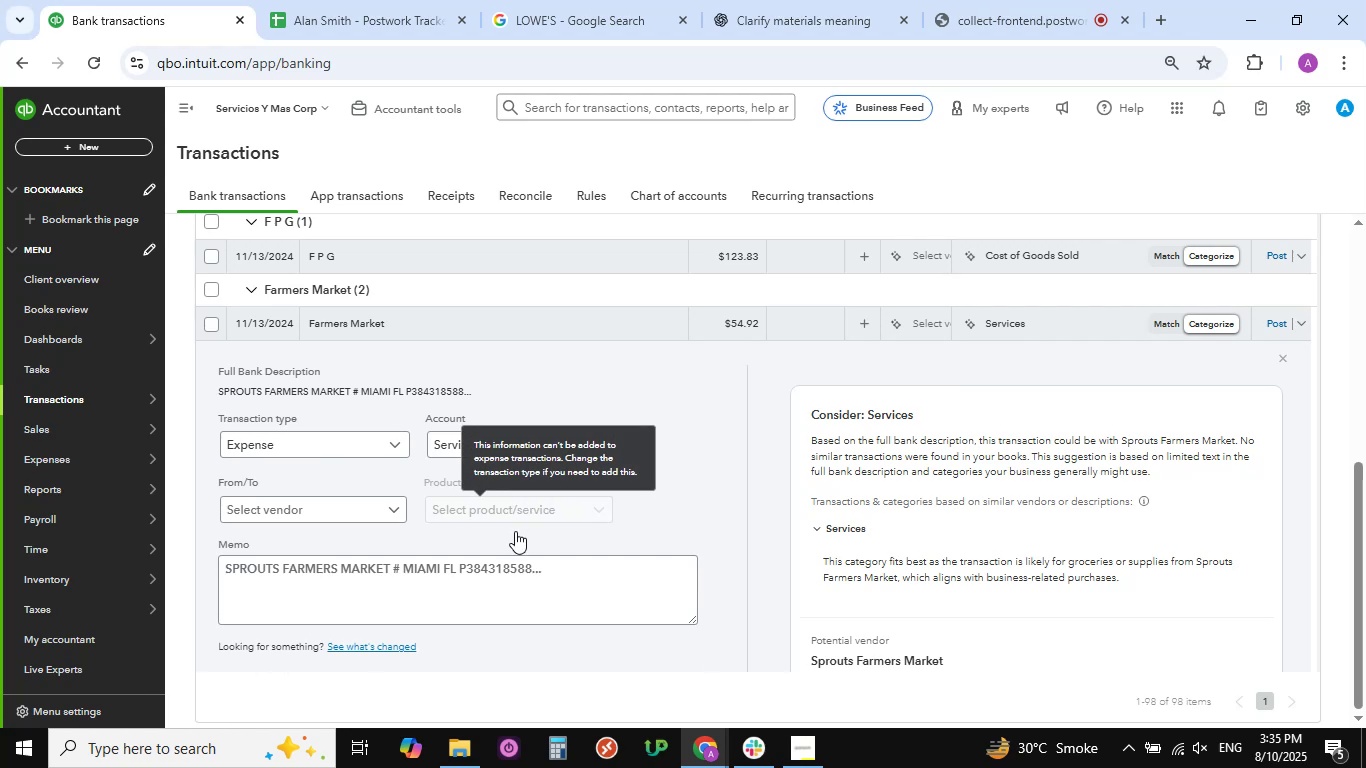 
wait(6.91)
 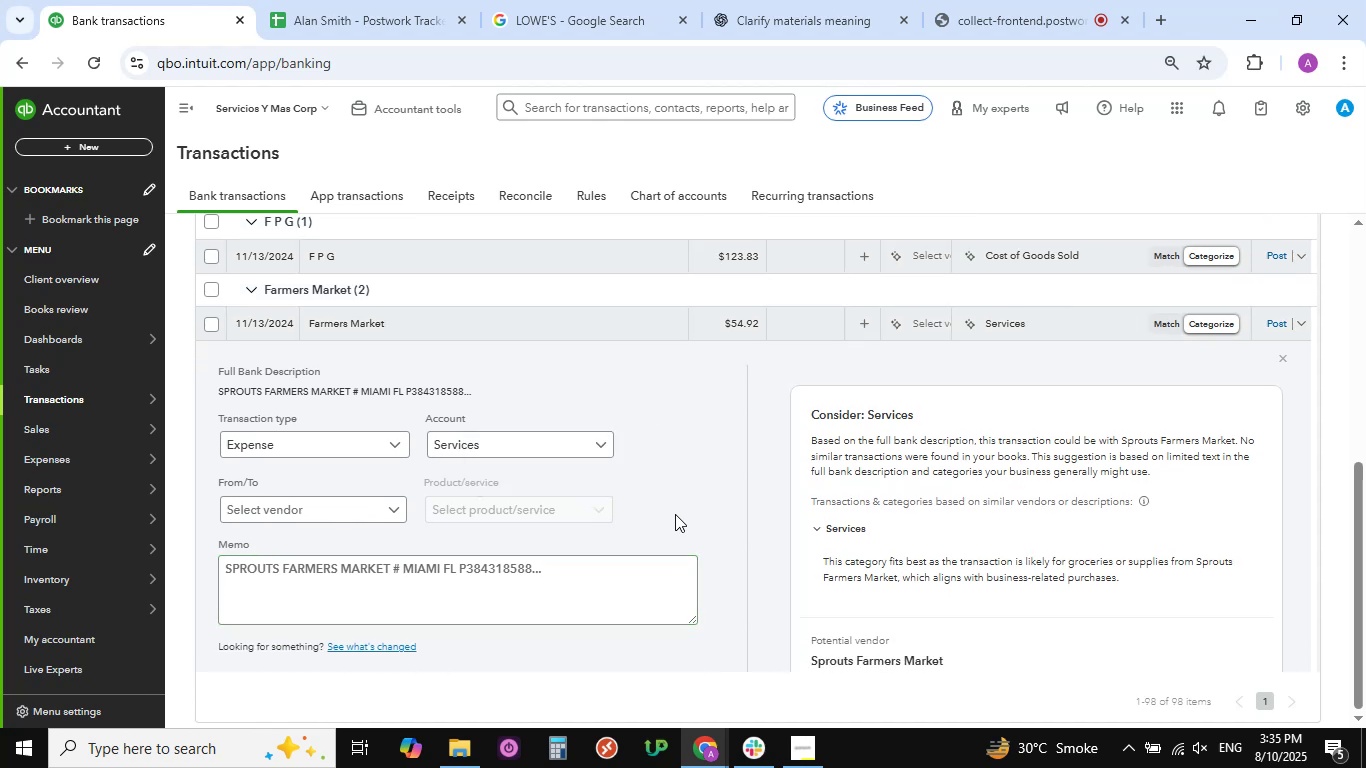 
left_click([604, 447])
 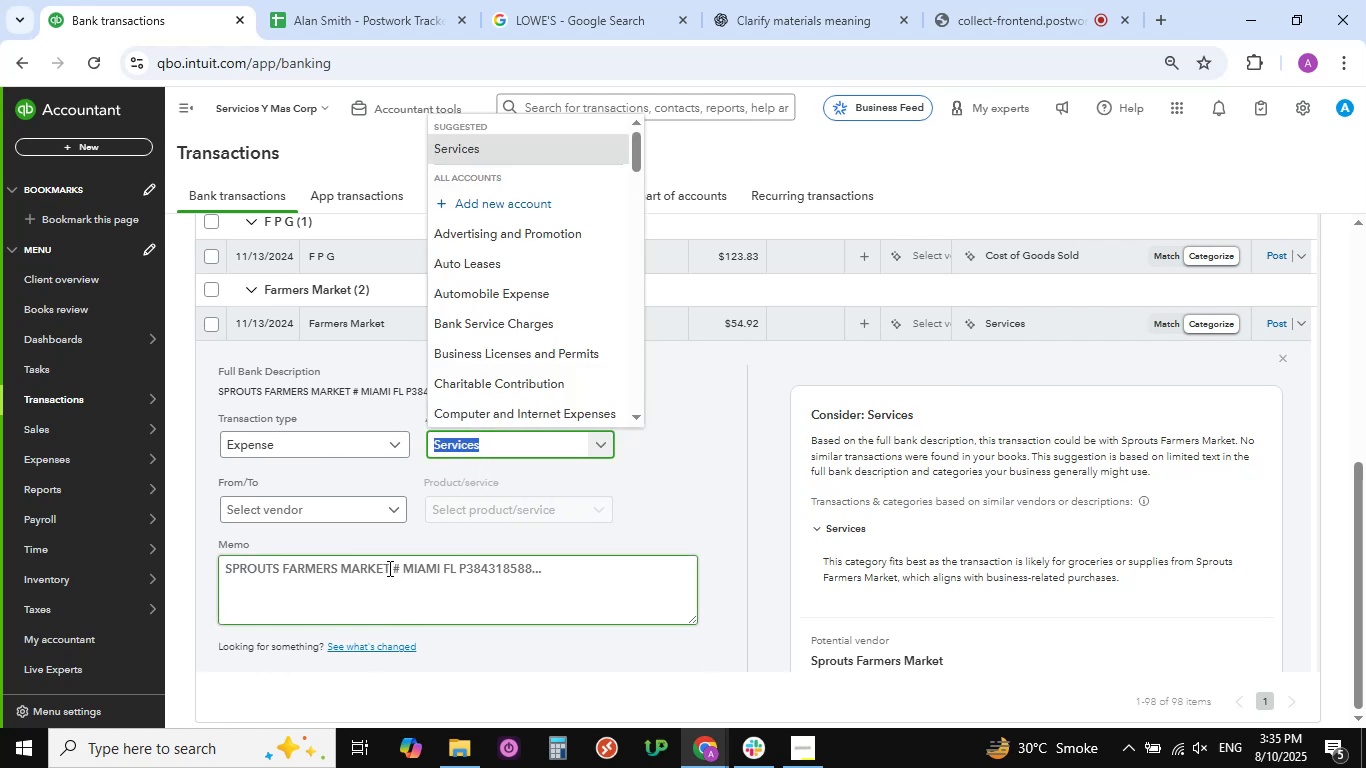 
left_click_drag(start_coordinate=[389, 568], to_coordinate=[205, 569])
 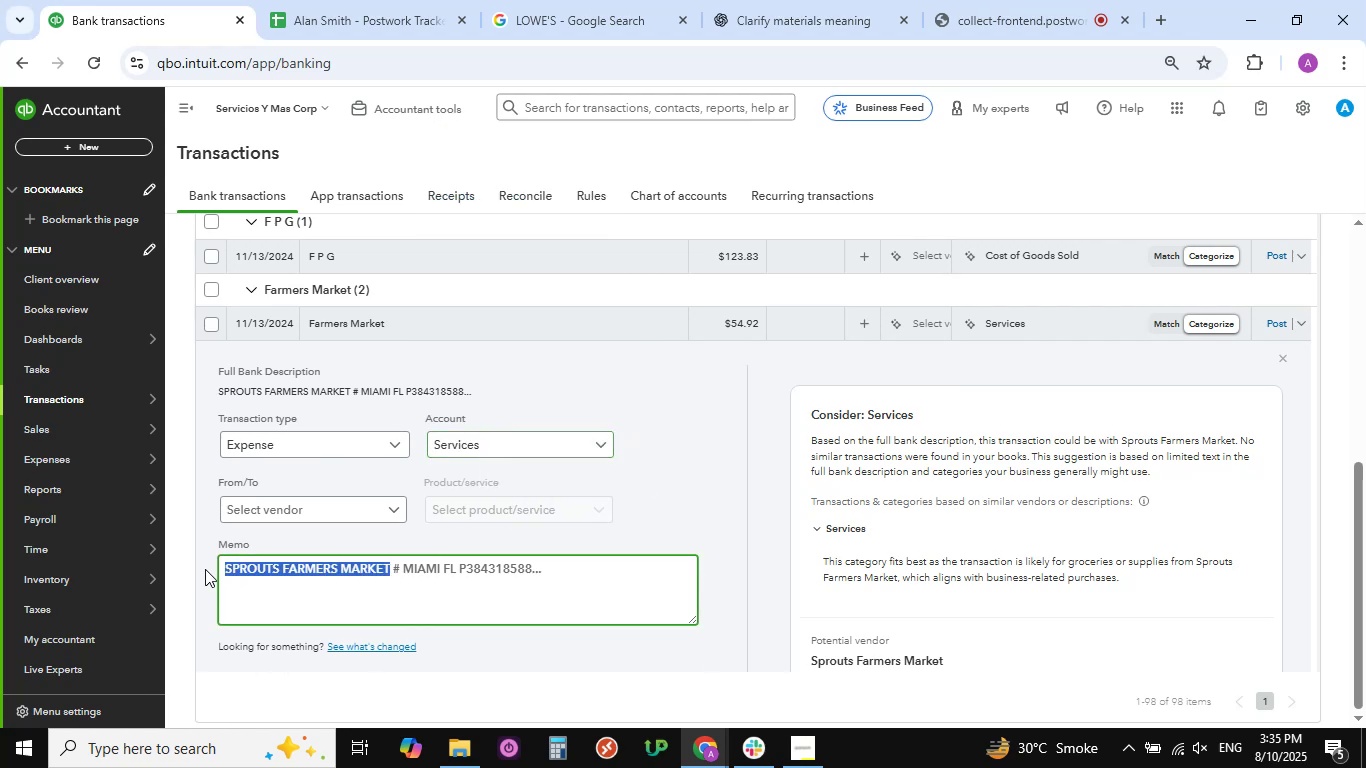 
key(Control+C)
 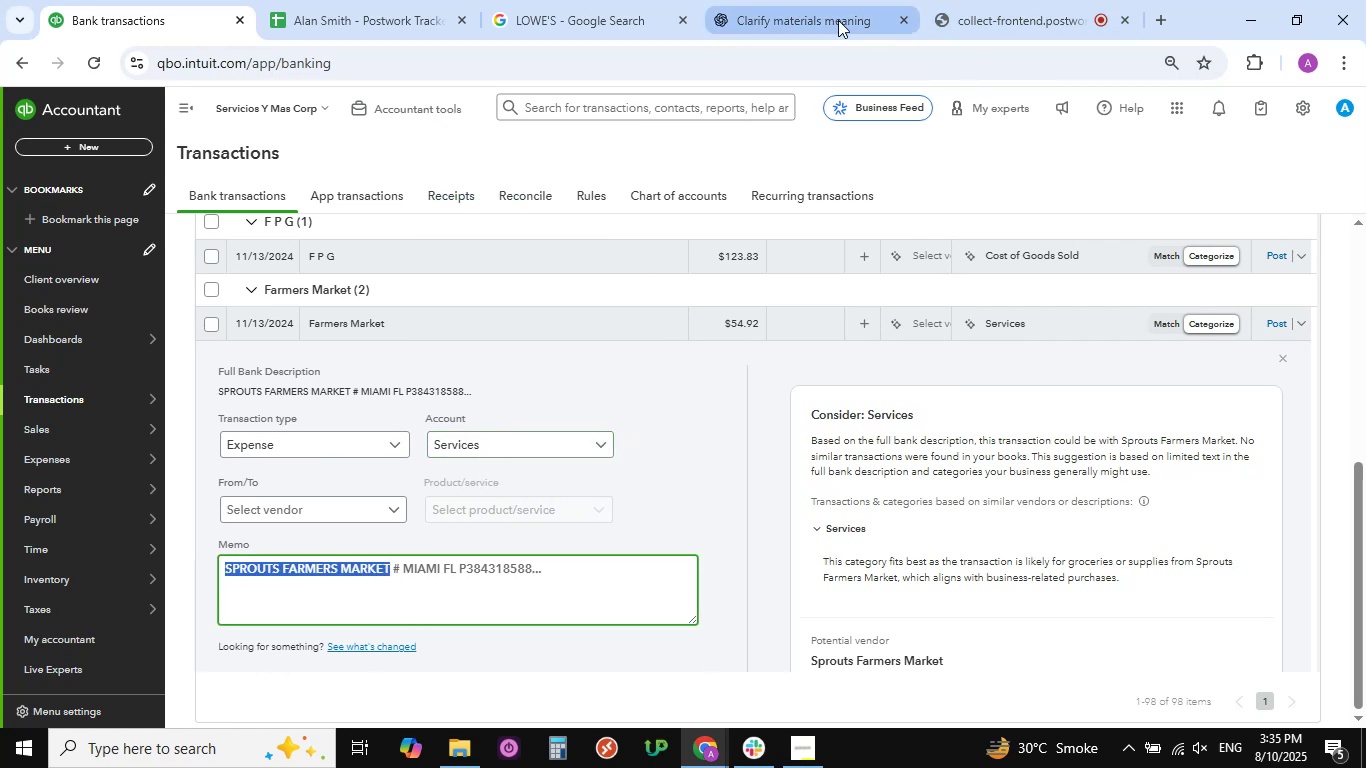 
left_click([812, 20])
 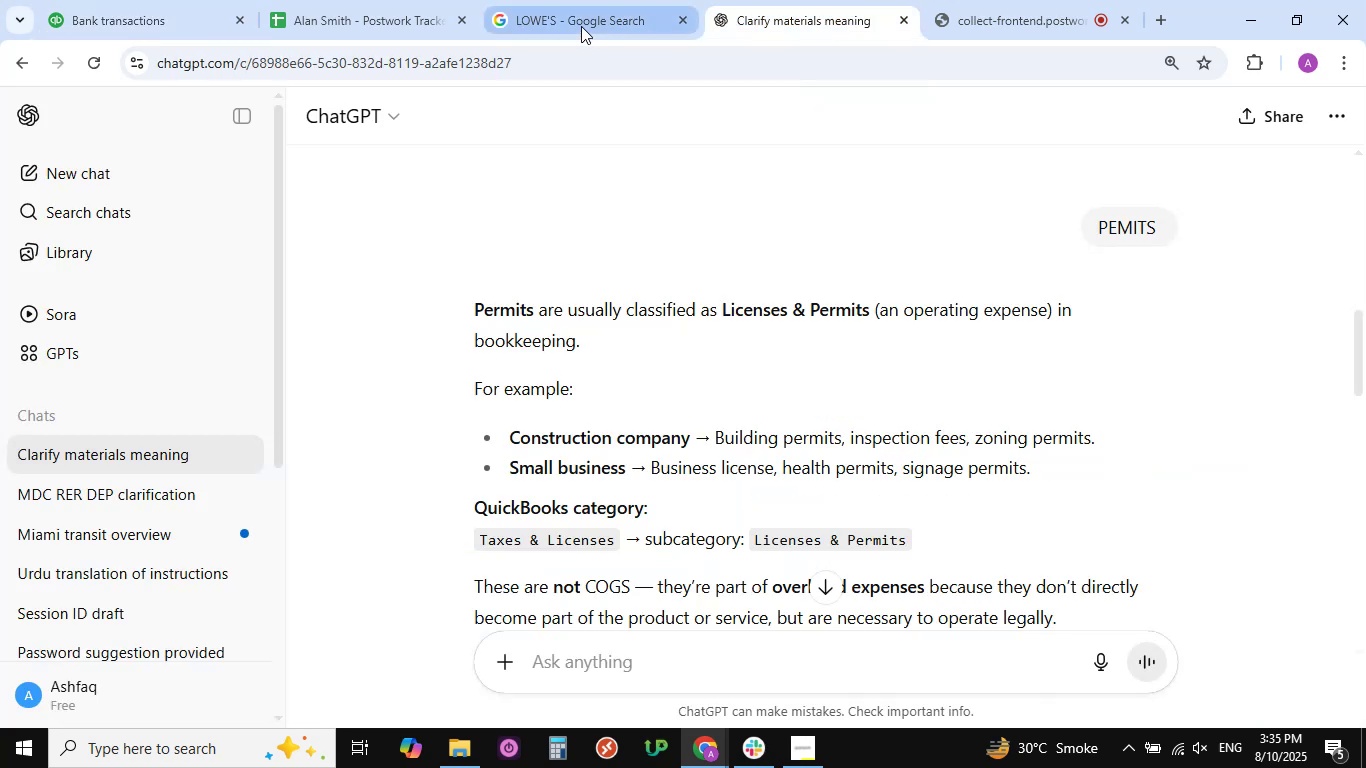 
left_click([582, 24])
 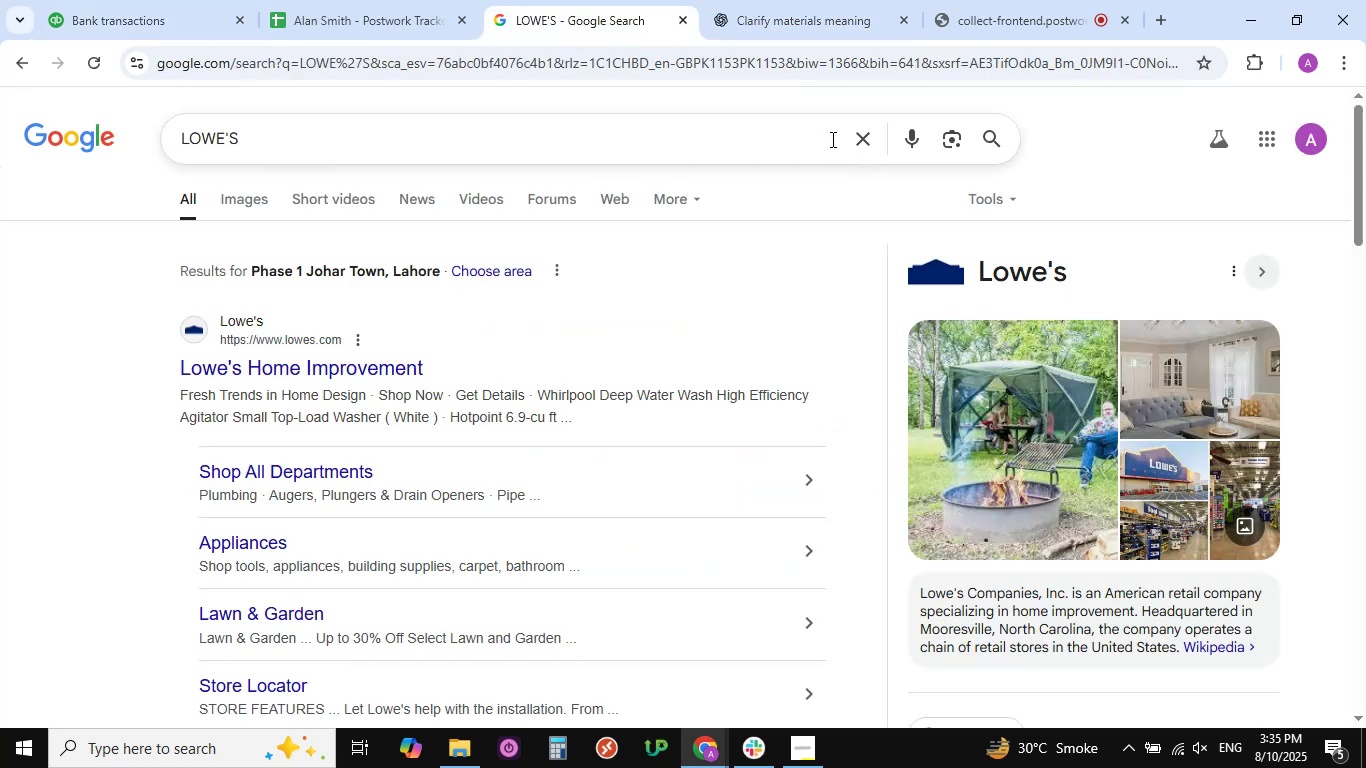 
left_click([860, 142])
 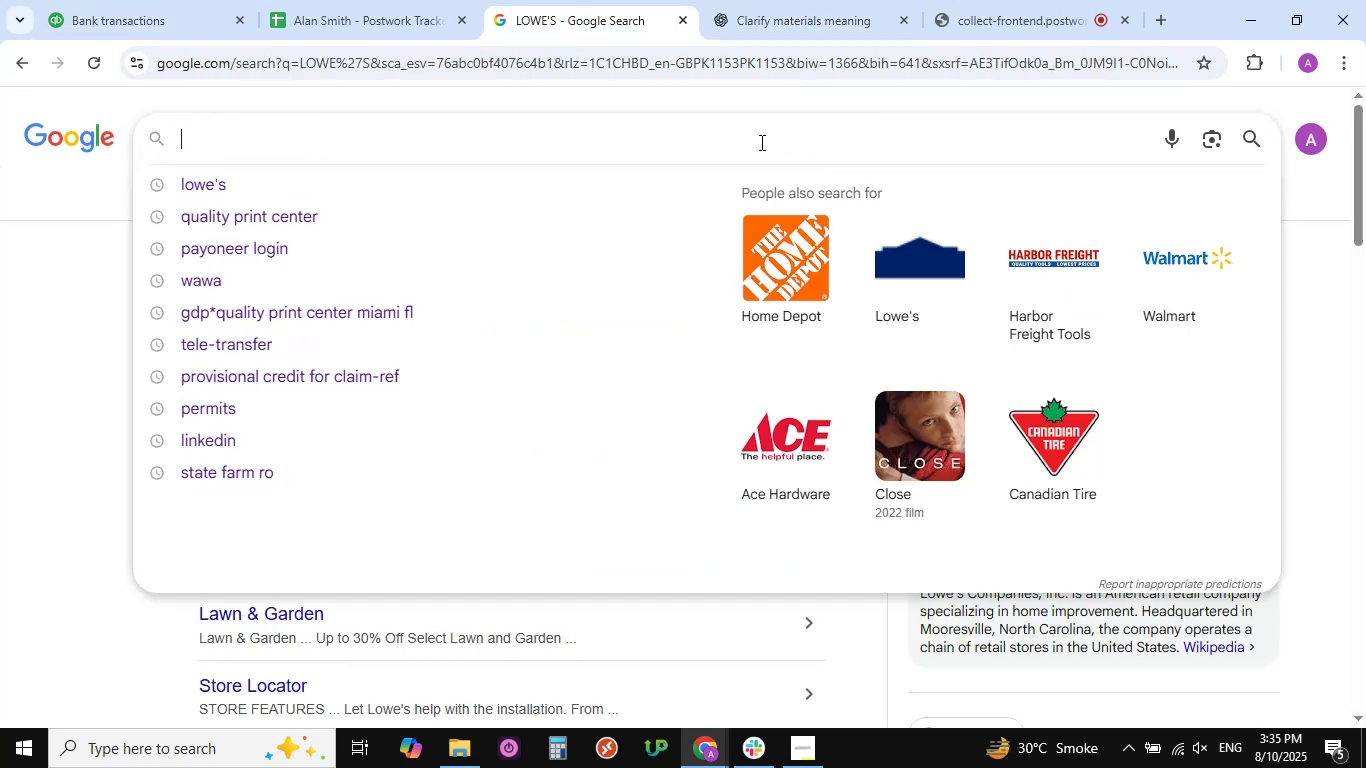 
left_click([760, 142])
 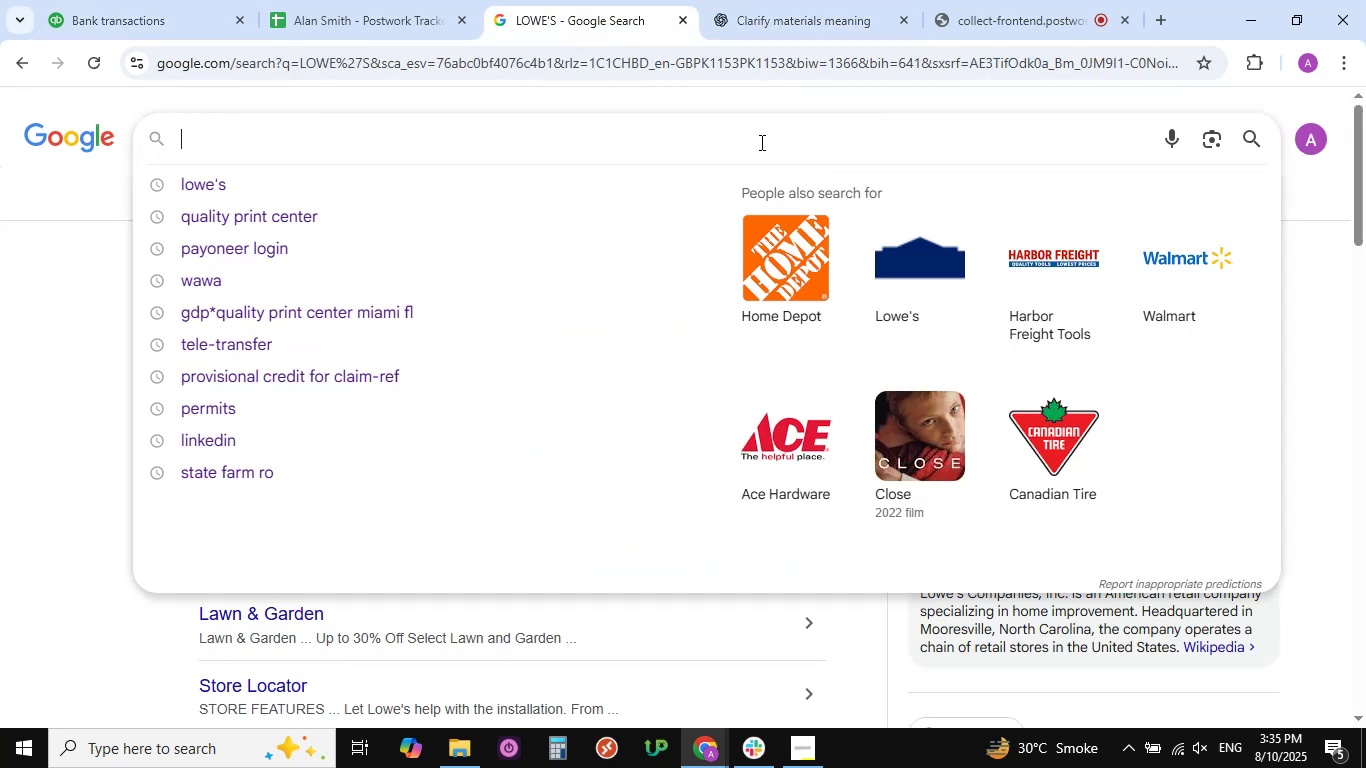 
key(Control+V)
 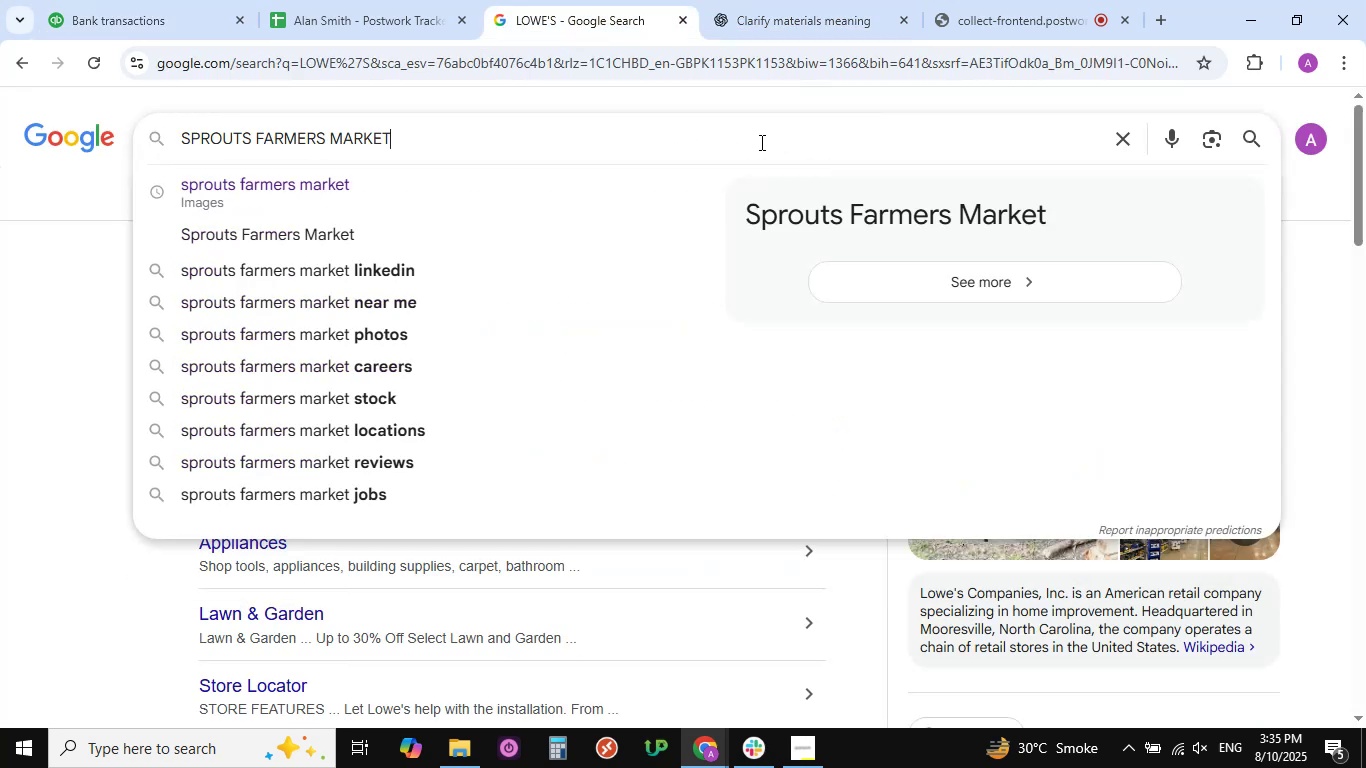 
key(NumpadEnter)
 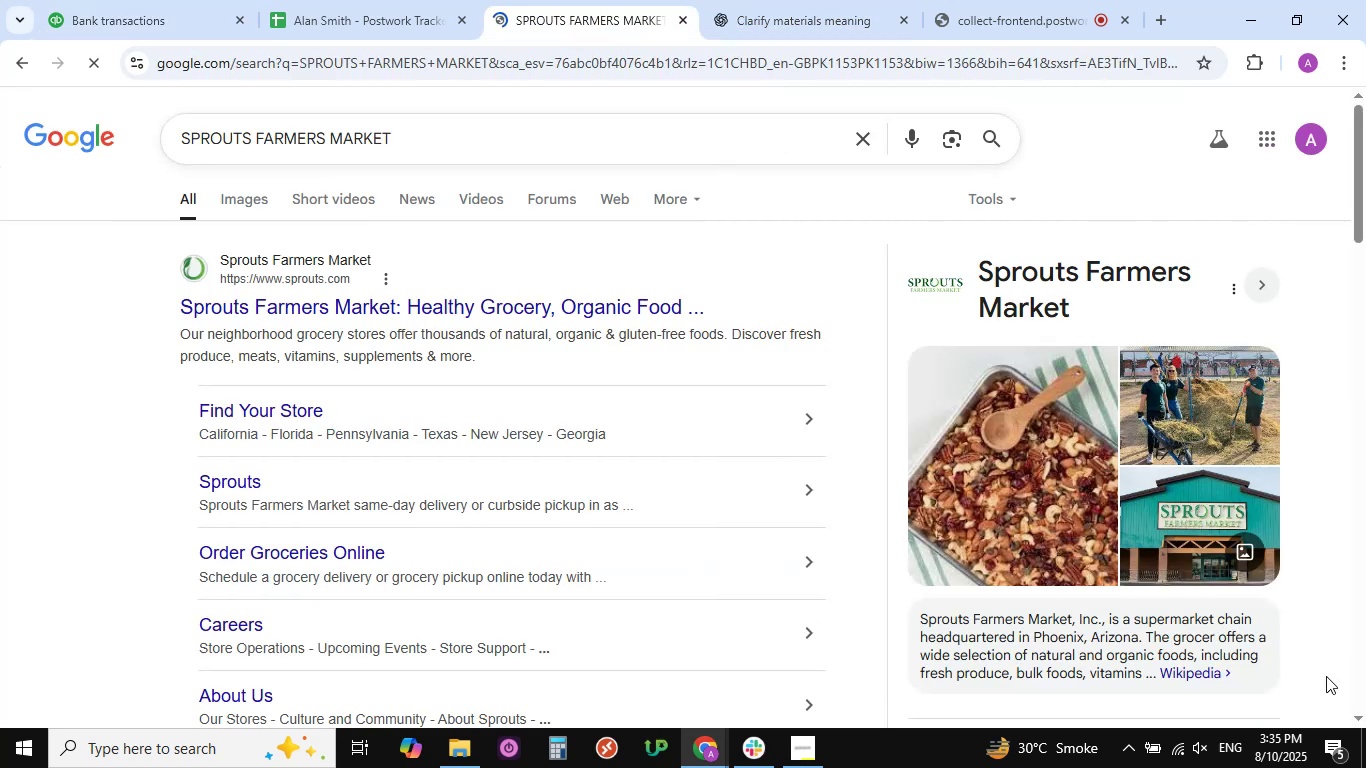 
scroll: coordinate [1104, 629], scroll_direction: down, amount: 3.0
 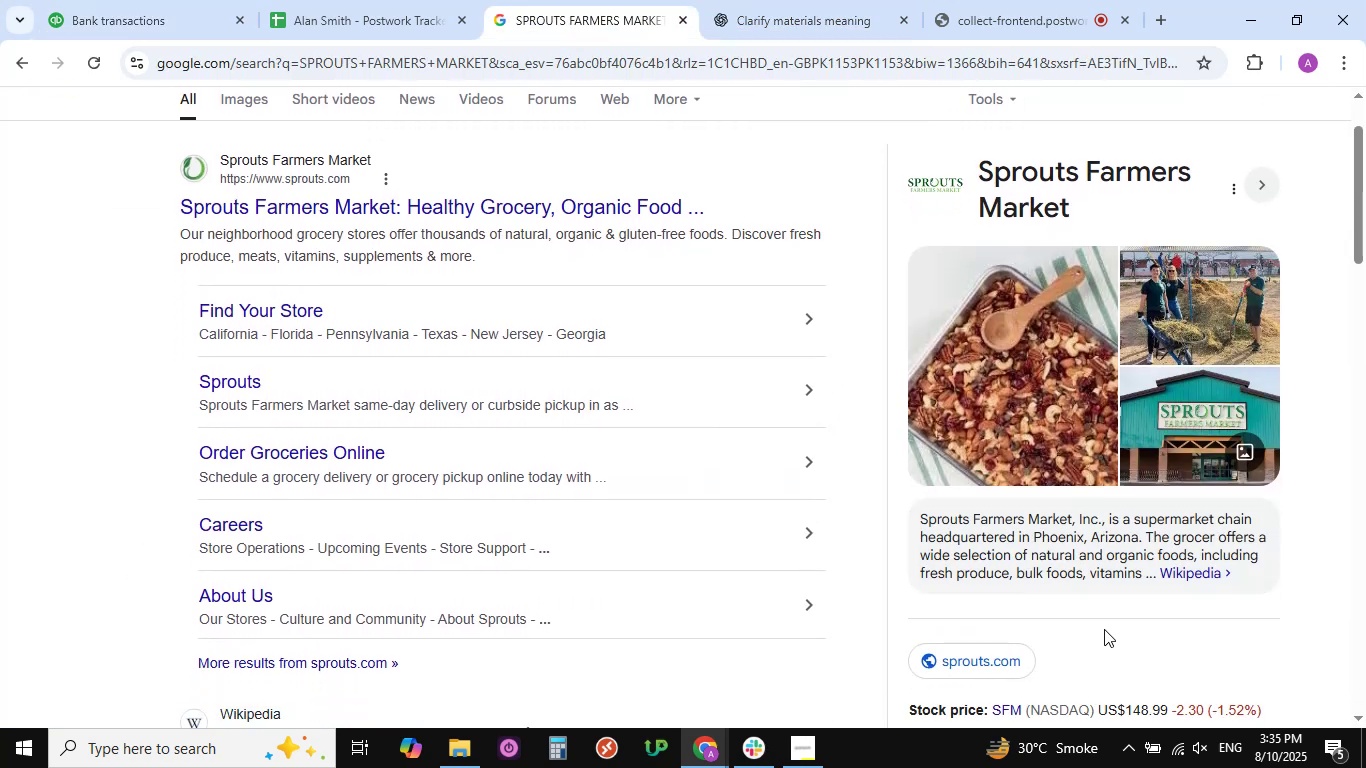 
scroll: coordinate [1104, 629], scroll_direction: up, amount: 1.0
 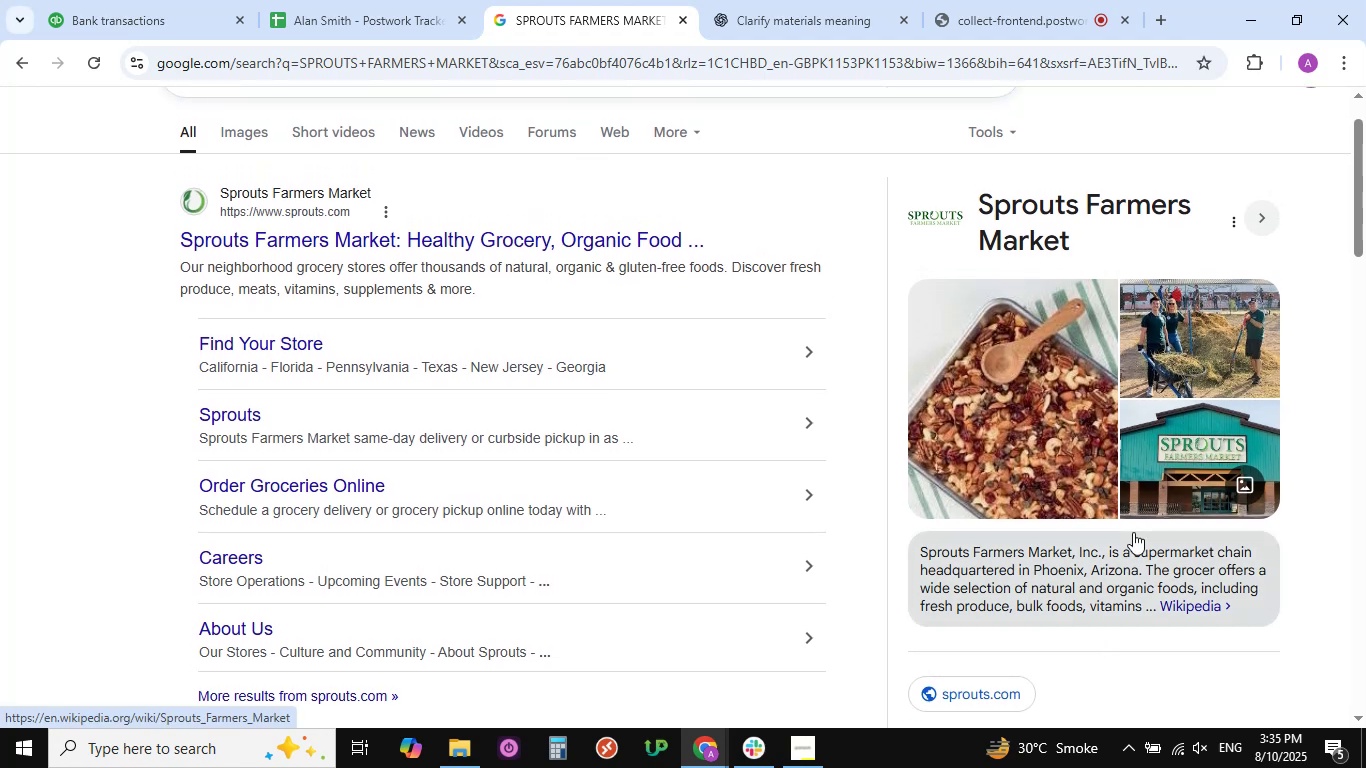 
wait(6.62)
 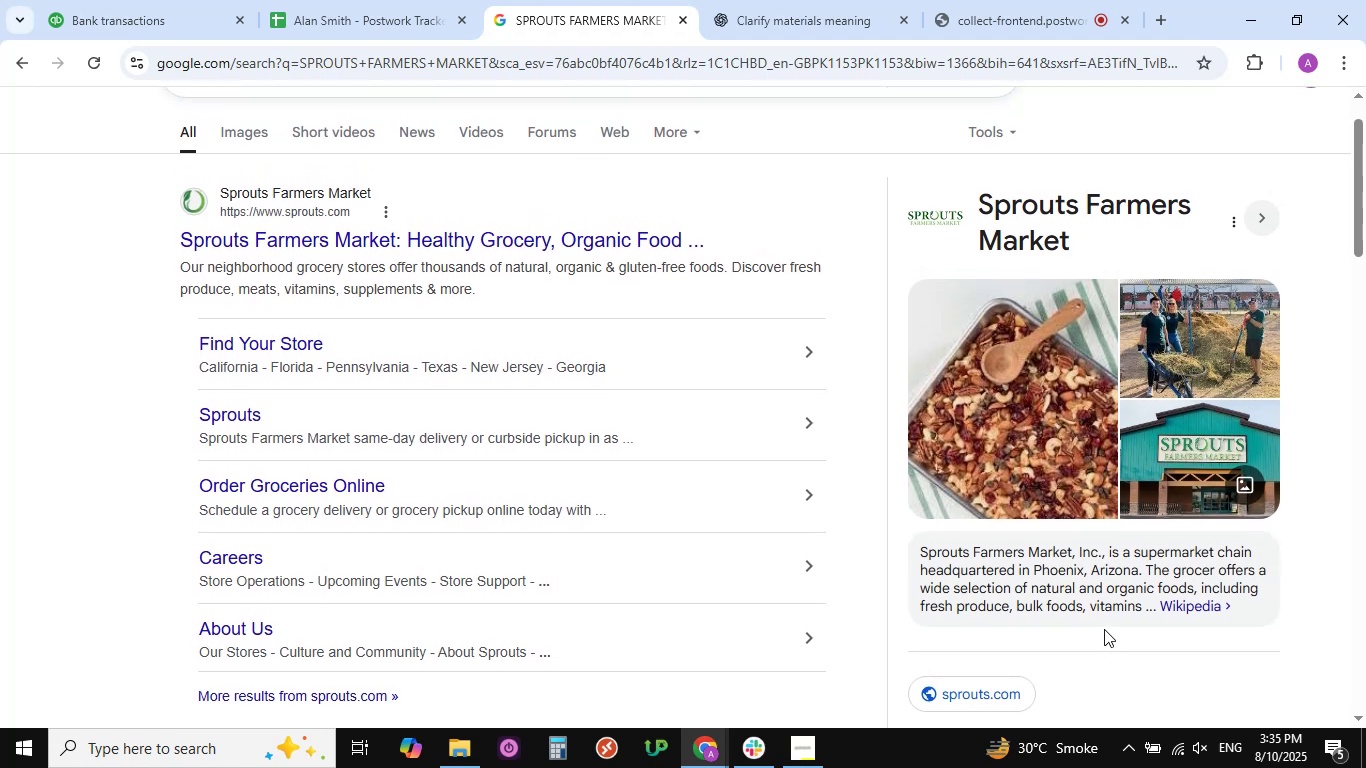 
left_click([167, 17])
 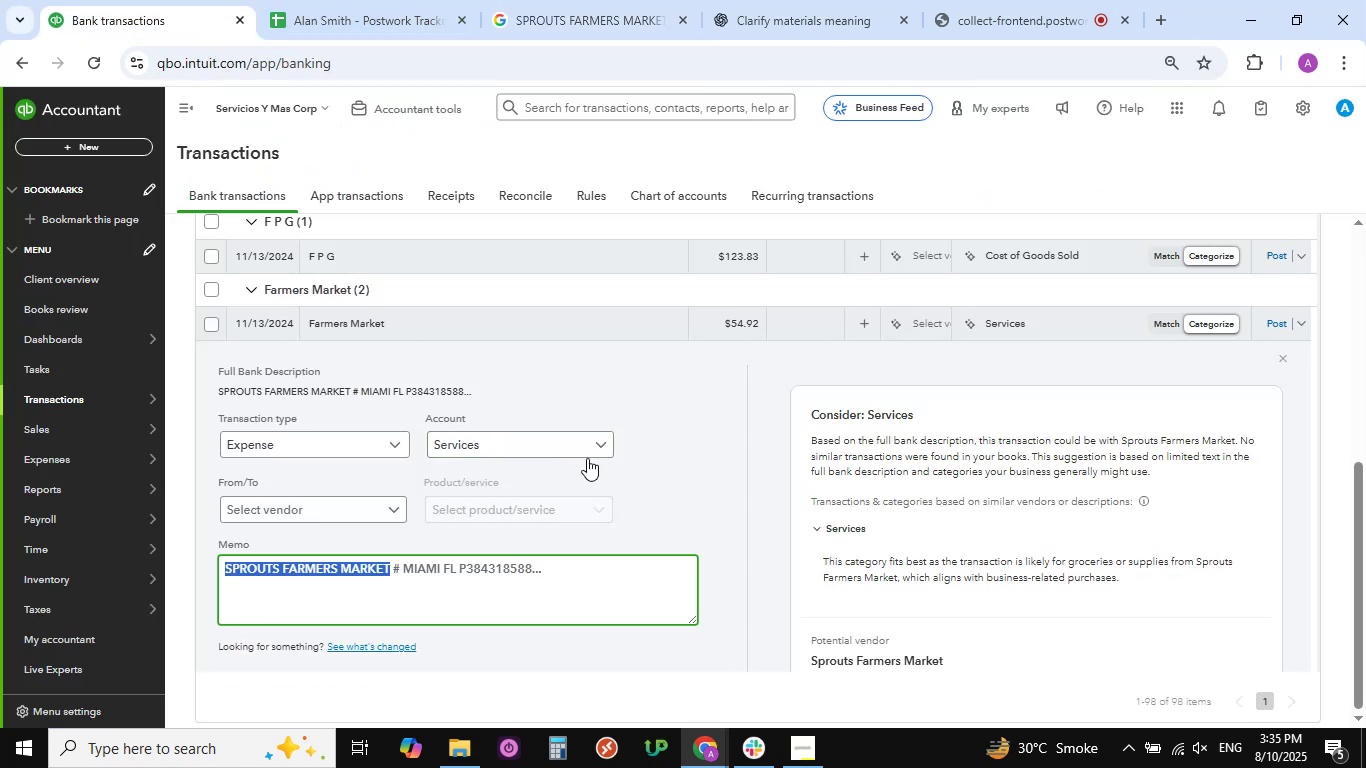 
left_click([600, 446])
 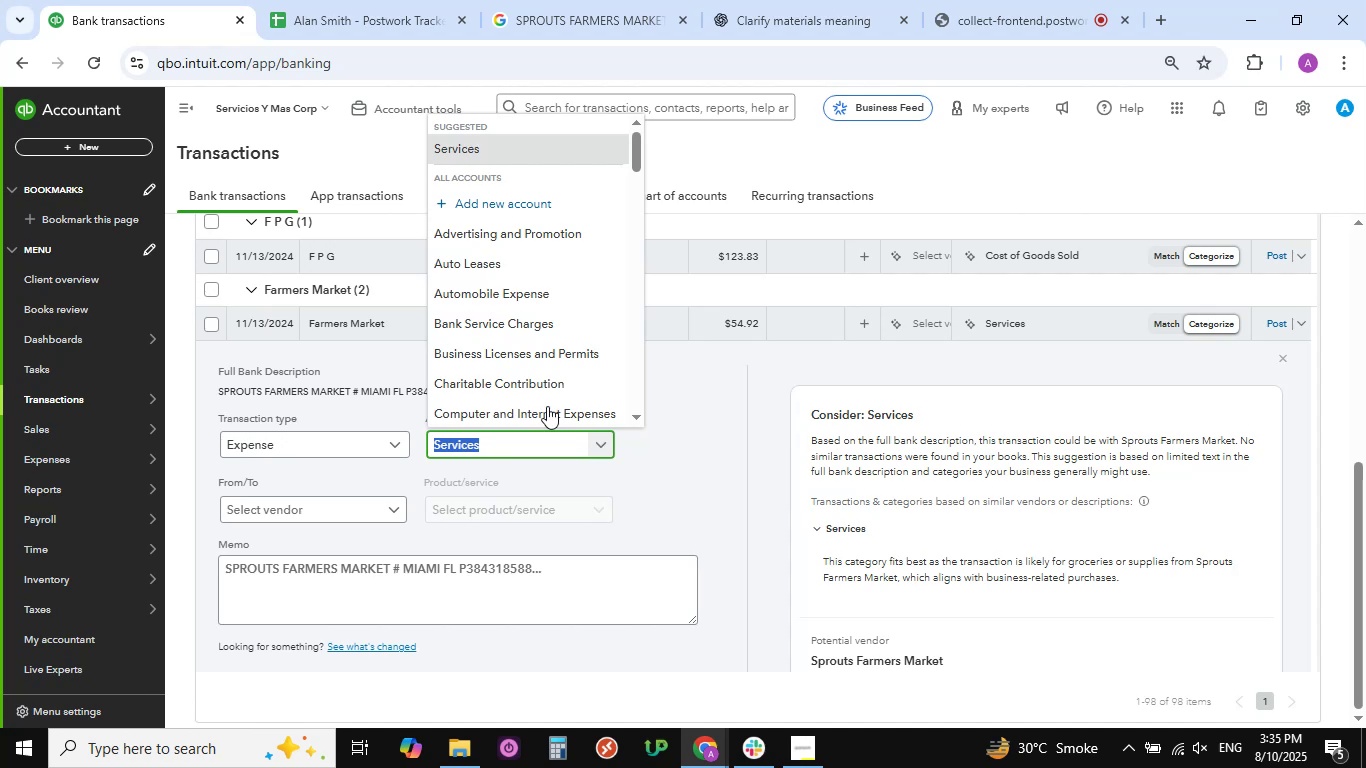 
scroll: coordinate [511, 340], scroll_direction: down, amount: 10.0
 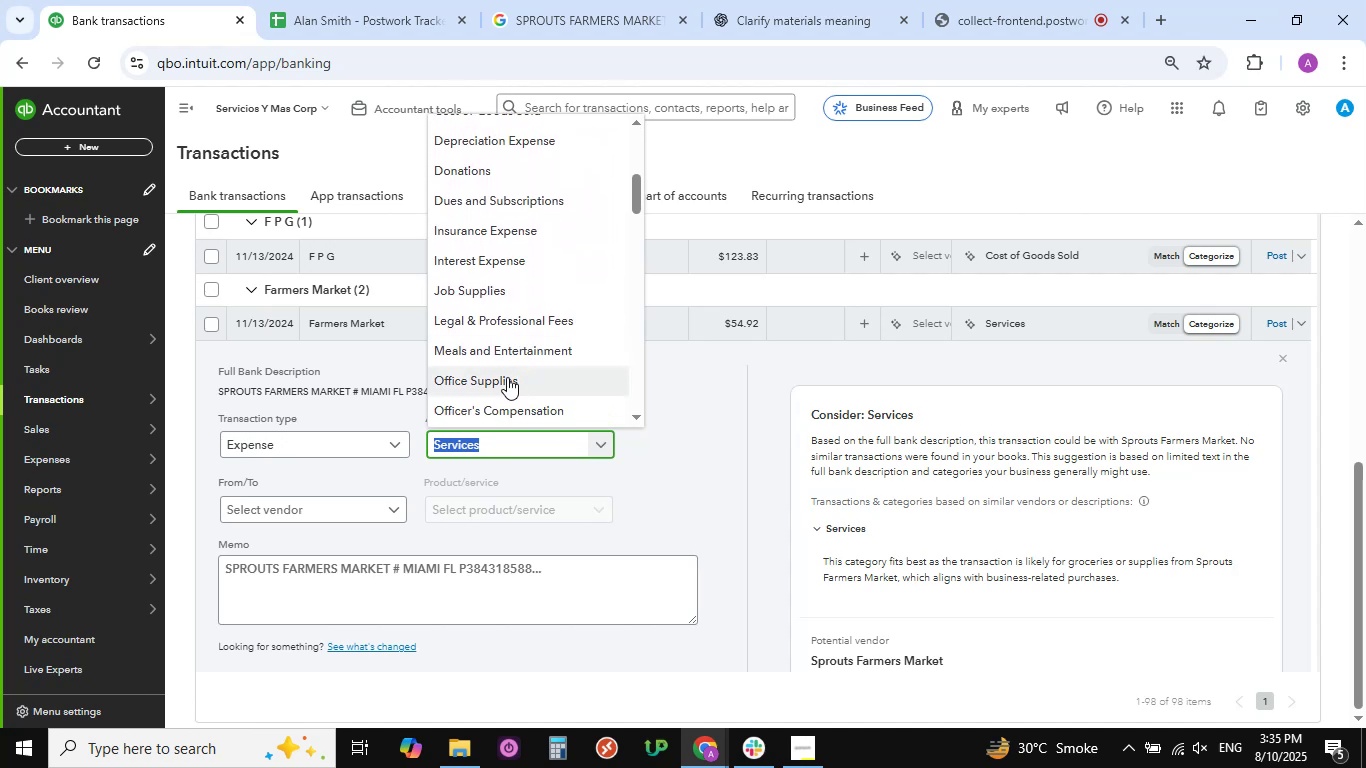 
left_click([507, 377])
 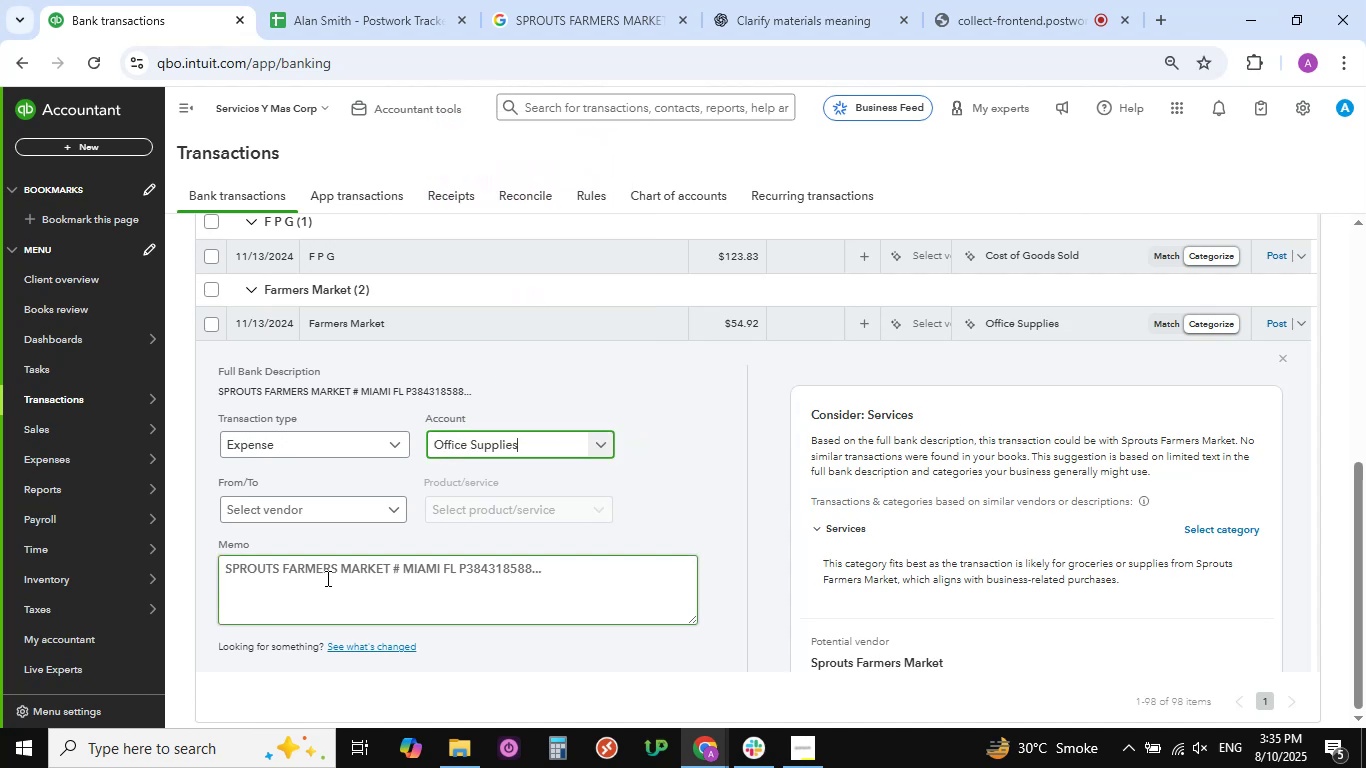 
wait(7.75)
 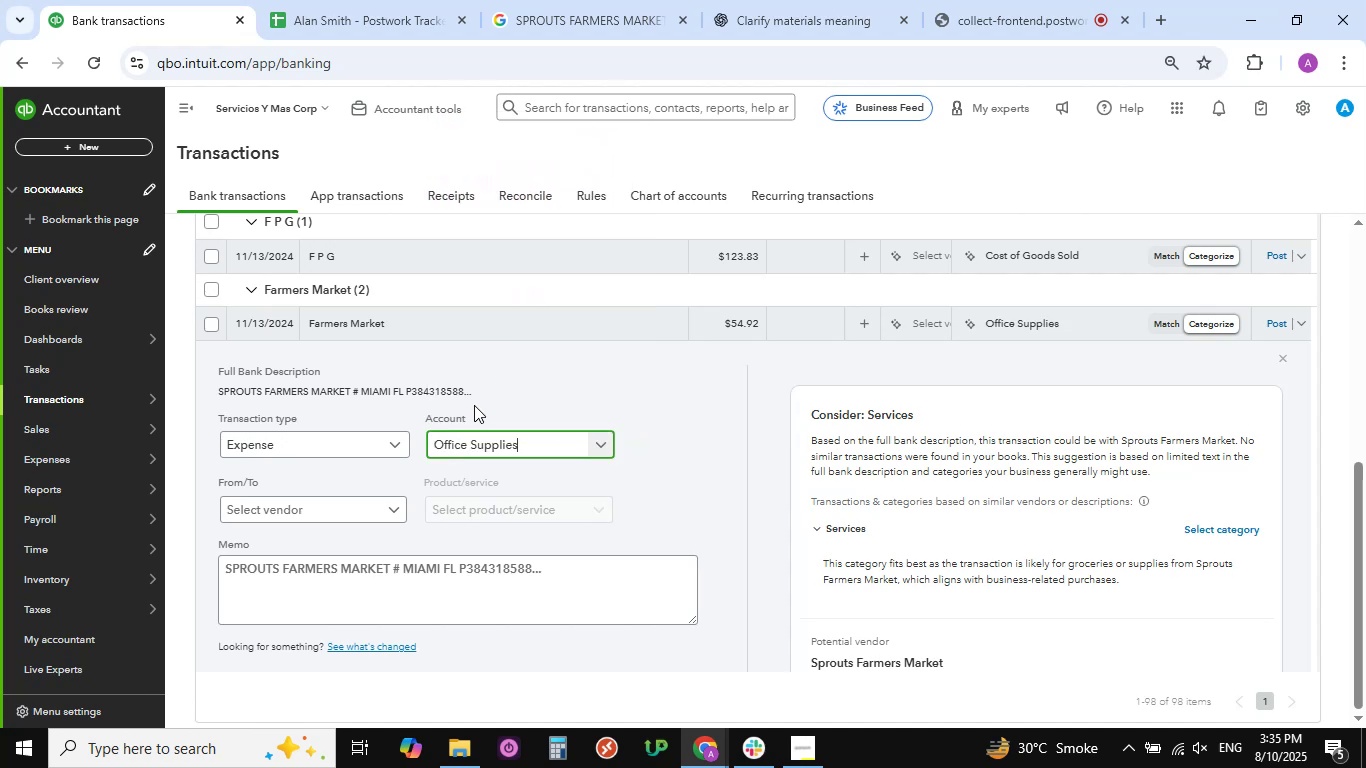 
left_click_drag(start_coordinate=[335, 569], to_coordinate=[211, 563])
 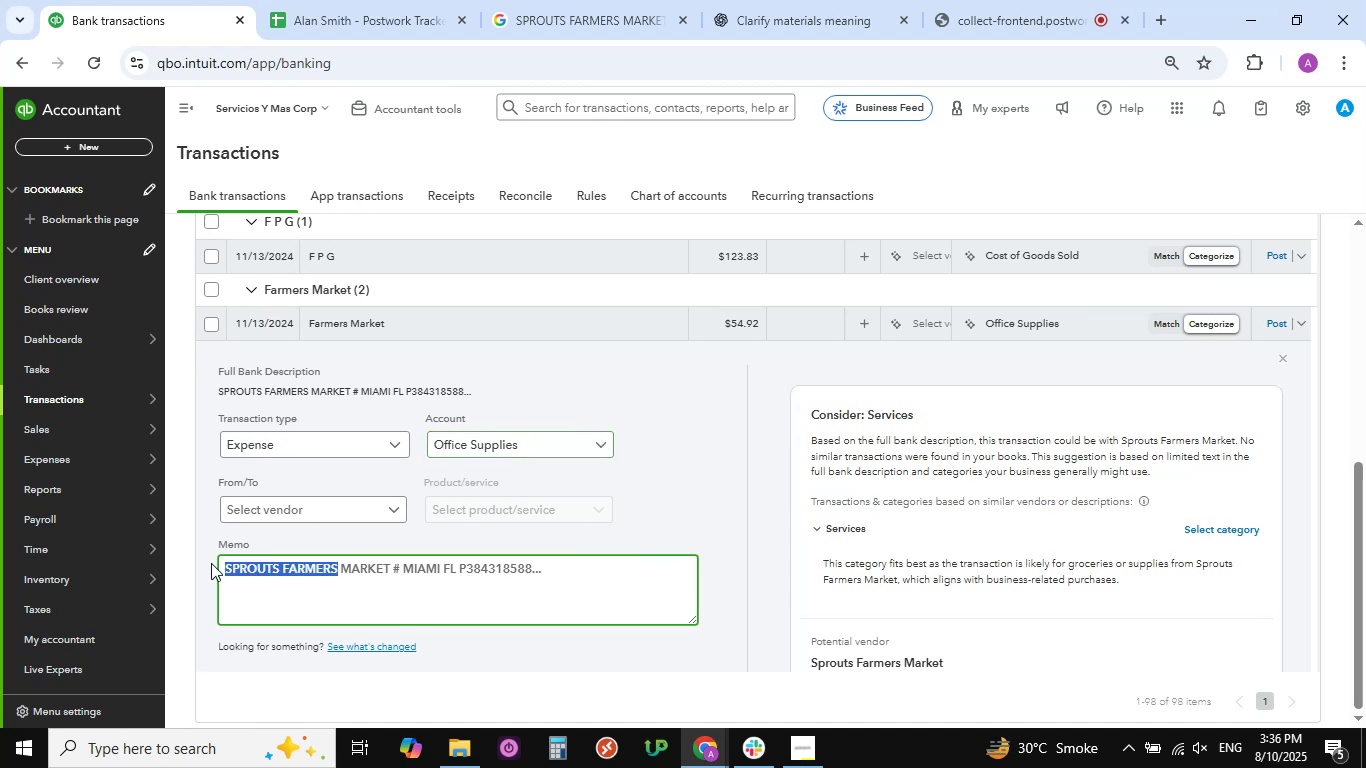 
key(Control+C)
 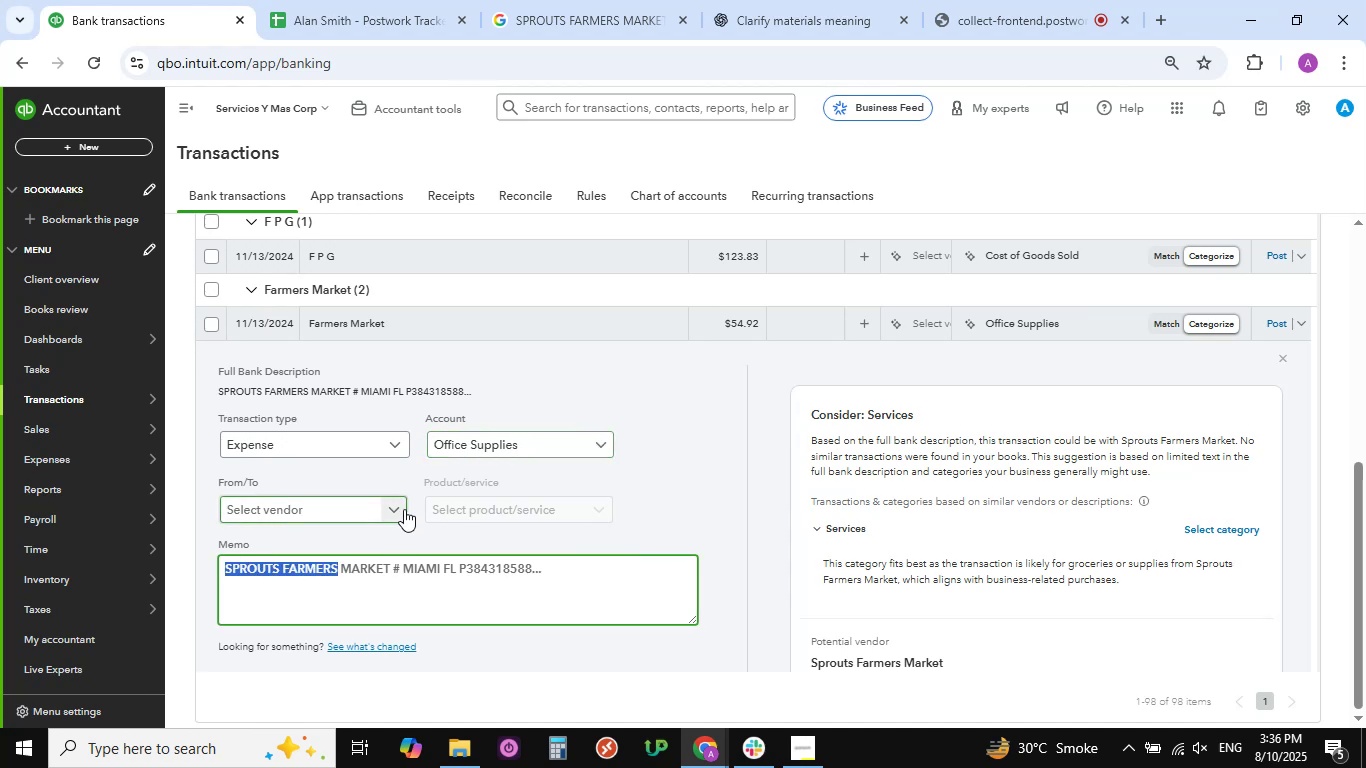 
left_click([399, 509])
 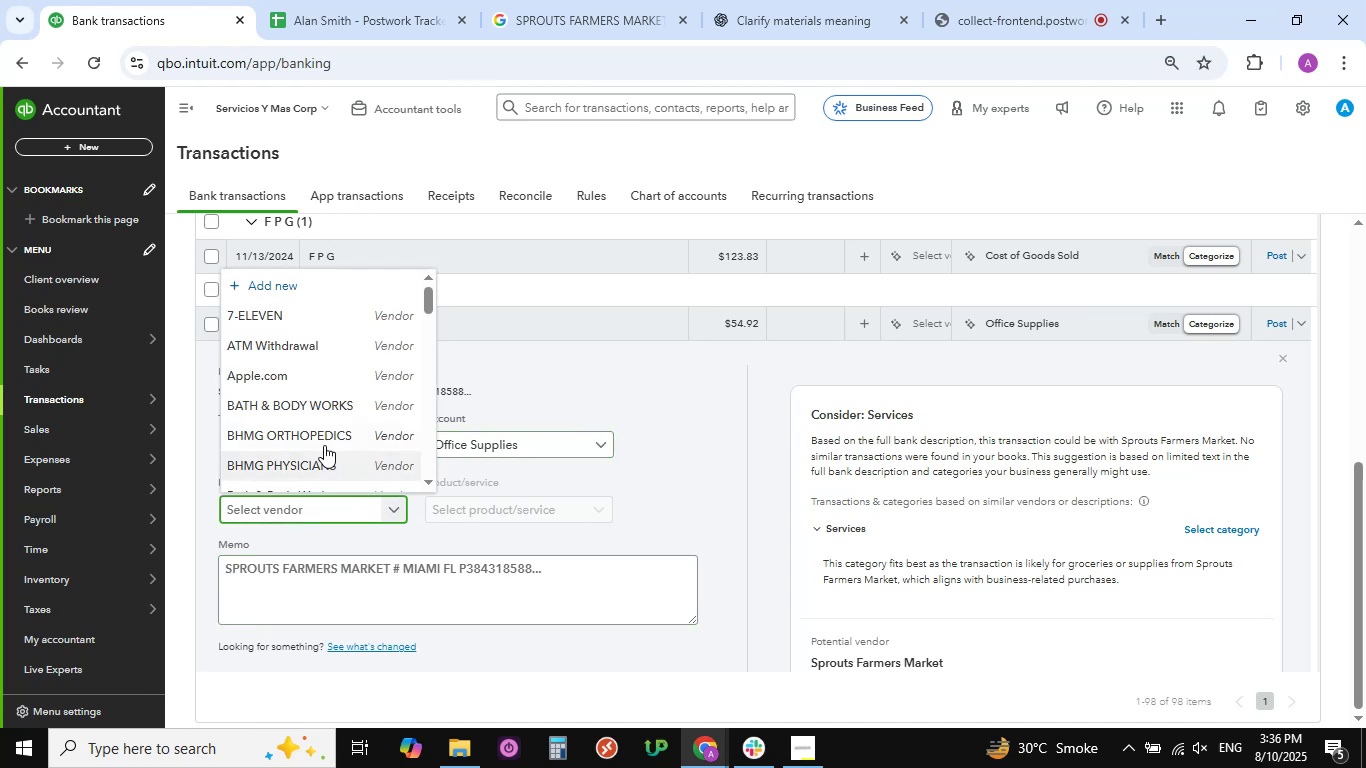 
scroll: coordinate [319, 441], scroll_direction: up, amount: 1.0
 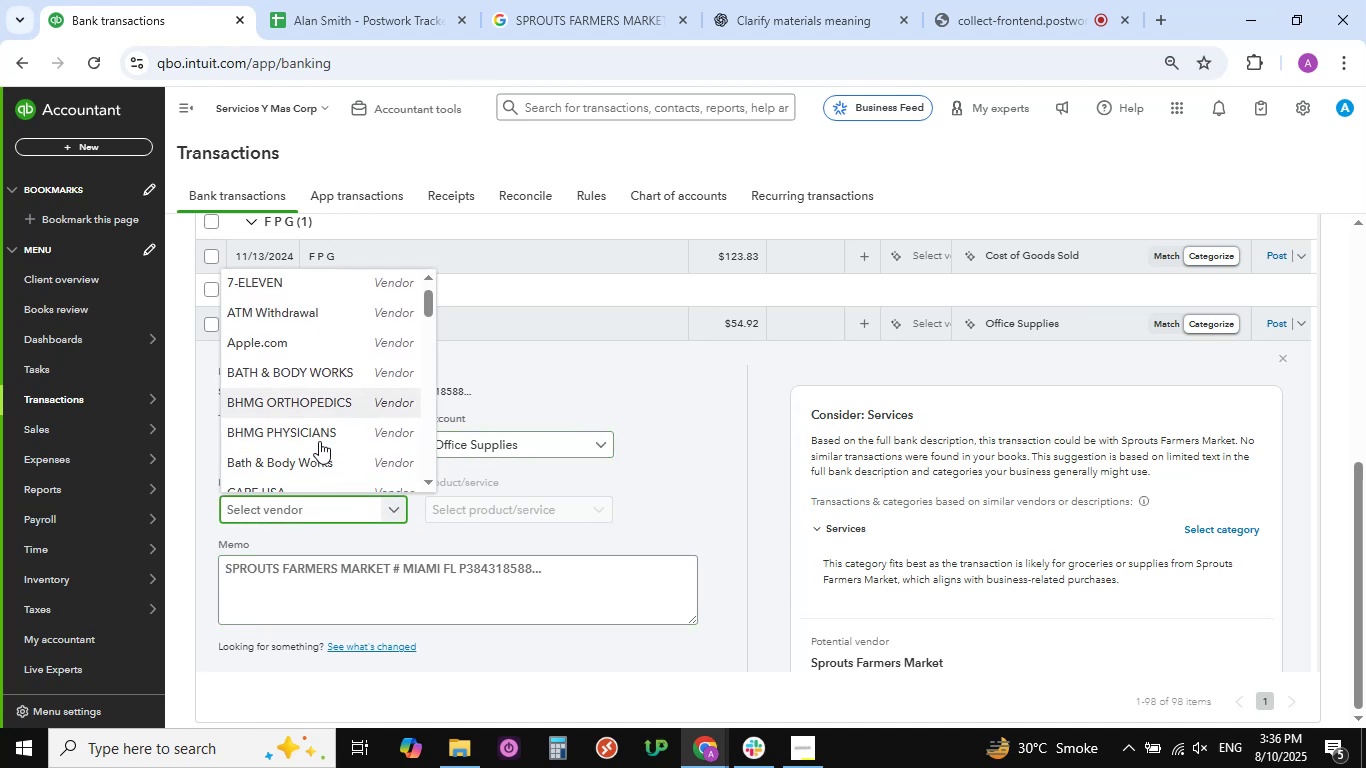 
scroll: coordinate [319, 441], scroll_direction: down, amount: 28.0
 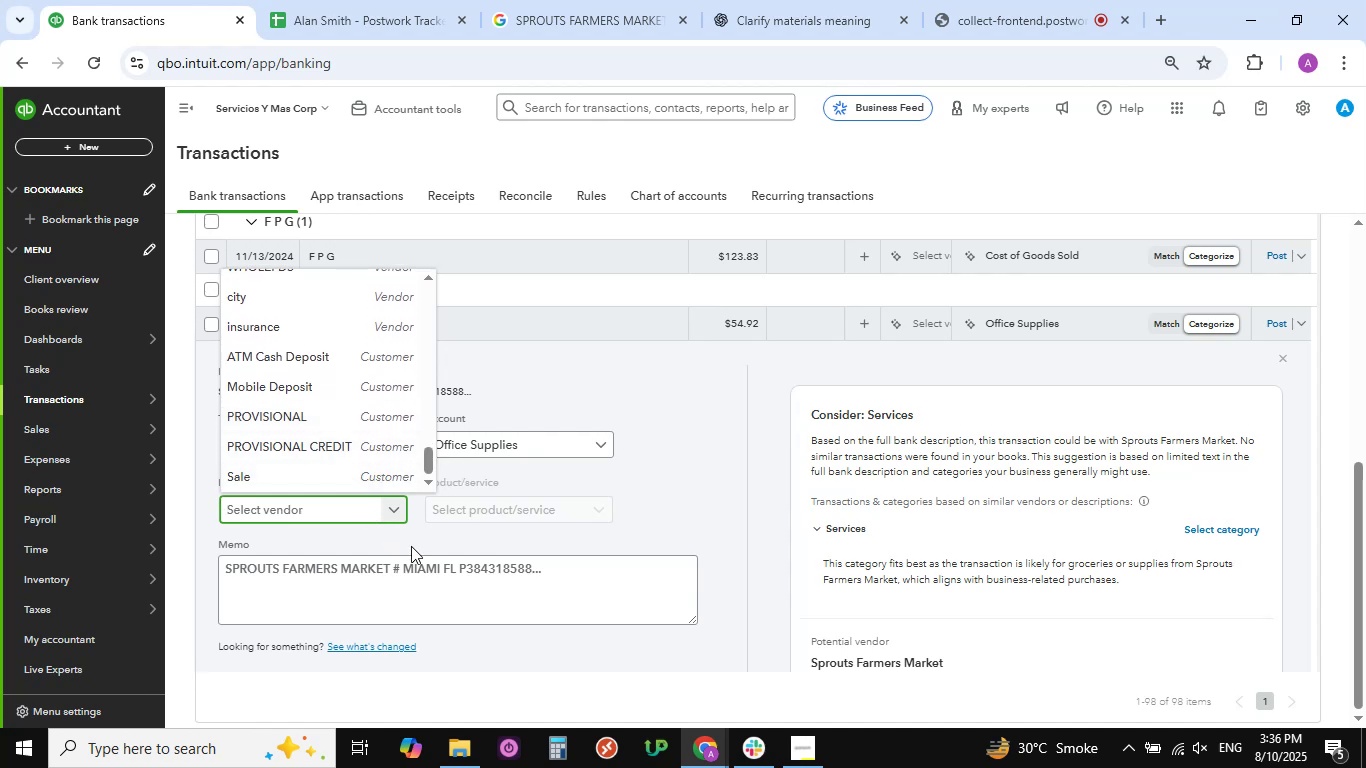 
scroll: coordinate [333, 404], scroll_direction: up, amount: 26.0
 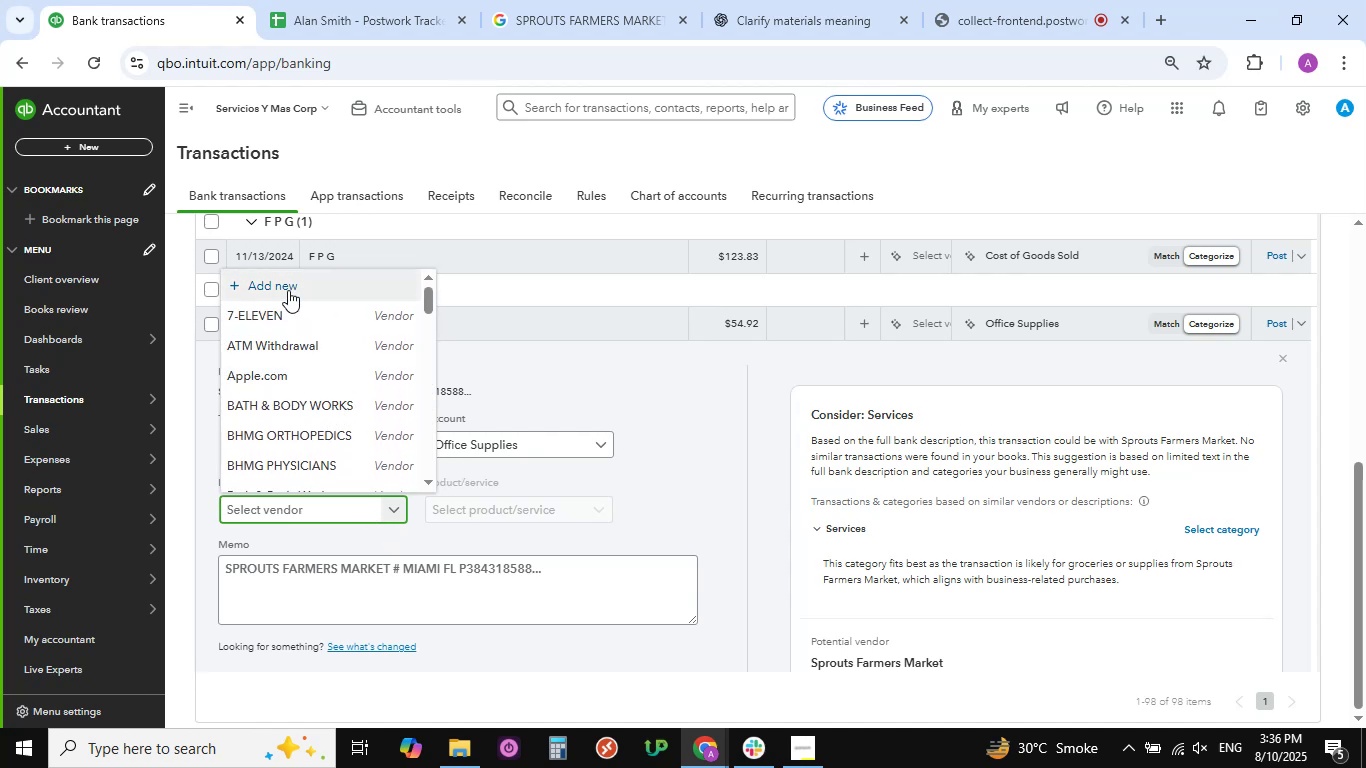 
left_click([288, 290])
 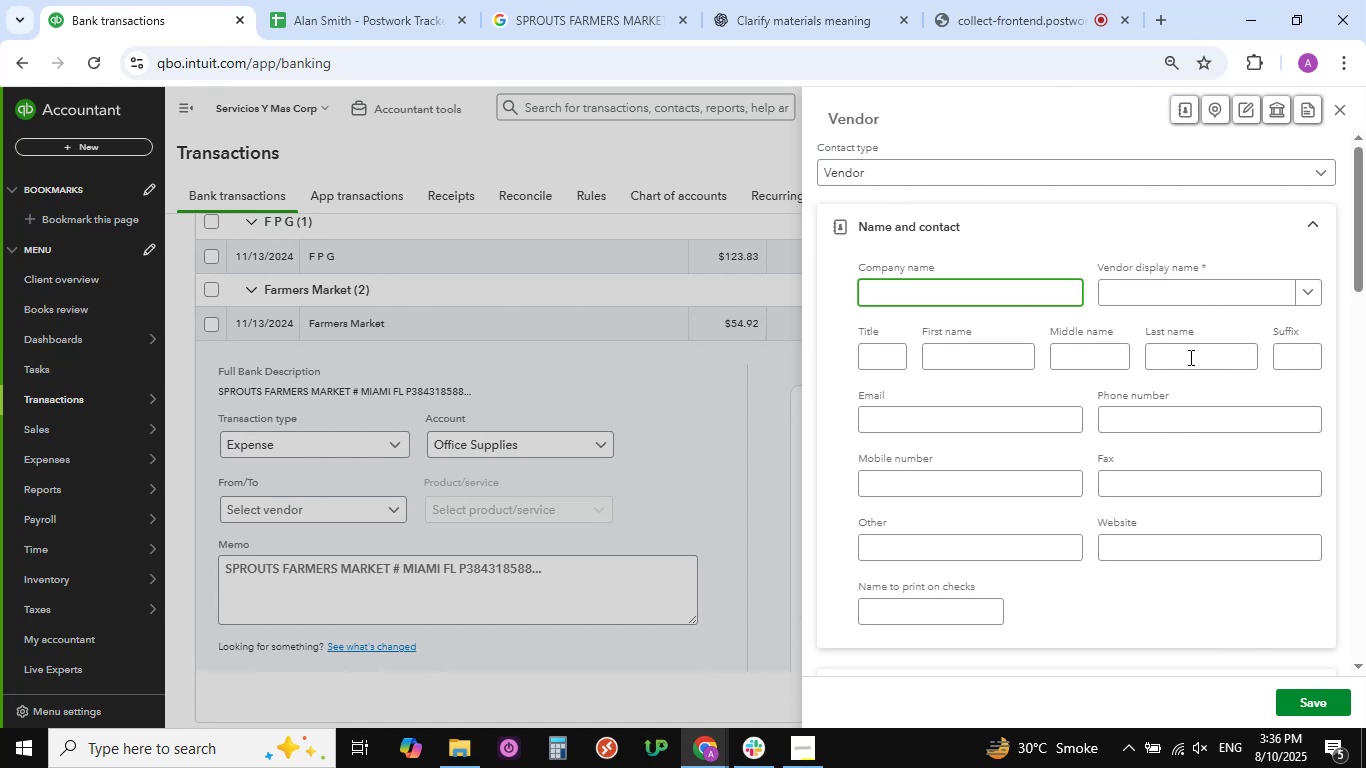 
left_click([1170, 288])
 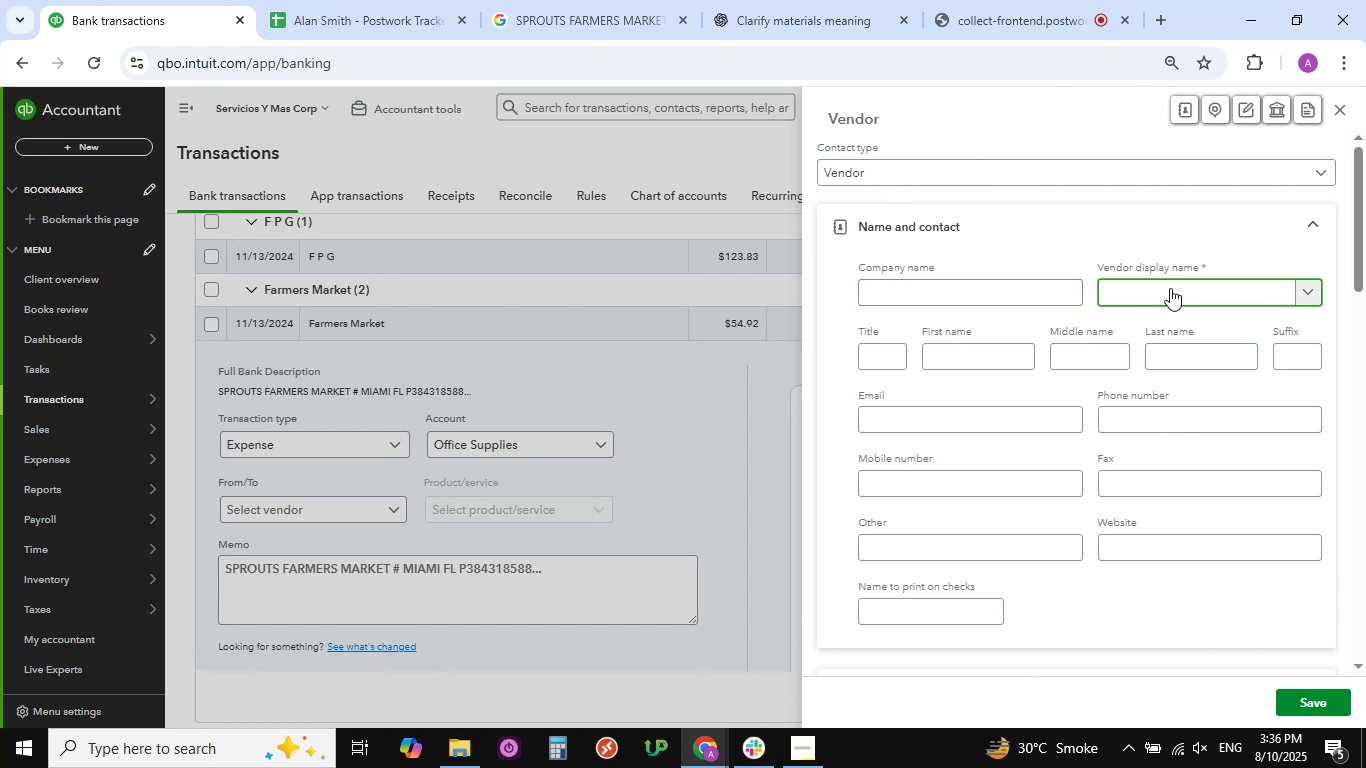 
key(Control+V)
 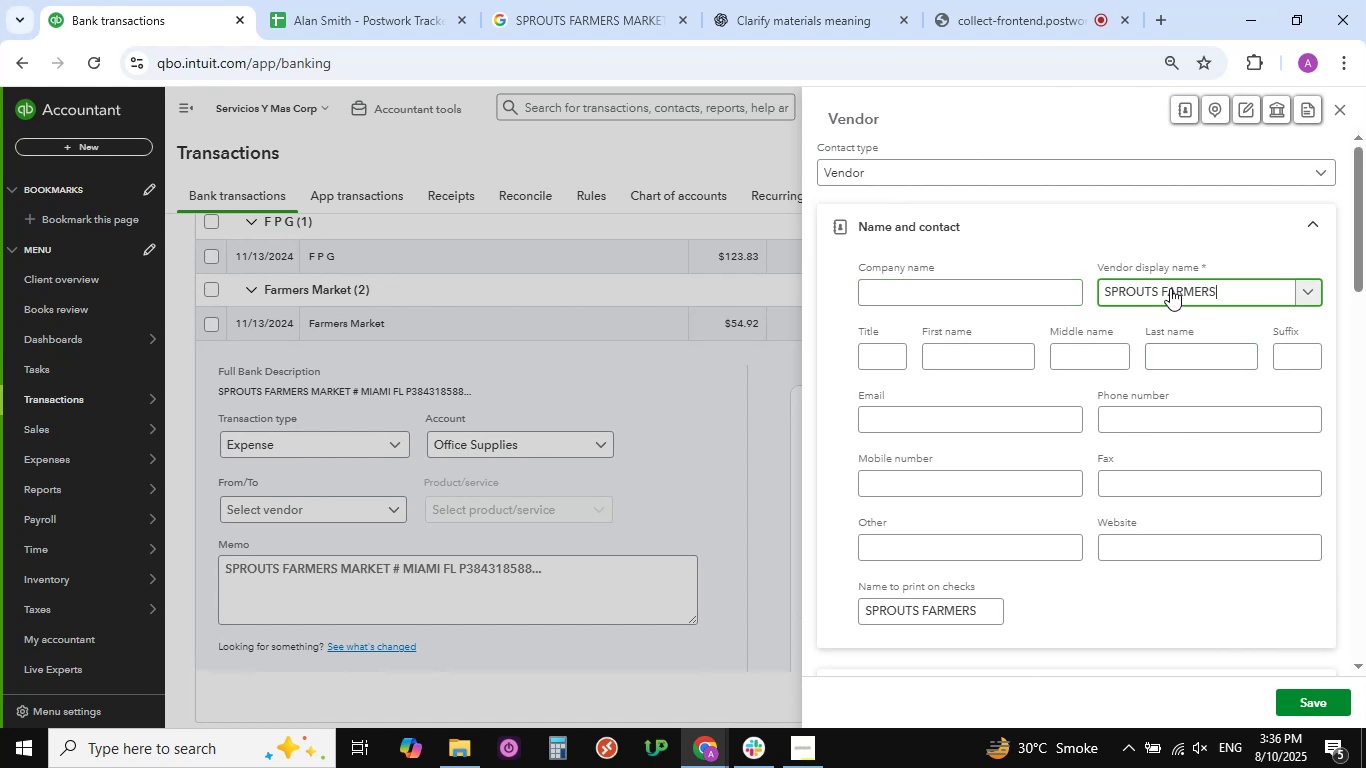 
key(NumpadEnter)
 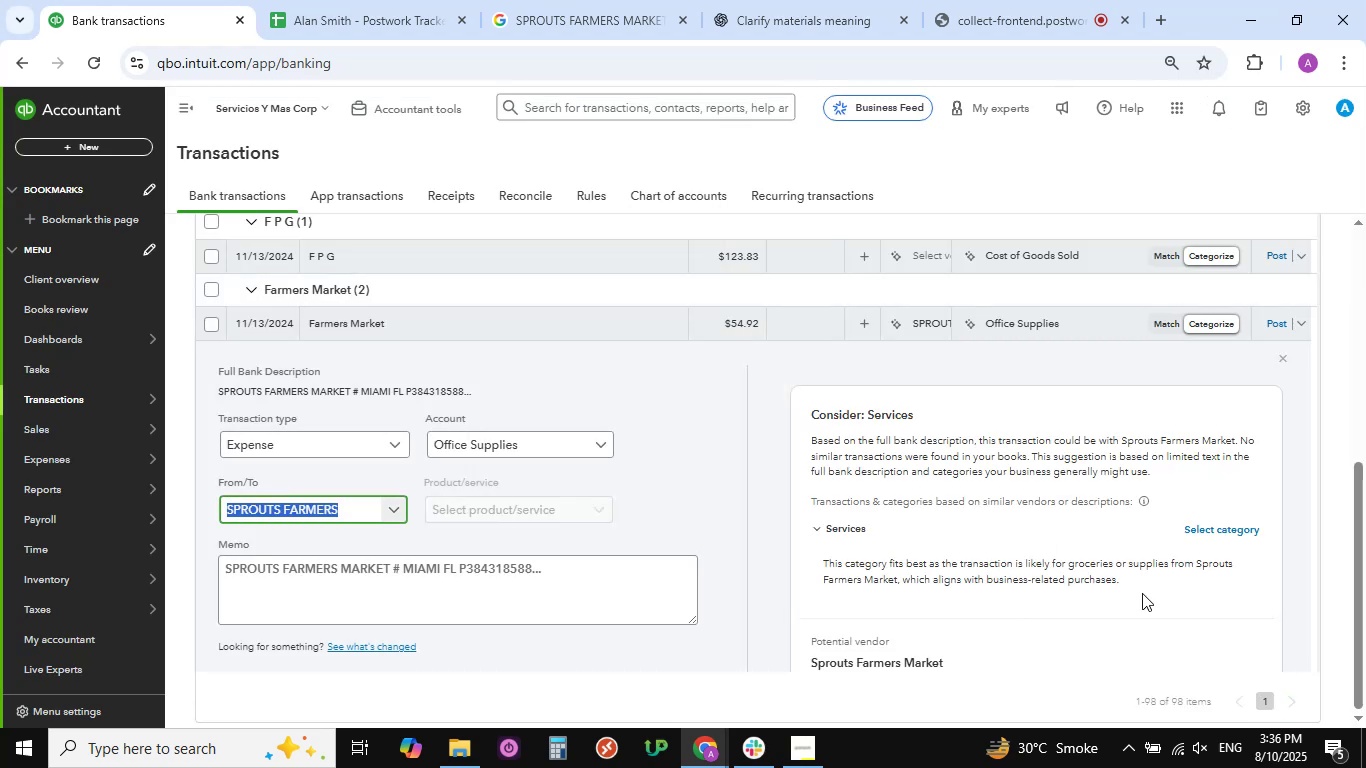 
wait(8.6)
 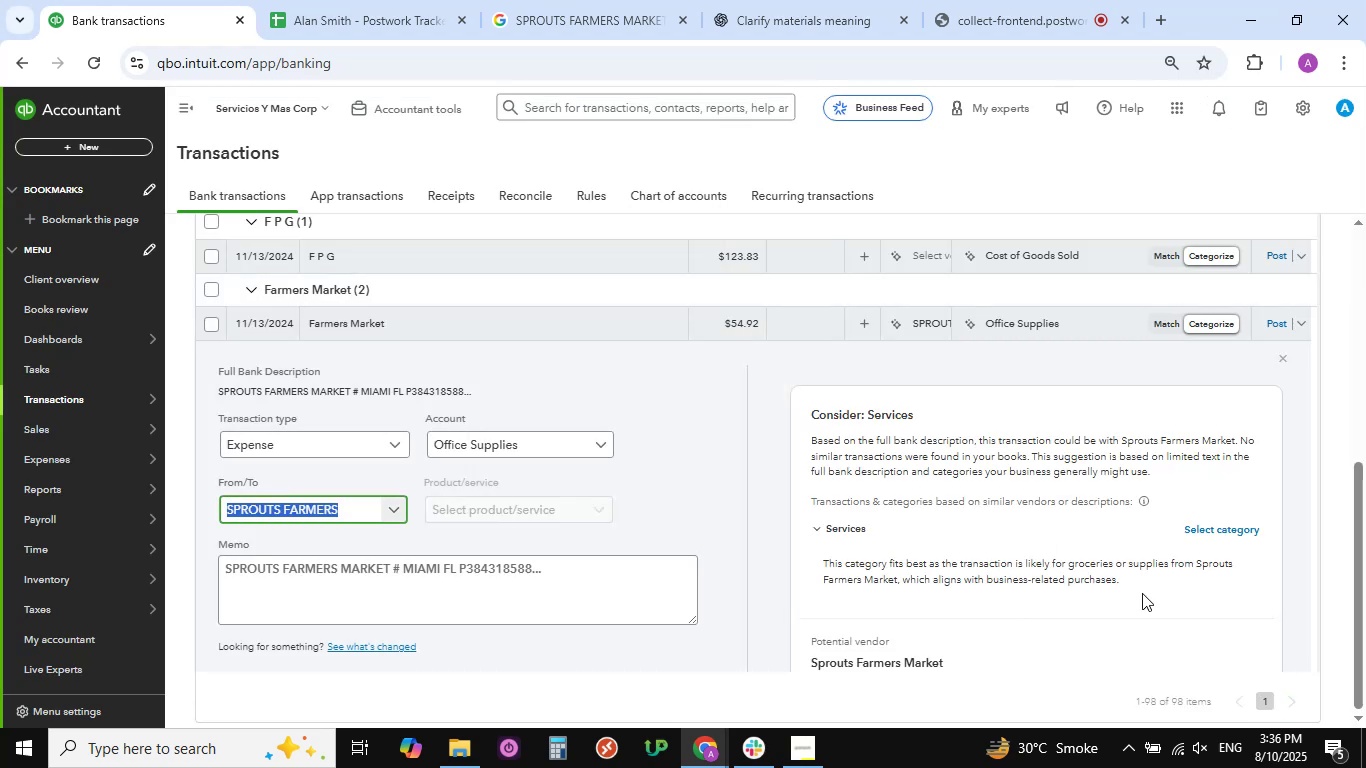 
scroll: coordinate [421, 540], scroll_direction: down, amount: 6.0
 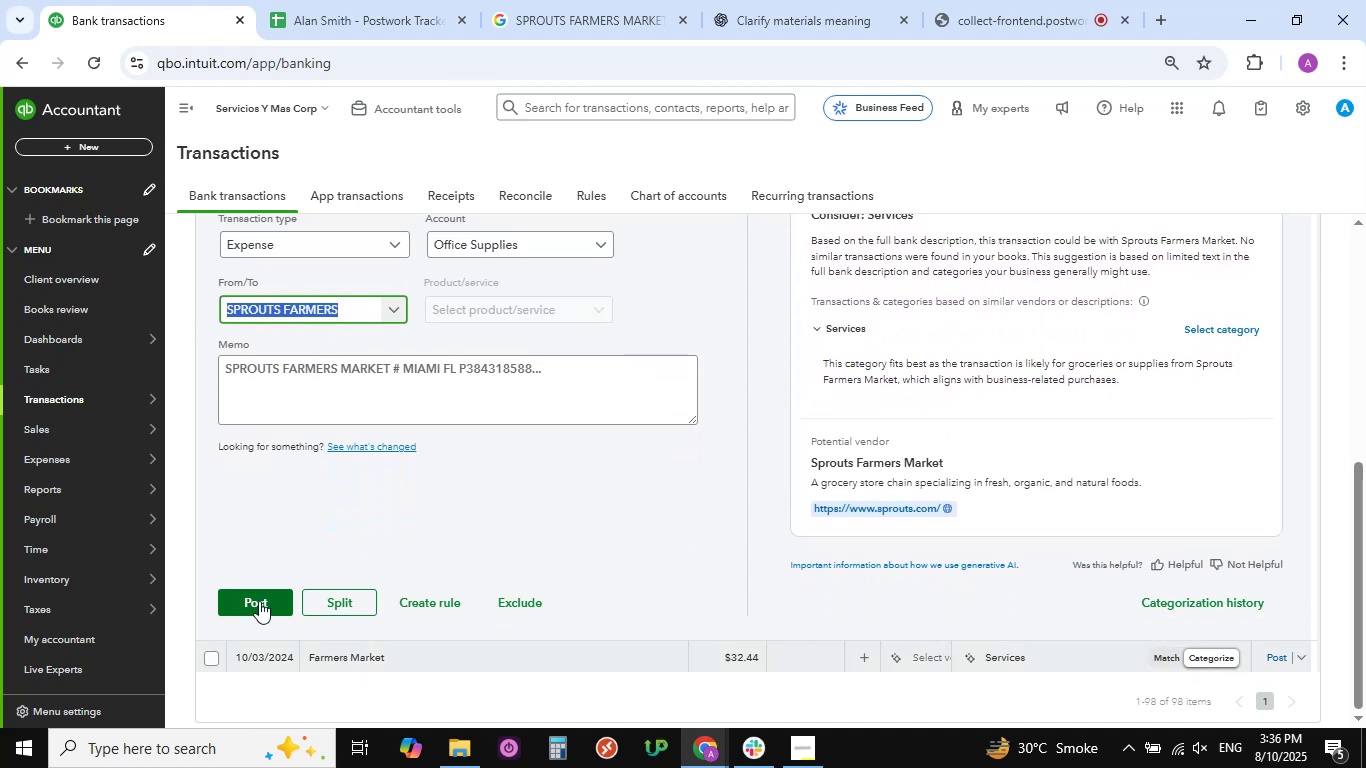 
left_click([259, 601])
 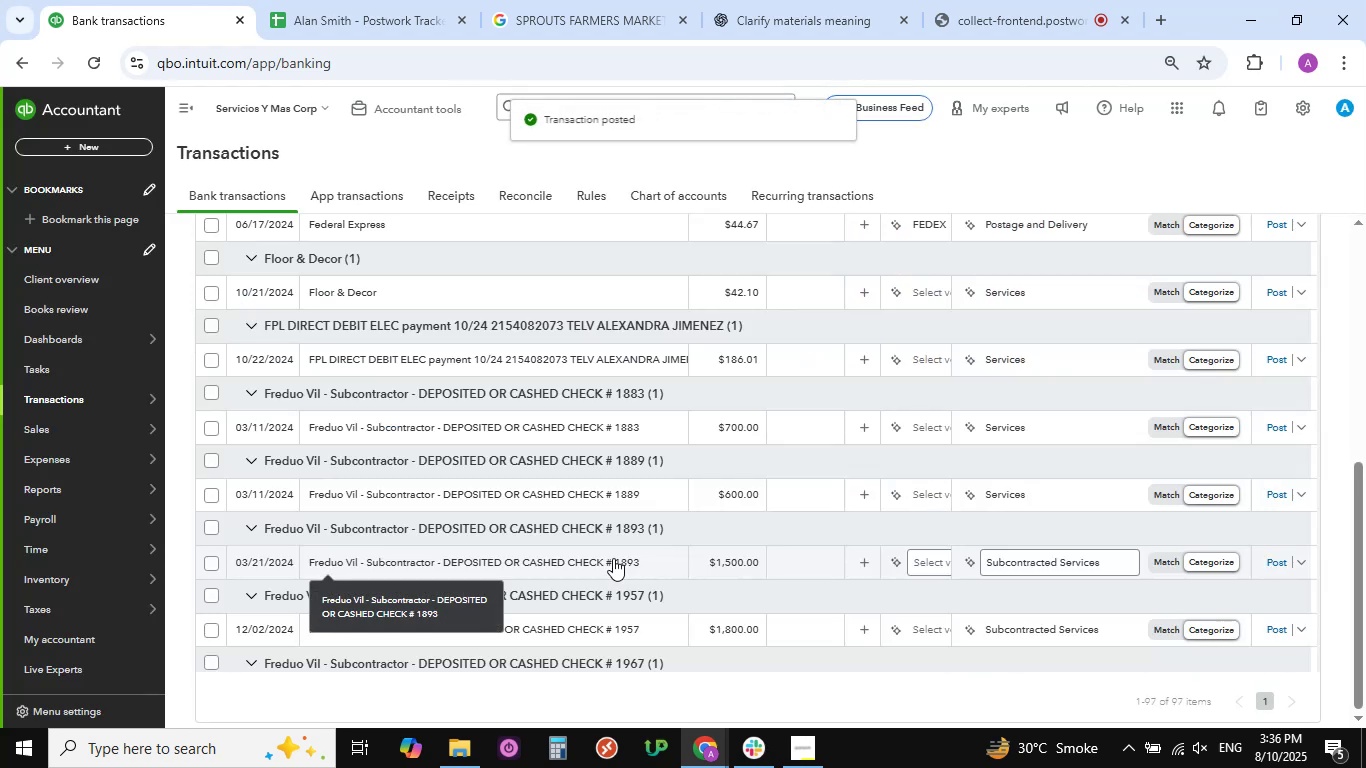 
scroll: coordinate [392, 457], scroll_direction: up, amount: 2.0
 